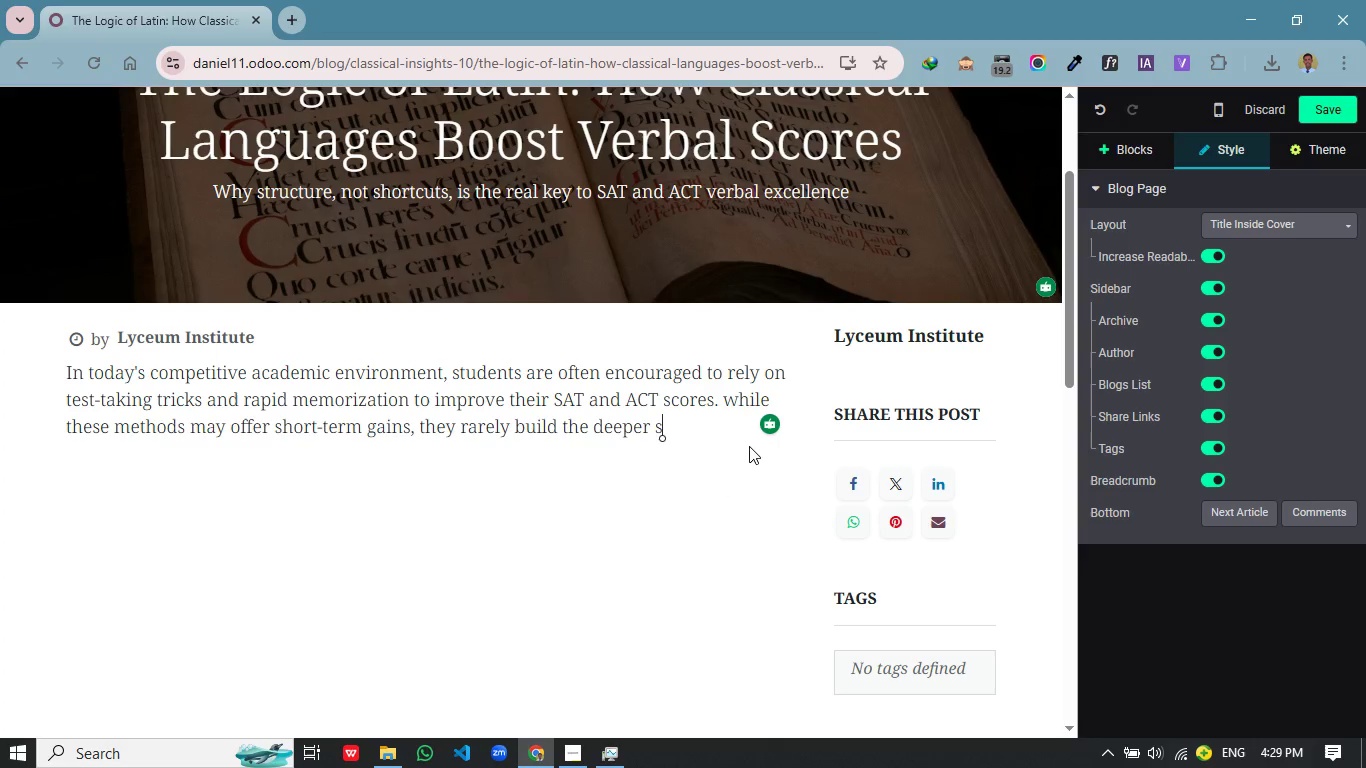 
type(skills required for sustan)
key(Backspace)
type(ined success. Latin, a language rooted in structured and precision, offers a different path, By tri)
key(Backspace)
type(aining stuents to think systematically about wors and sentences, m)
key(Backspace)
type(it strengthens the va)
key(Backspace)
type(ery abilities that )
 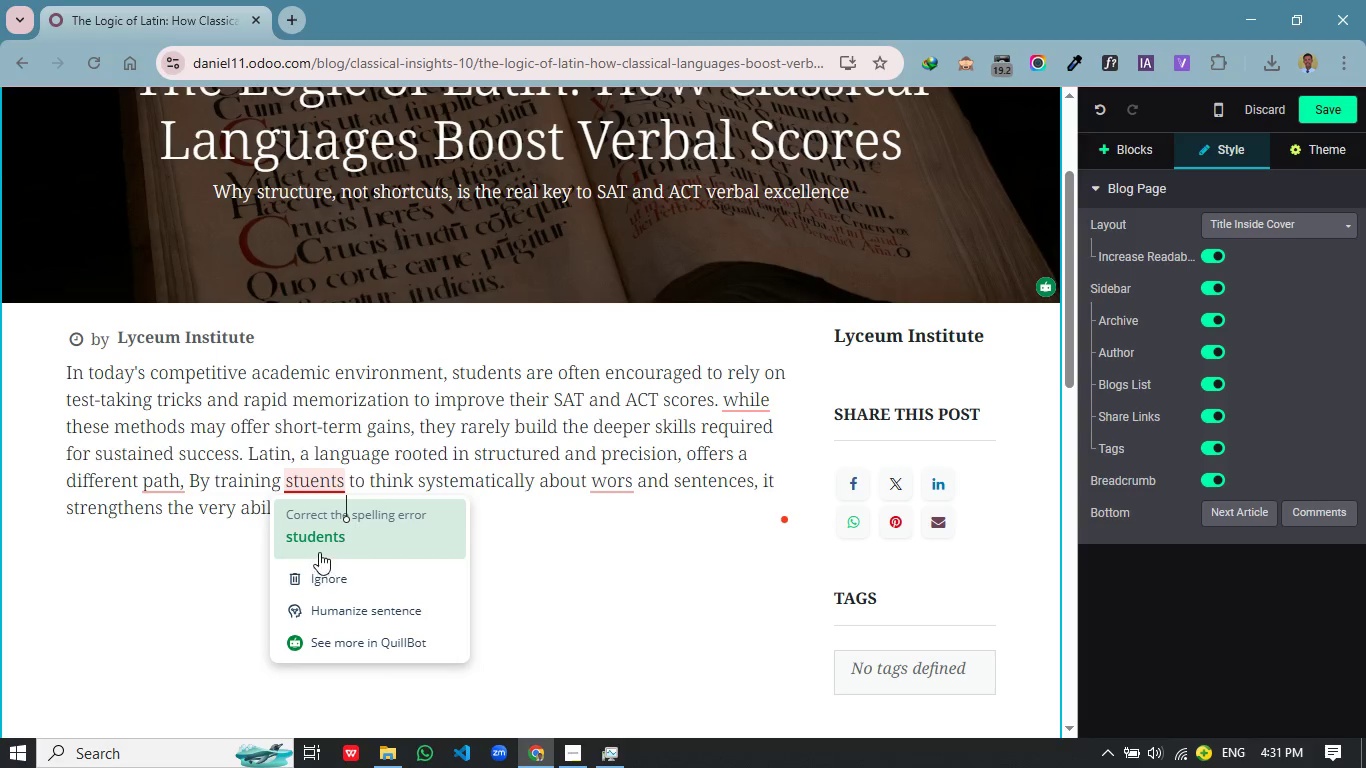 
left_click([325, 540])
 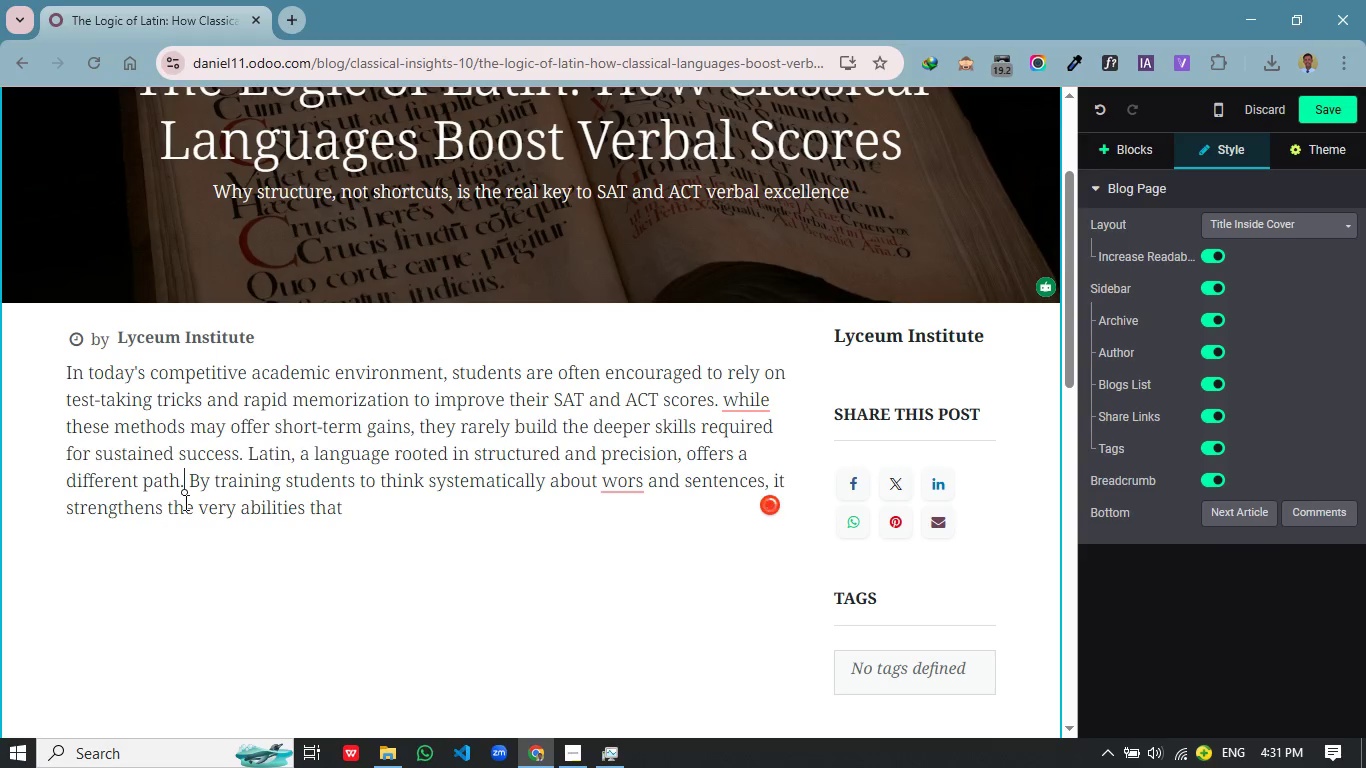 
left_click([162, 534])
 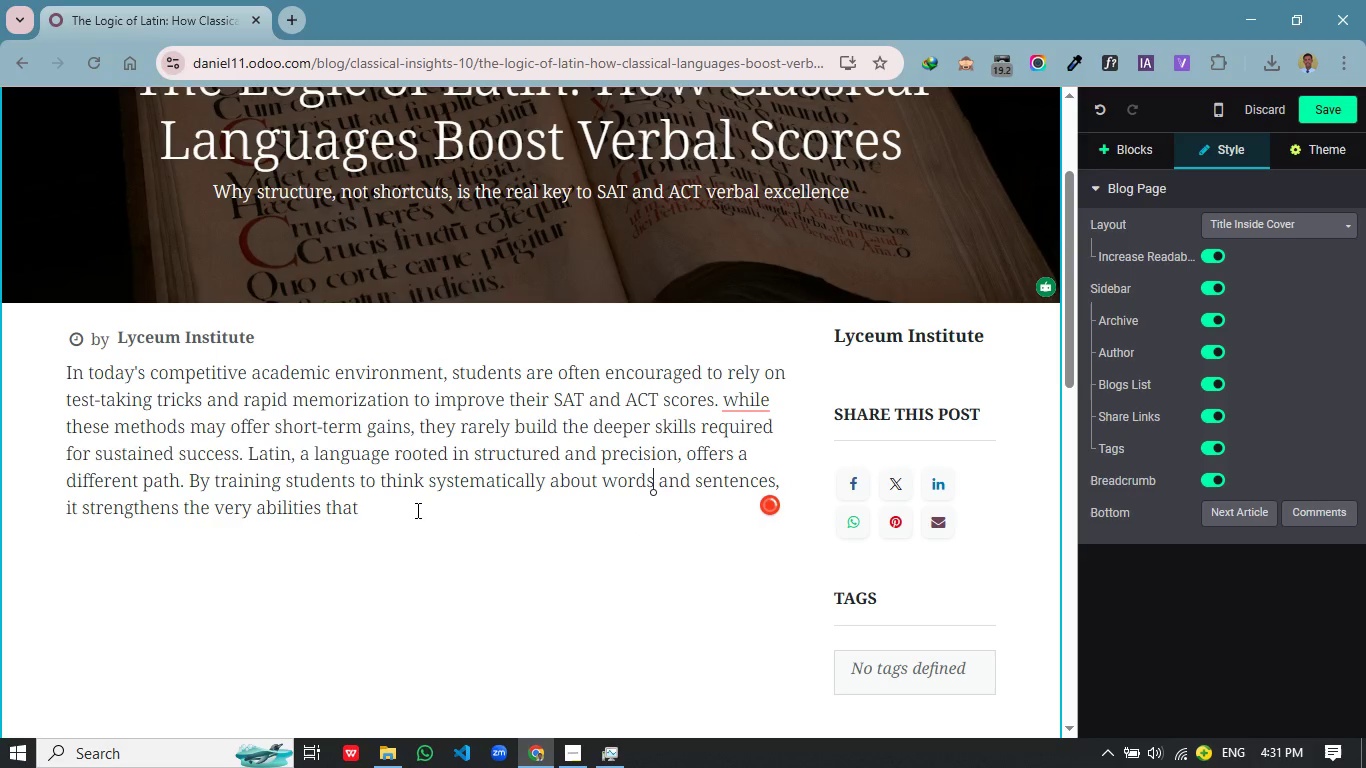 
left_click([629, 532])
 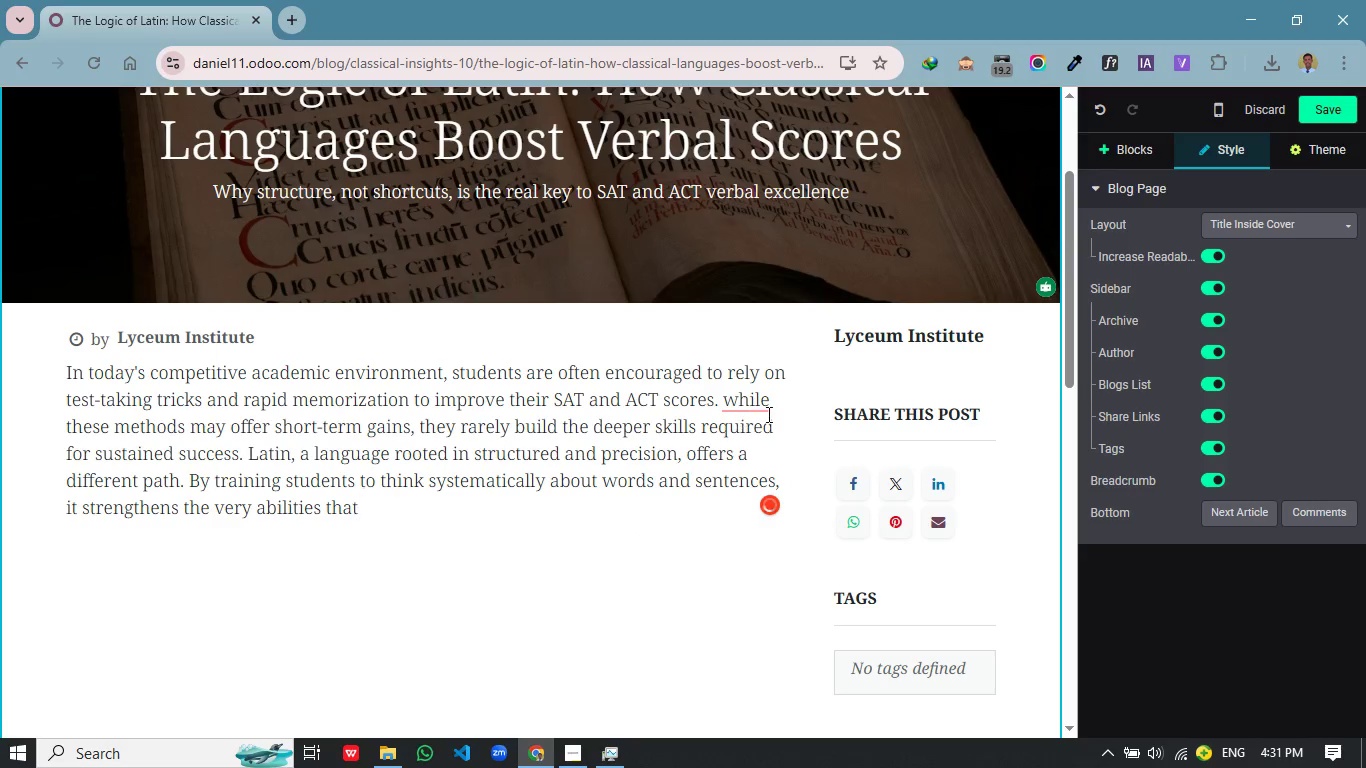 
left_click([385, 515])
 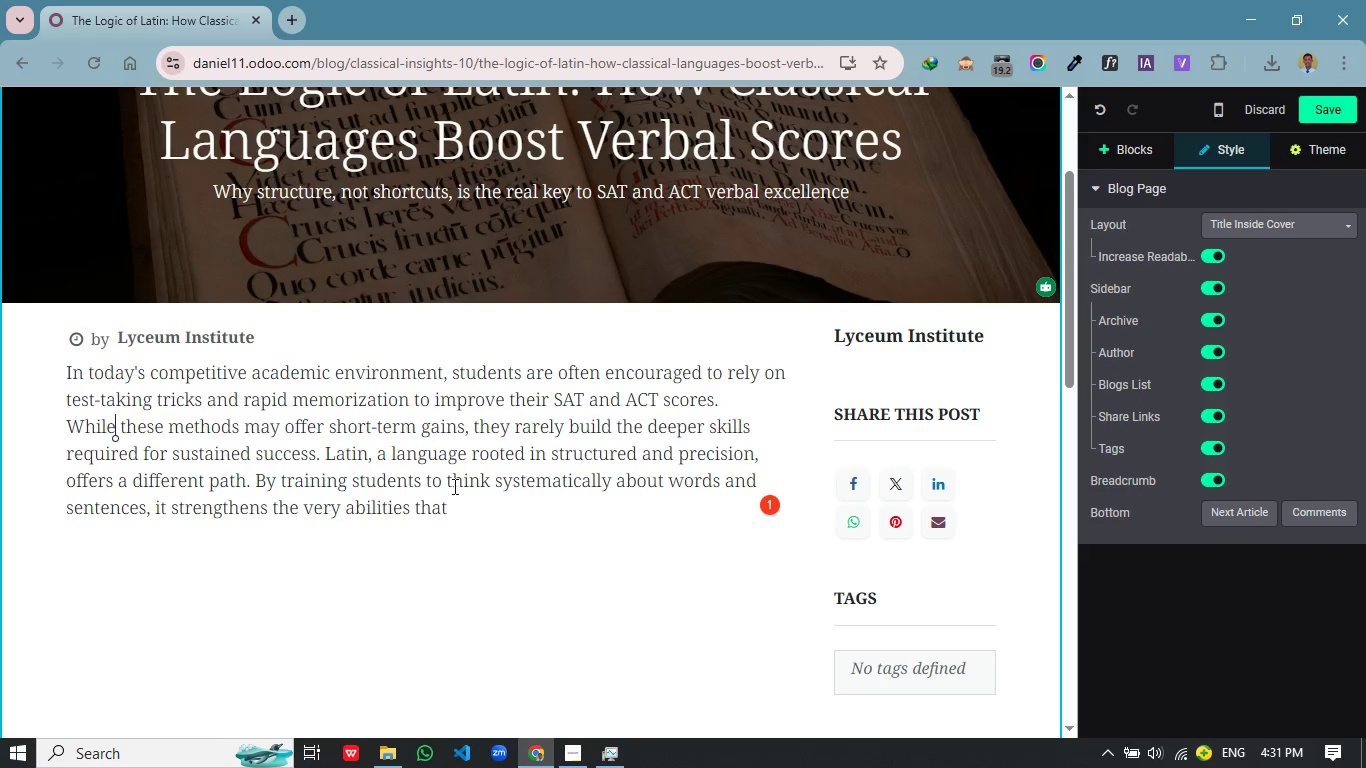 
left_click([744, 452])
 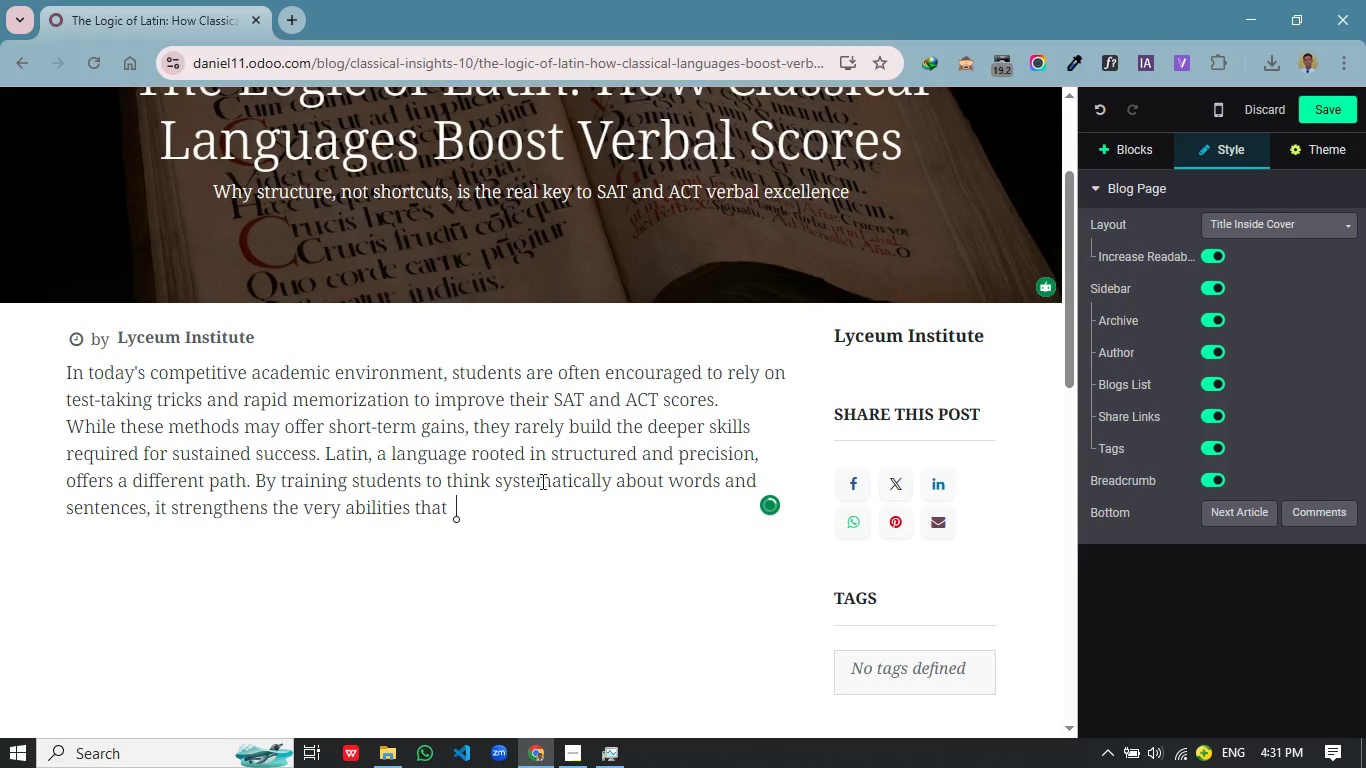 
left_click([456, 513])
 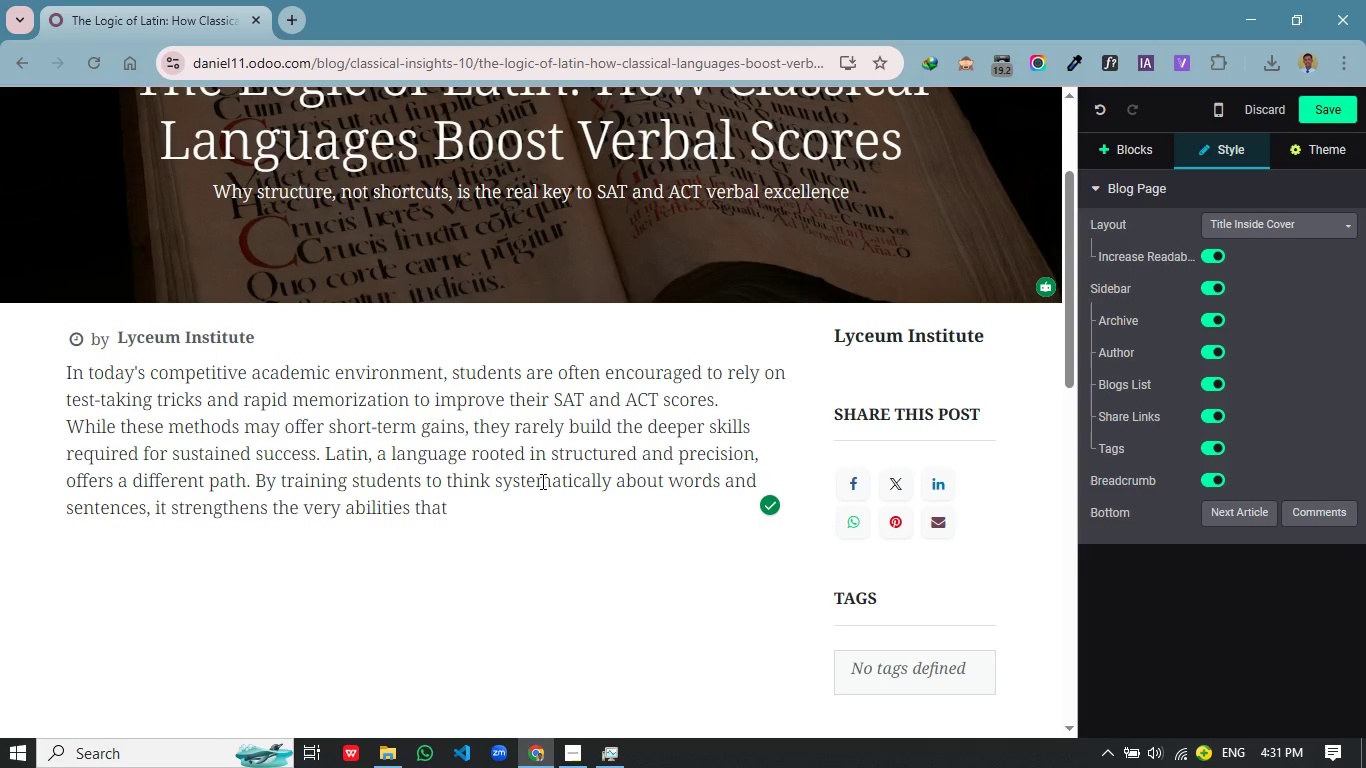 
key(Space)
 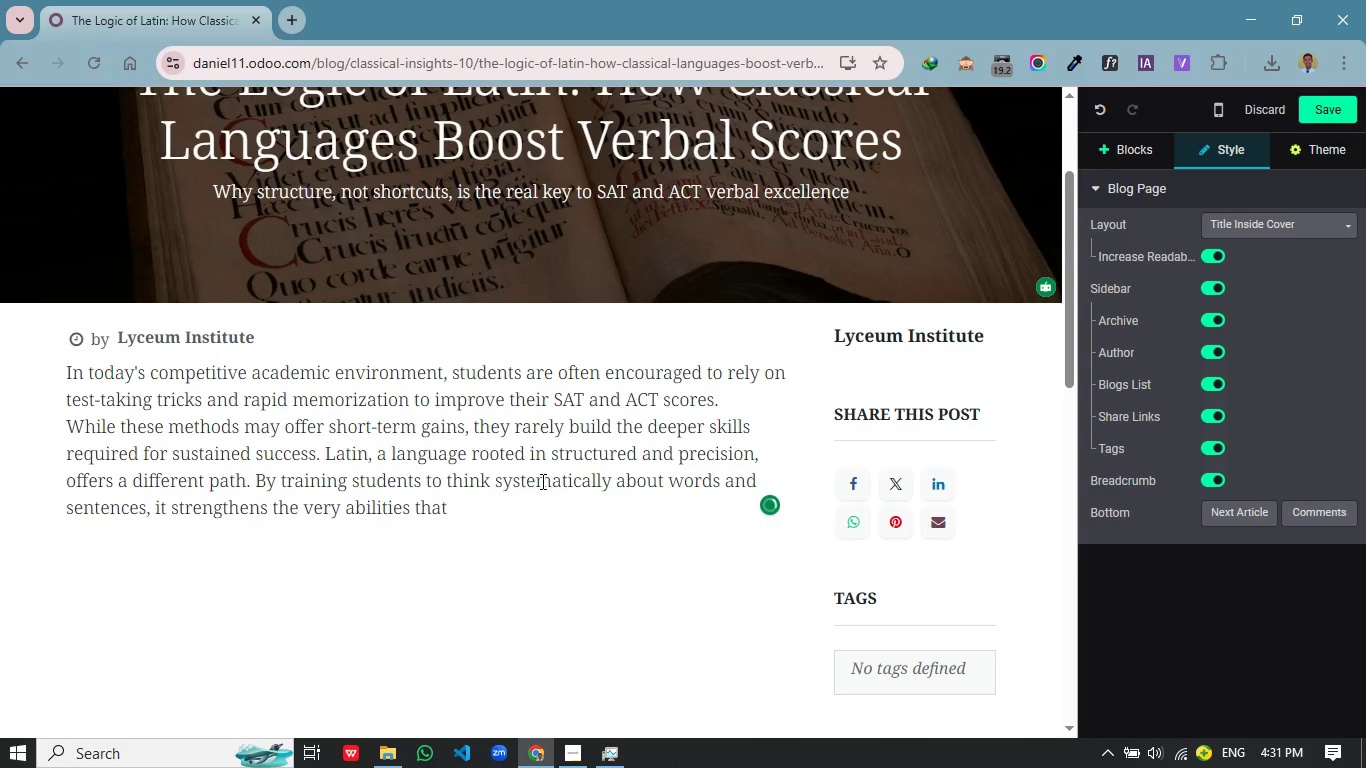 
key(Backspace)
 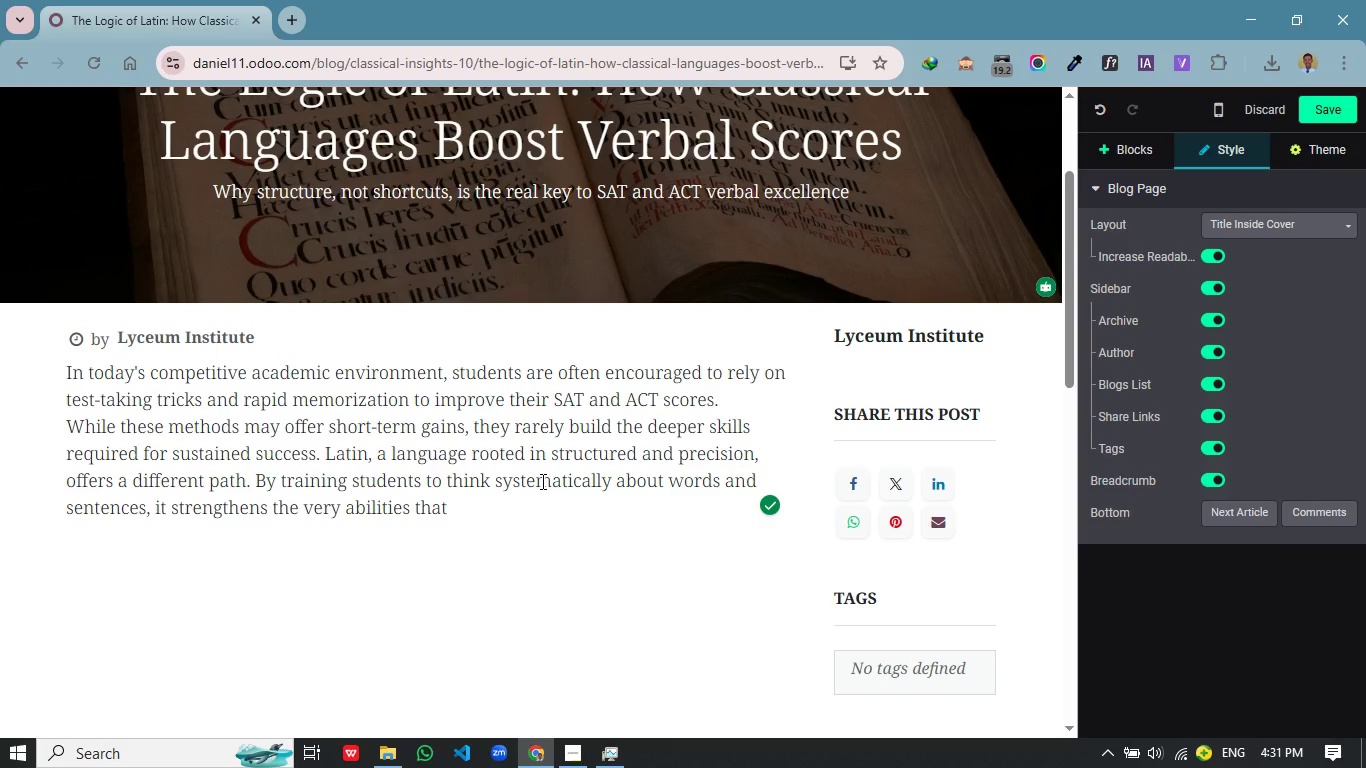 
type(stabdarduzed tests are desugbed ti neasyre)
 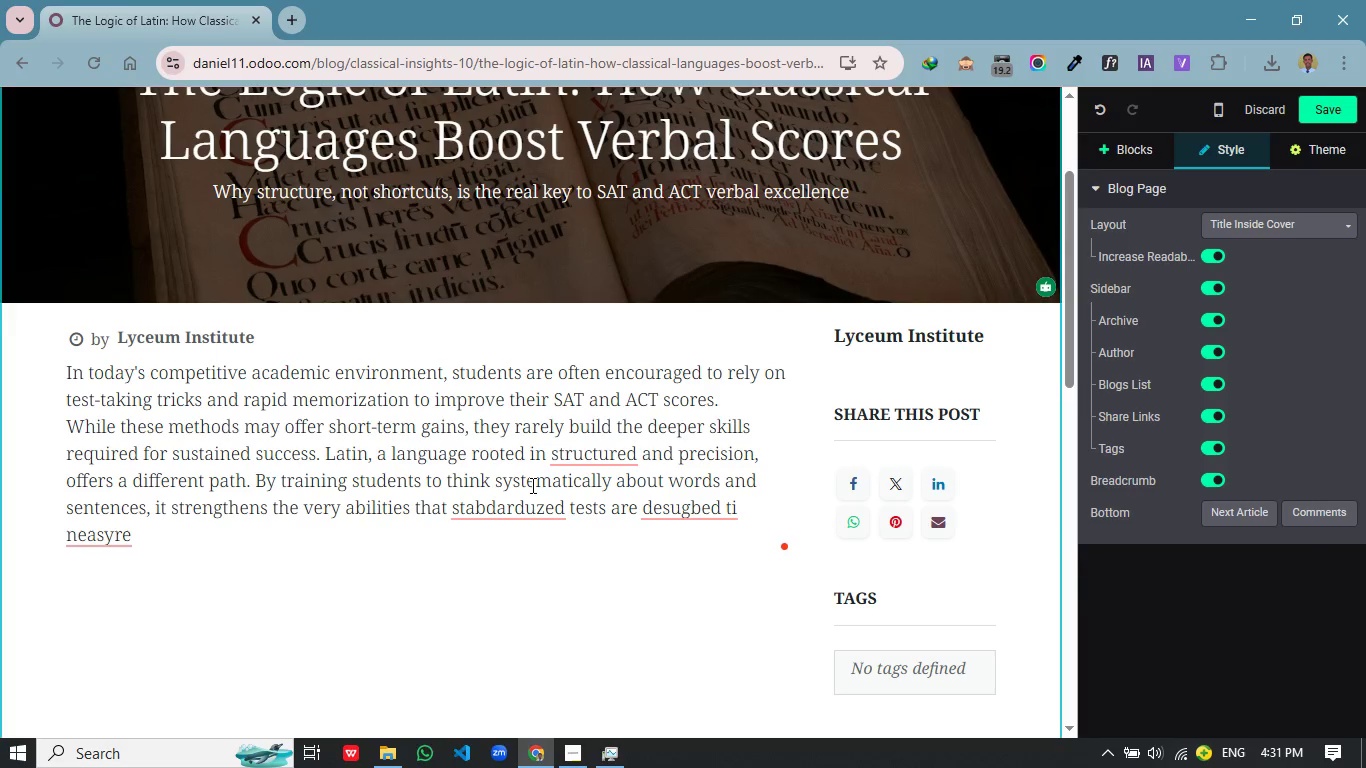 
mouse_move([487, 536])
 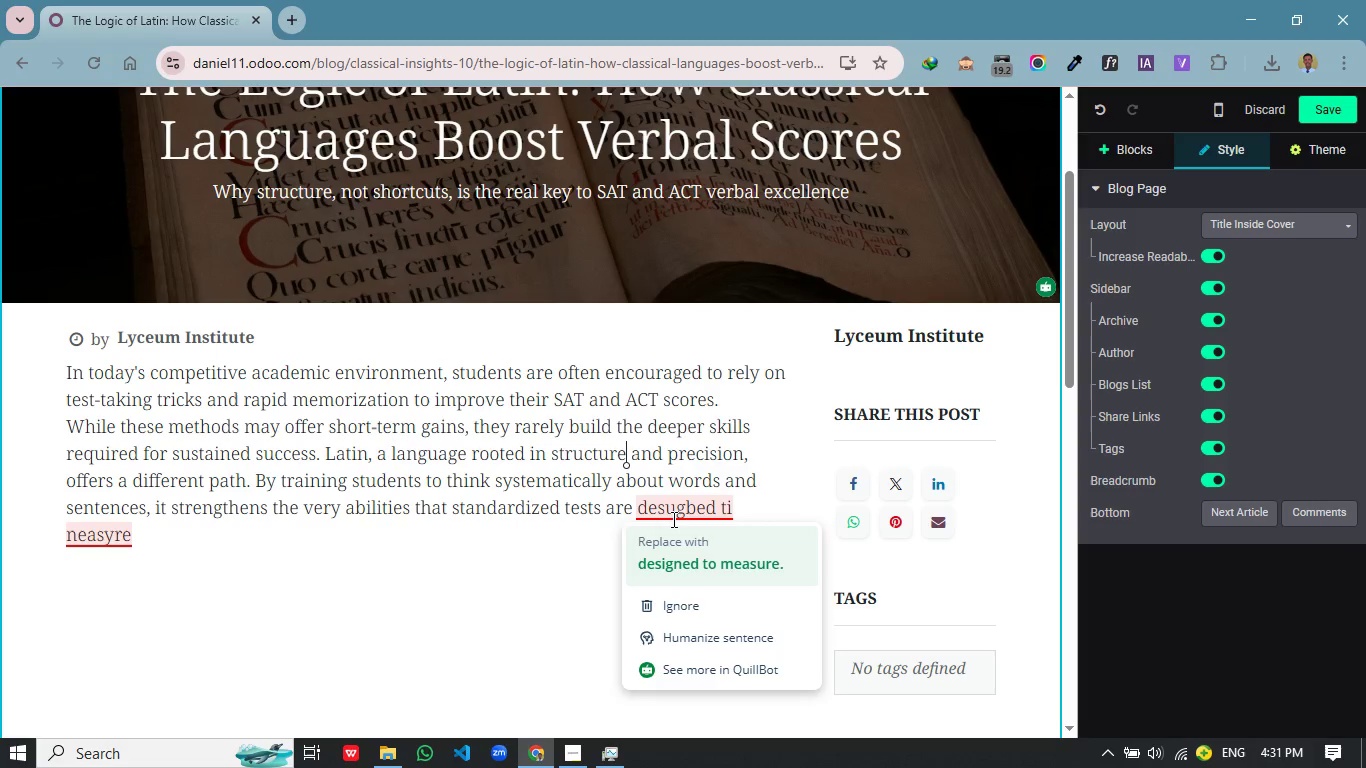 
left_click([611, 511])
 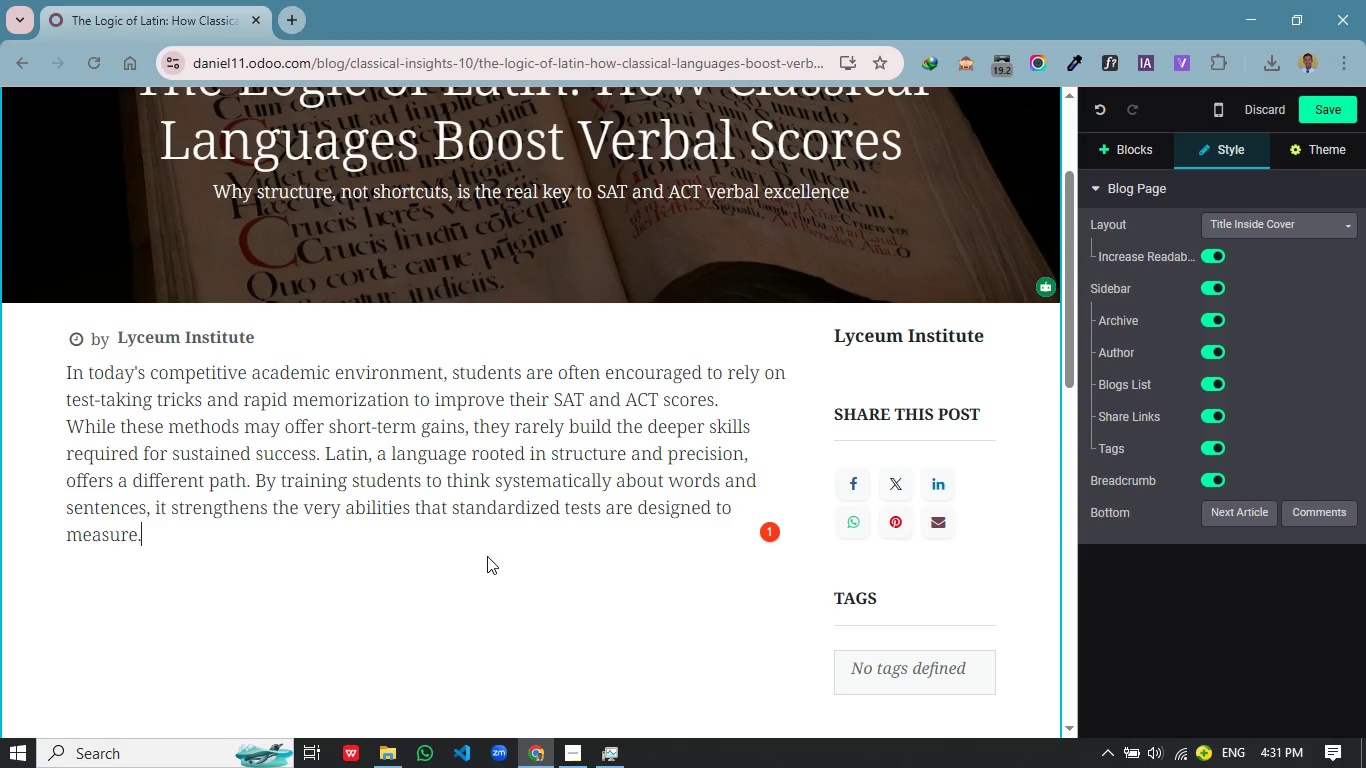 
left_click([681, 565])
 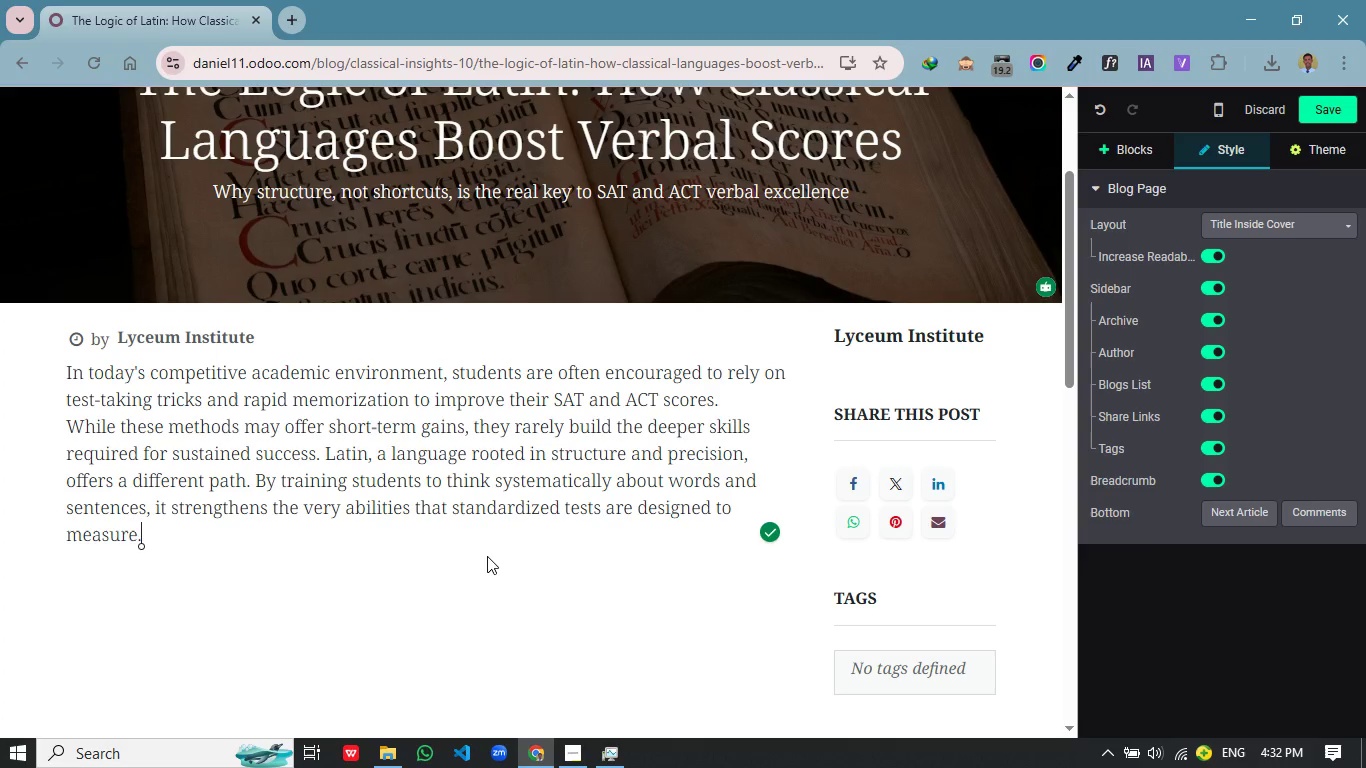 
key(Backspace)
 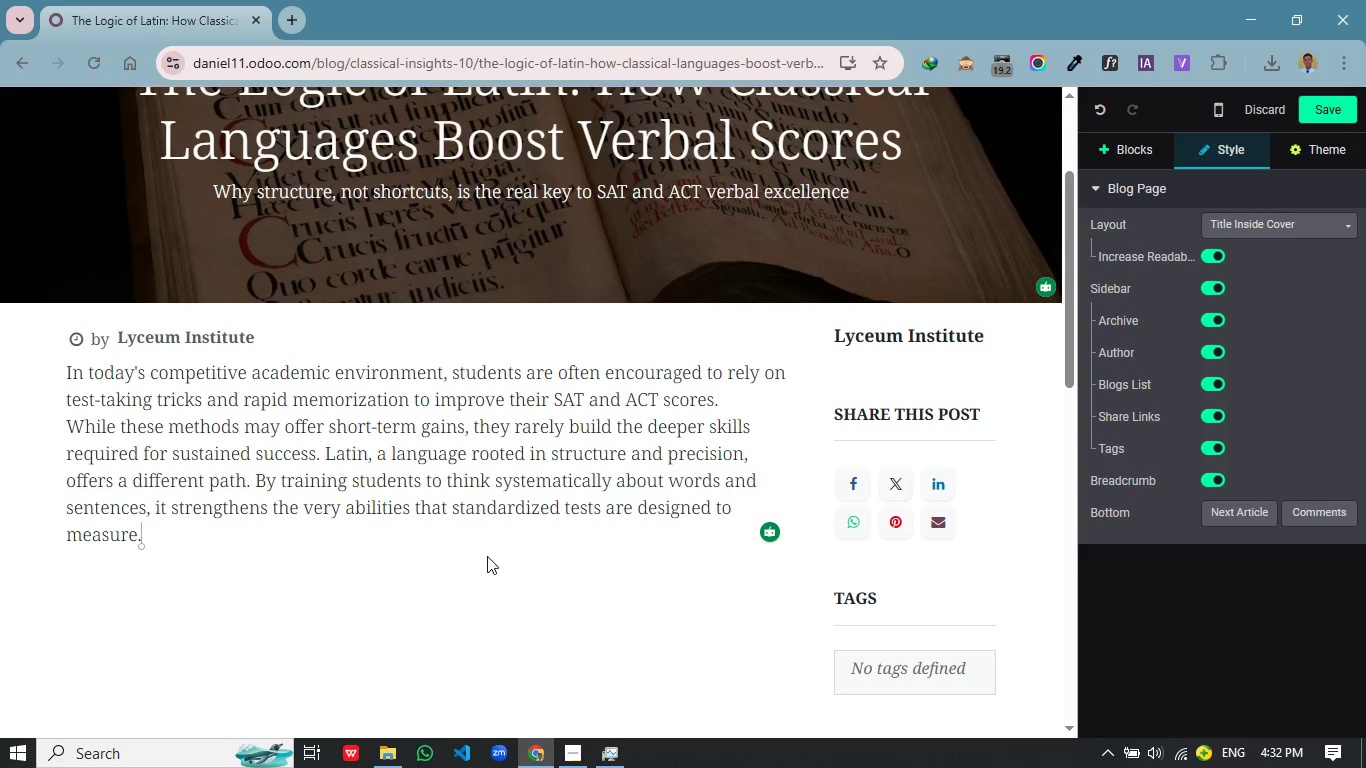 
wait(5.99)
 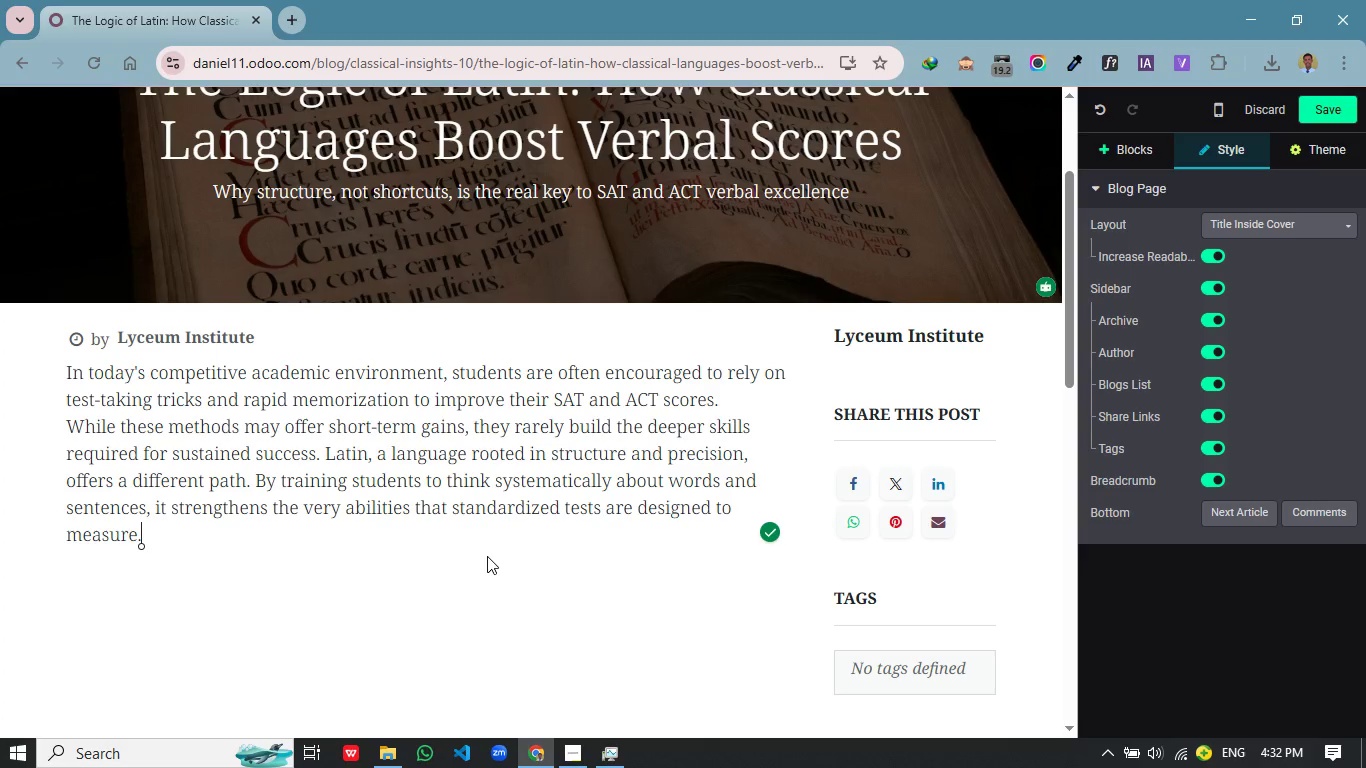 
type(==)
key(Backspace)
key(Backspace)
key(Backspace)
type( vocabulary, grammar an )
key(Backspace)
type(d analytical reasoning)
 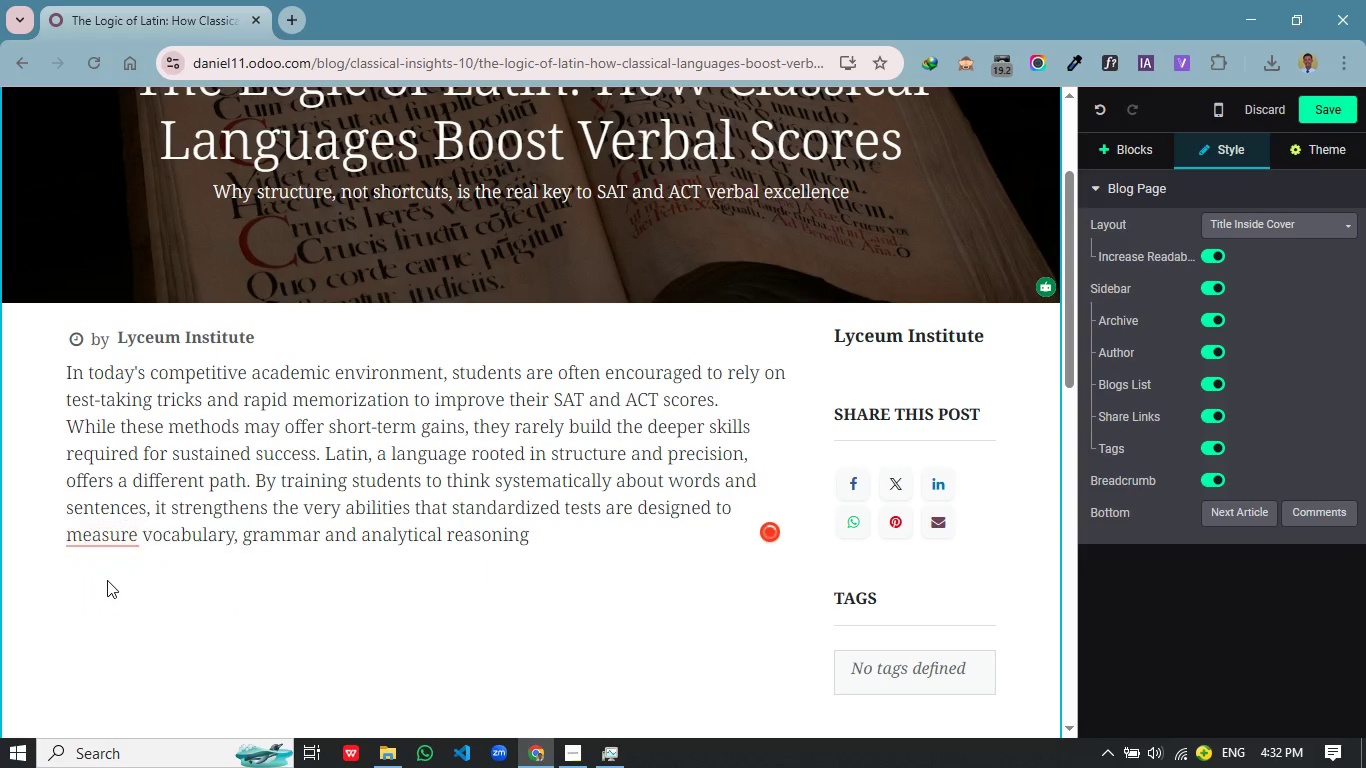 
left_click([107, 580])
 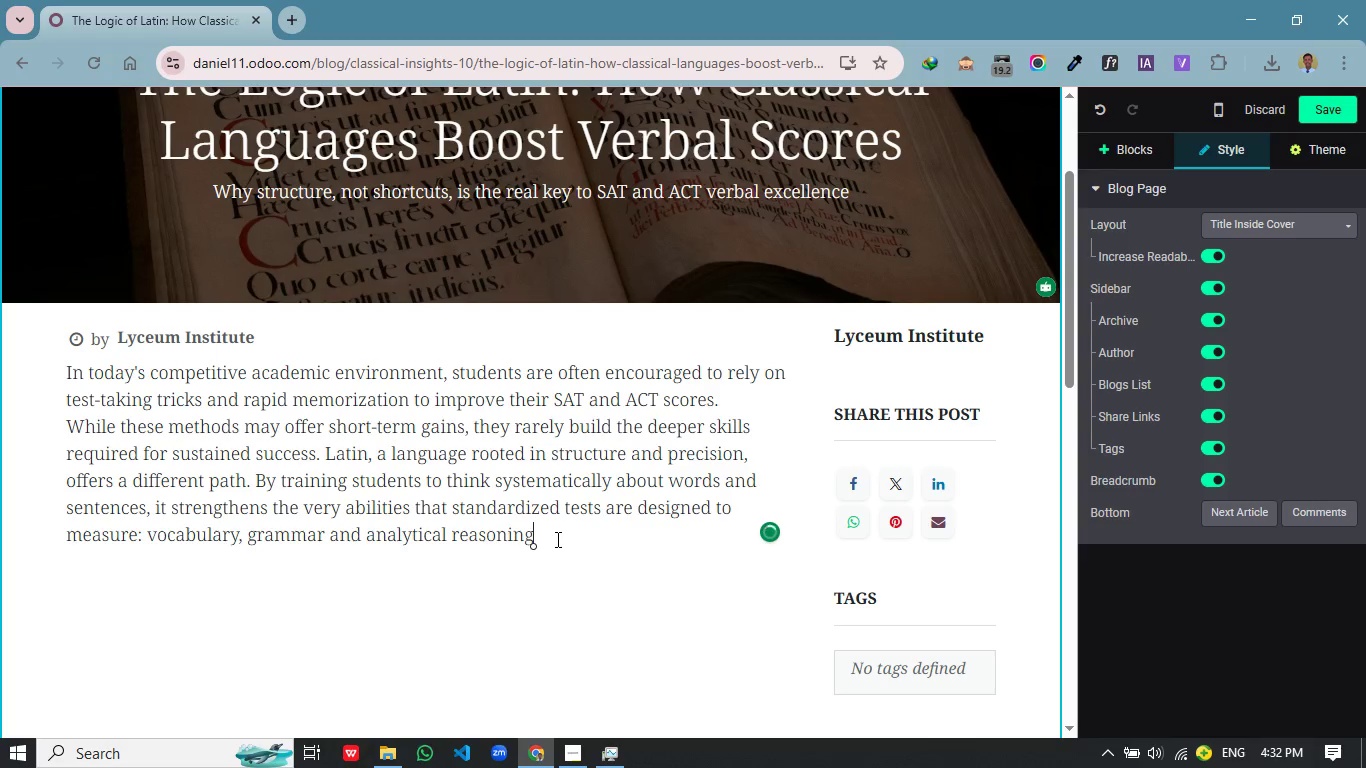 
left_click([556, 539])
 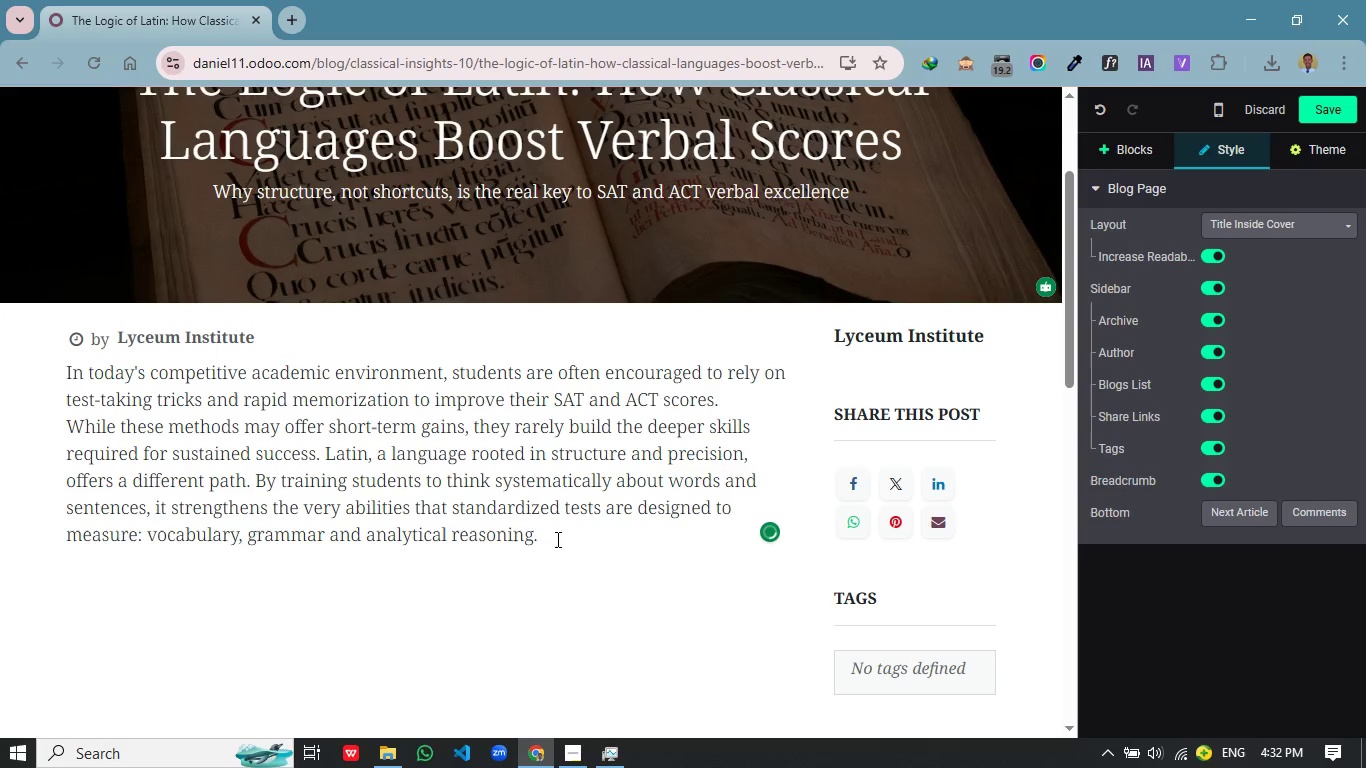 
key(Period)
 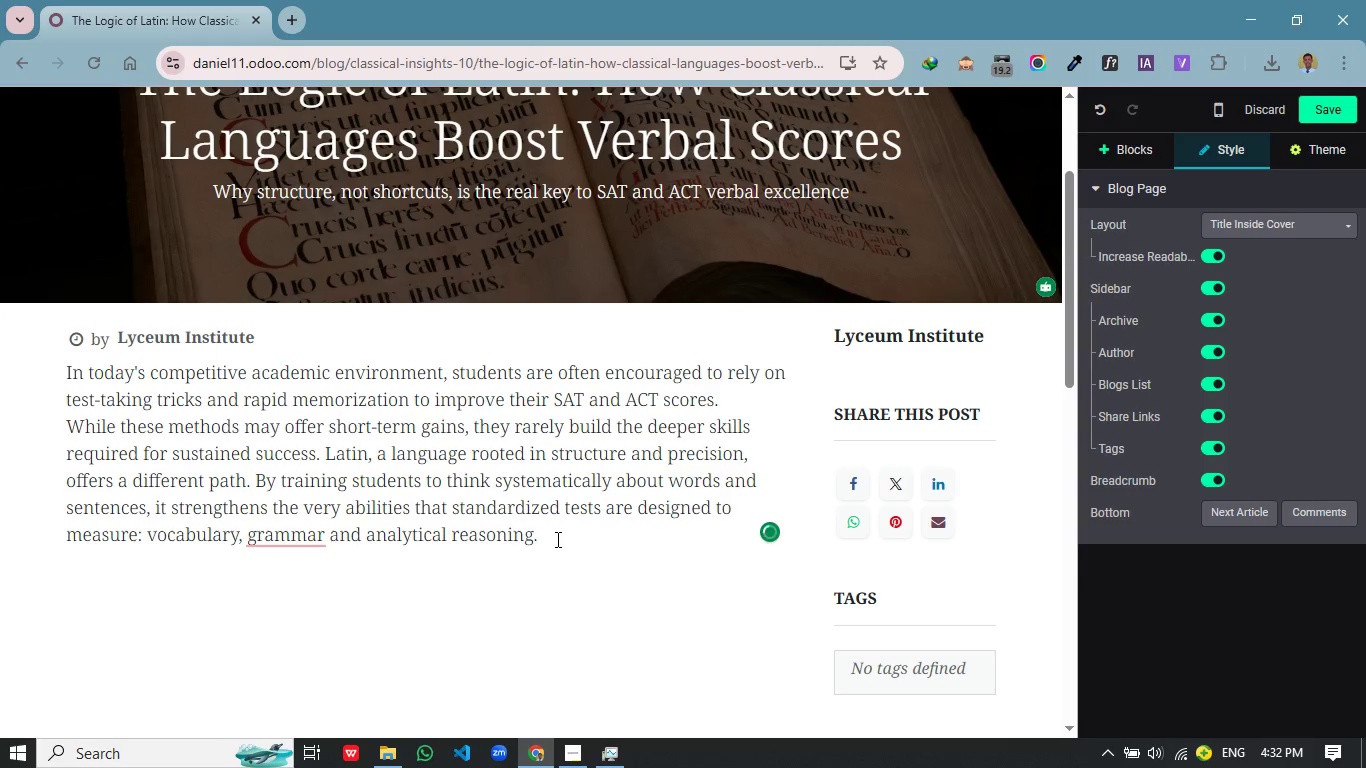 
mouse_move([549, 587])
 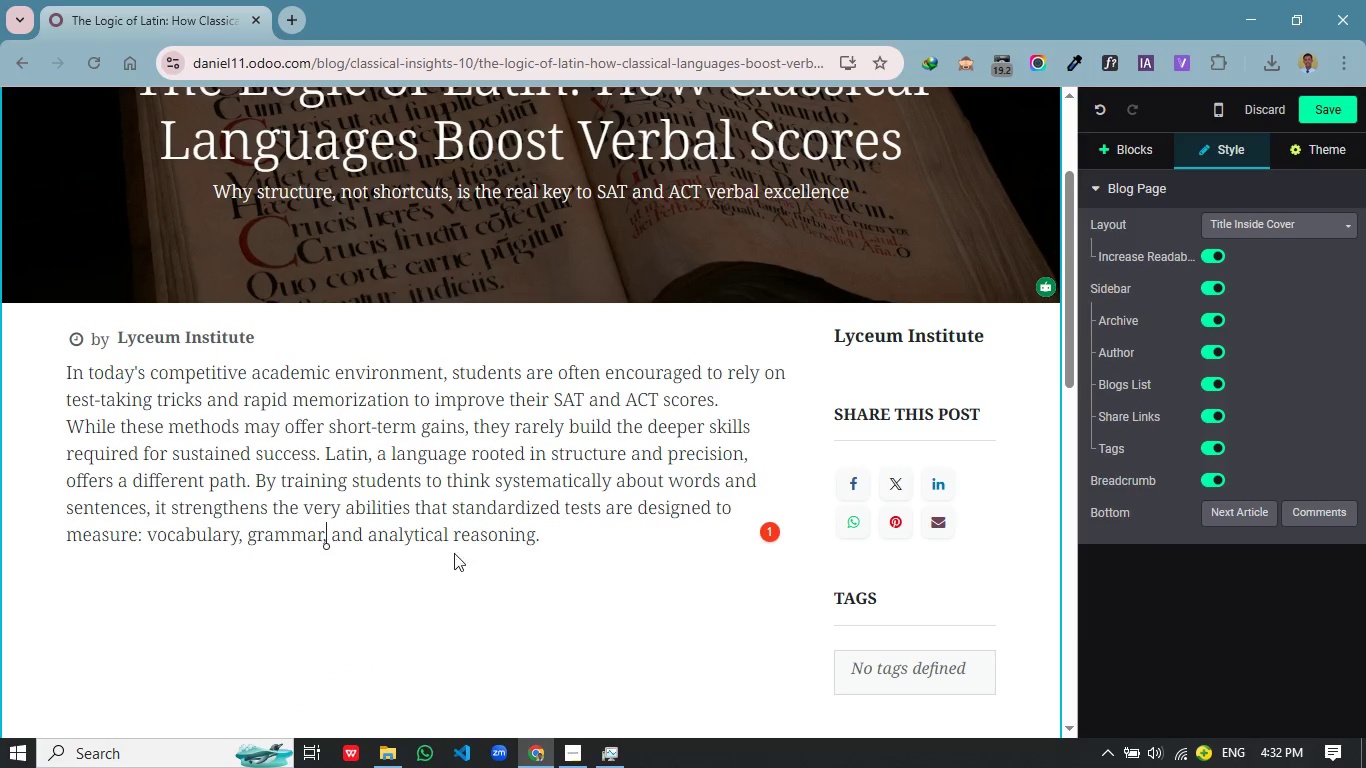 
left_click([306, 584])
 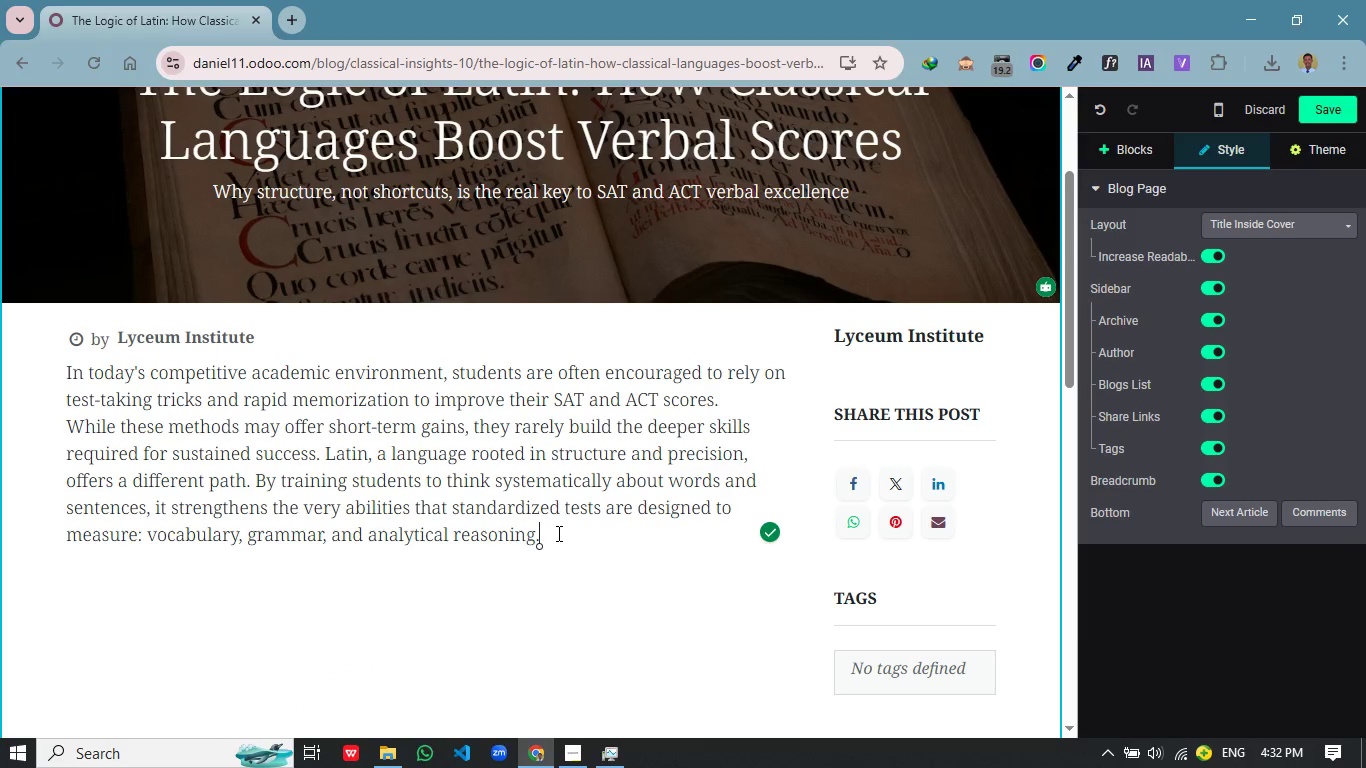 
left_click([557, 533])
 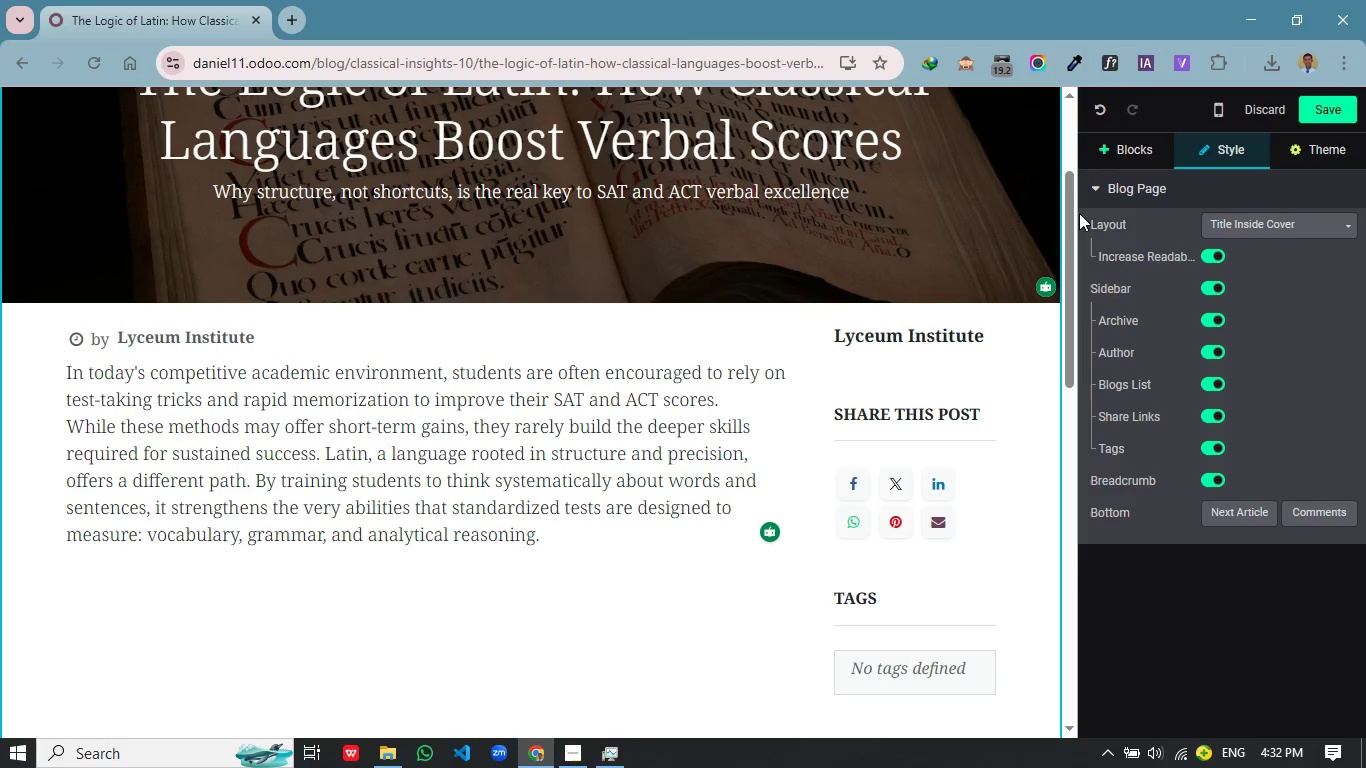 
wait(5.75)
 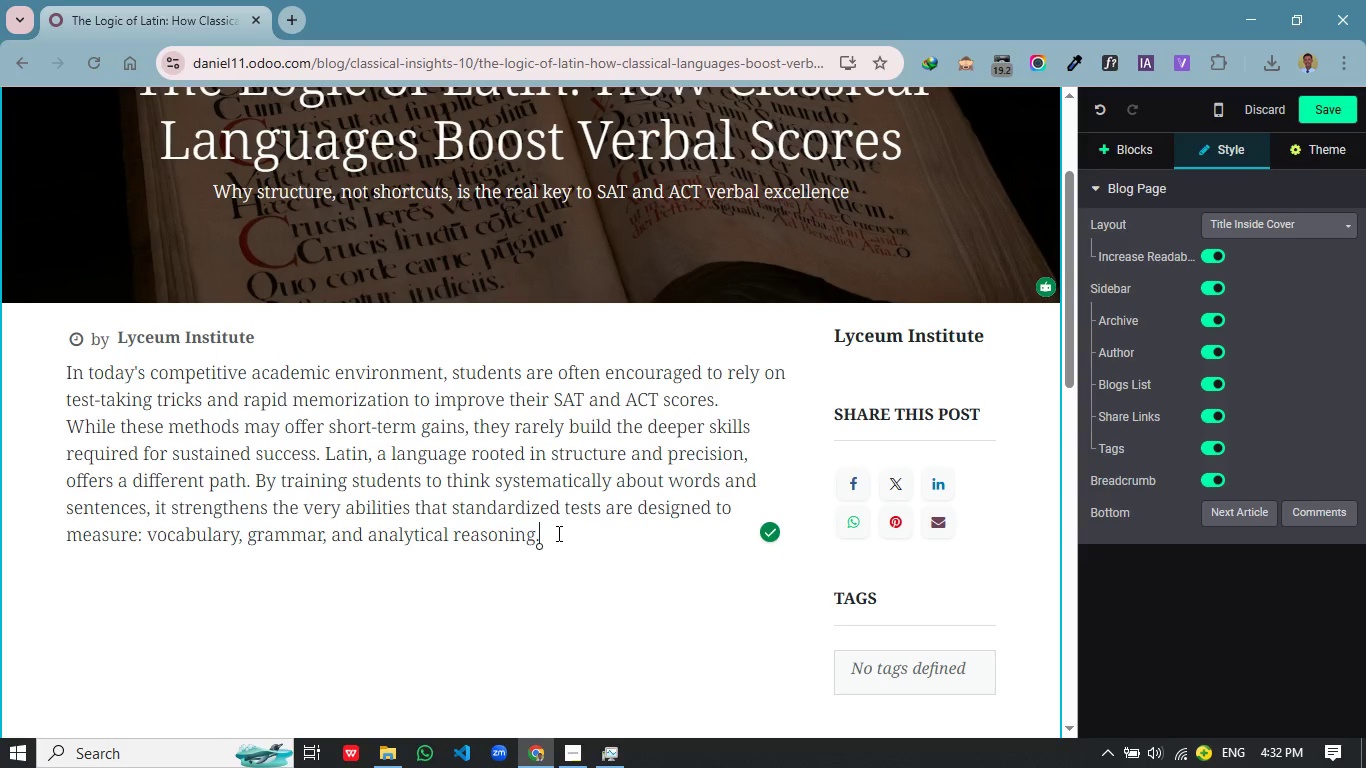 
left_click([1128, 145])
 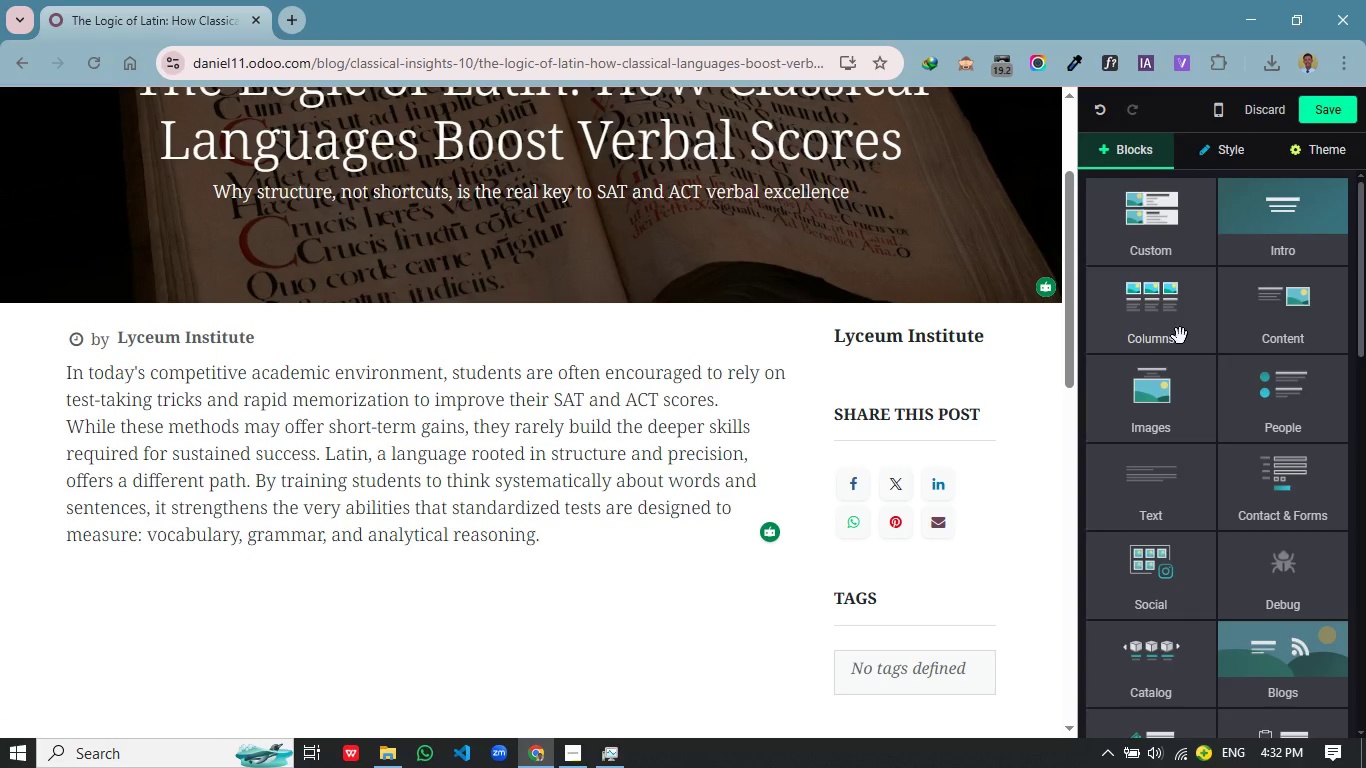 
mouse_move([1175, 312])
 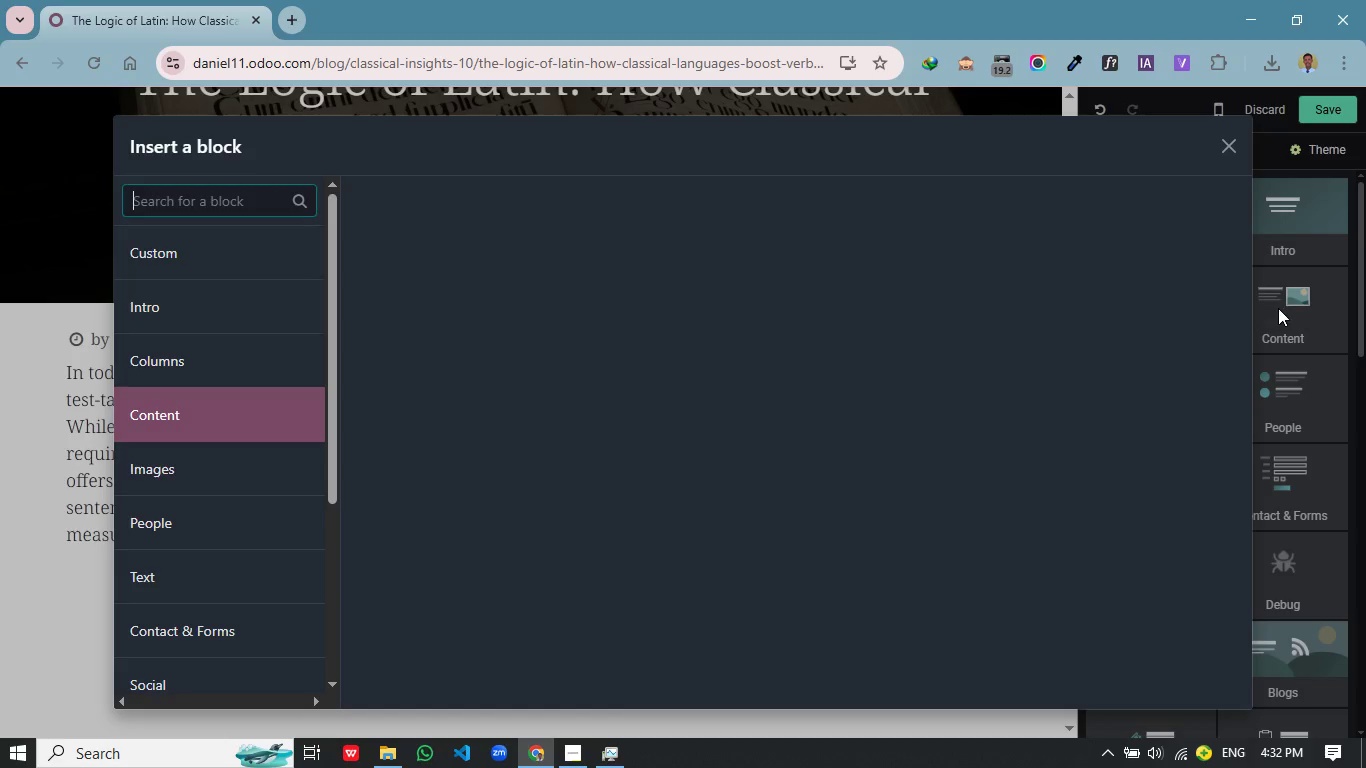 
left_click([1278, 309])
 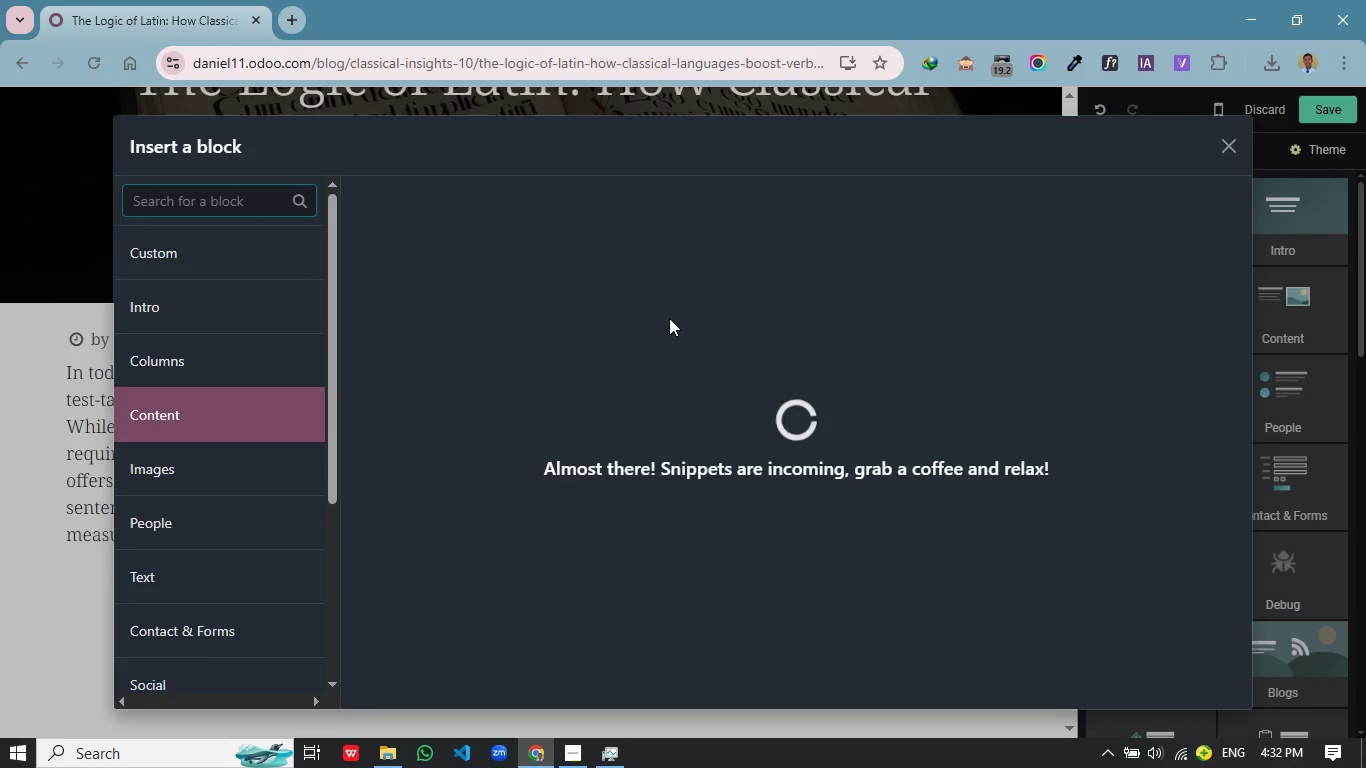 
mouse_move([294, 337])
 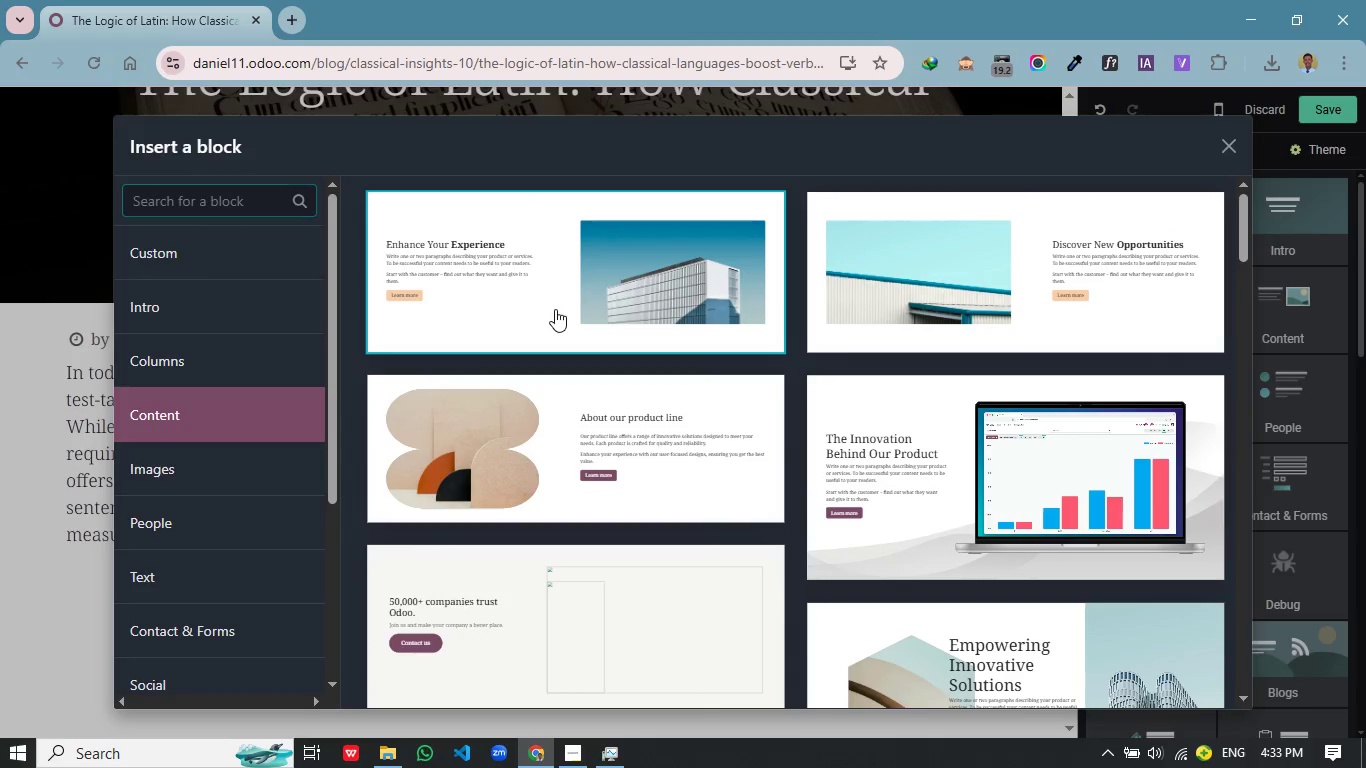 
left_click([555, 309])
 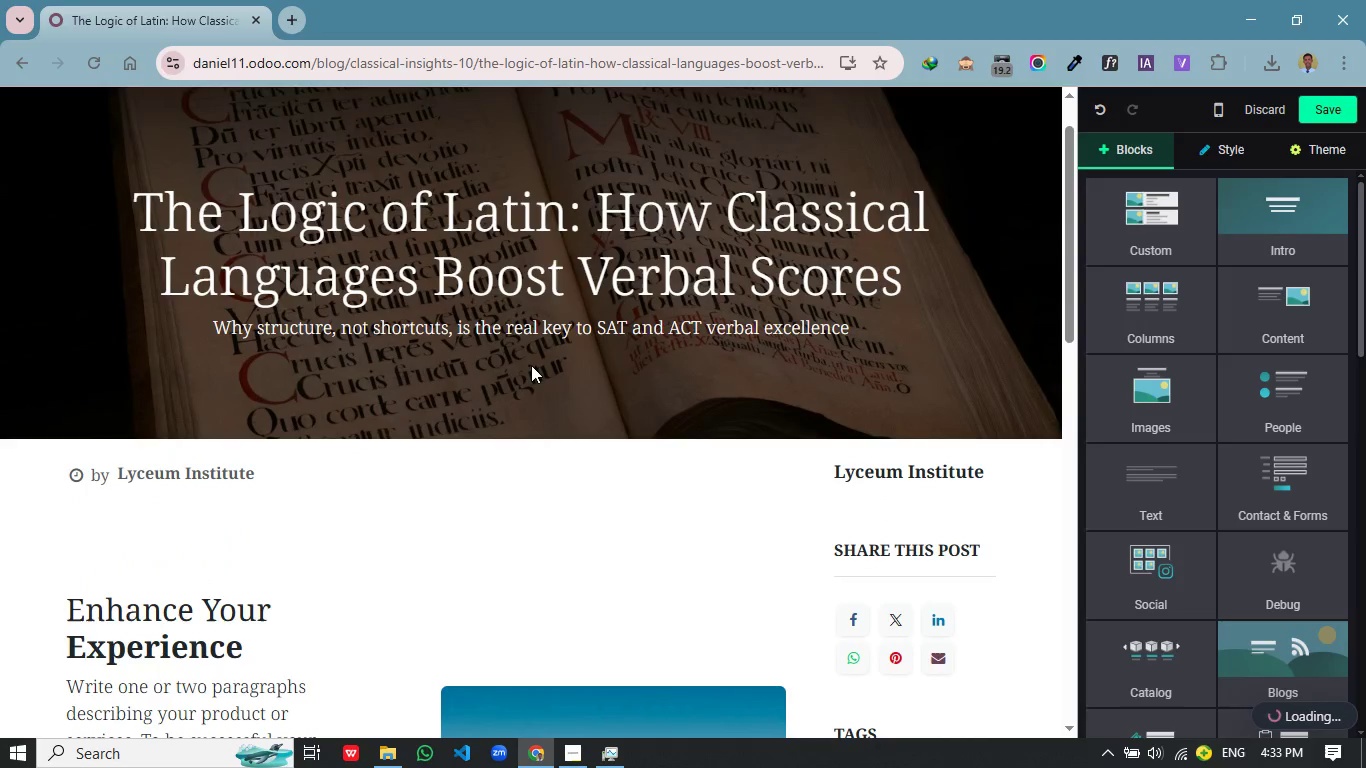 
wait(5.19)
 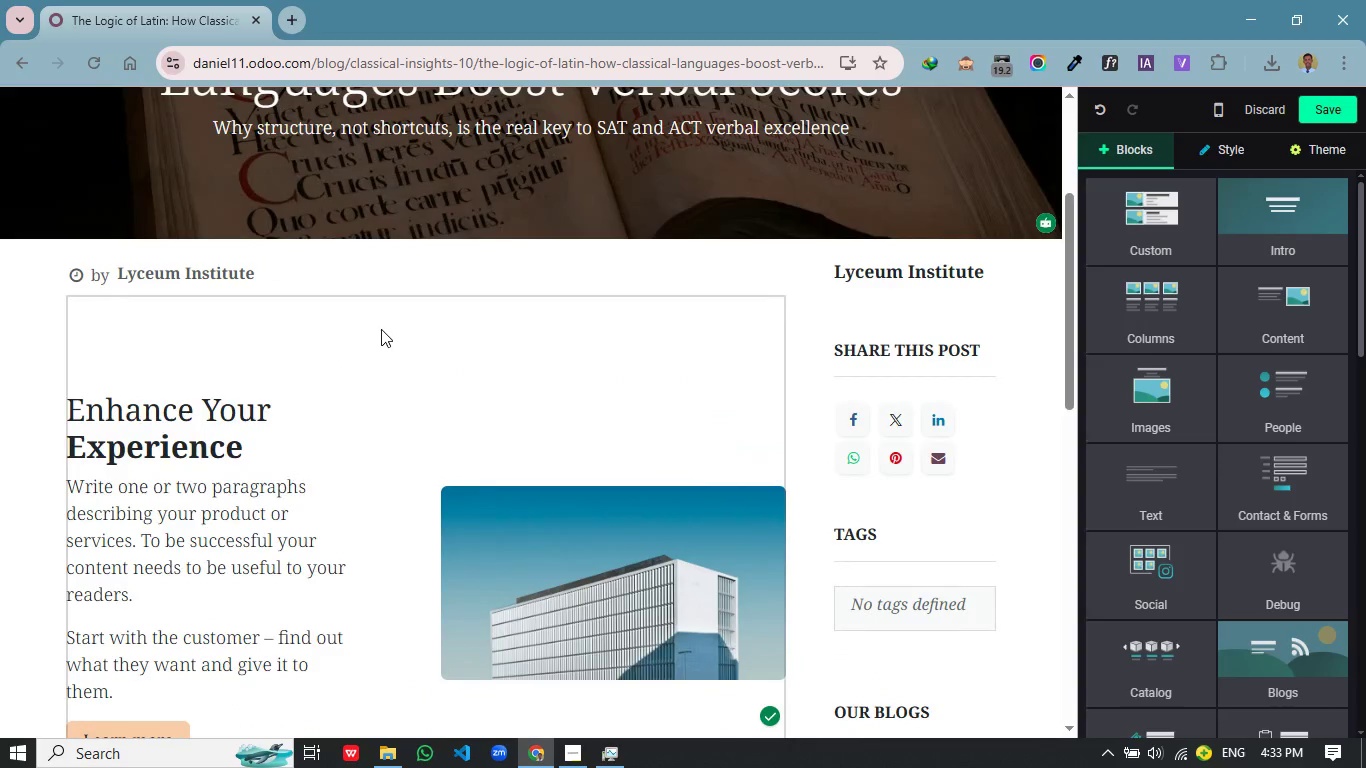 
left_click([384, 336])
 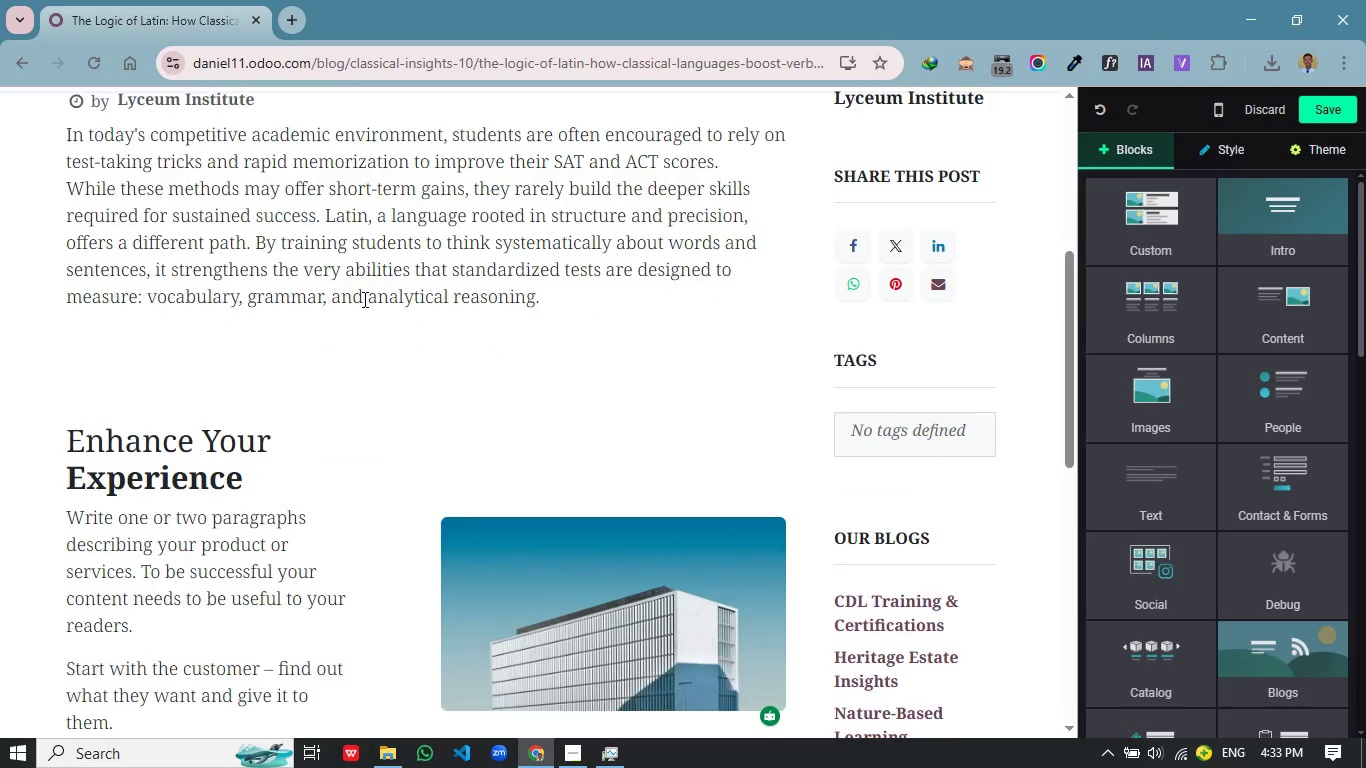 
left_click([377, 261])
 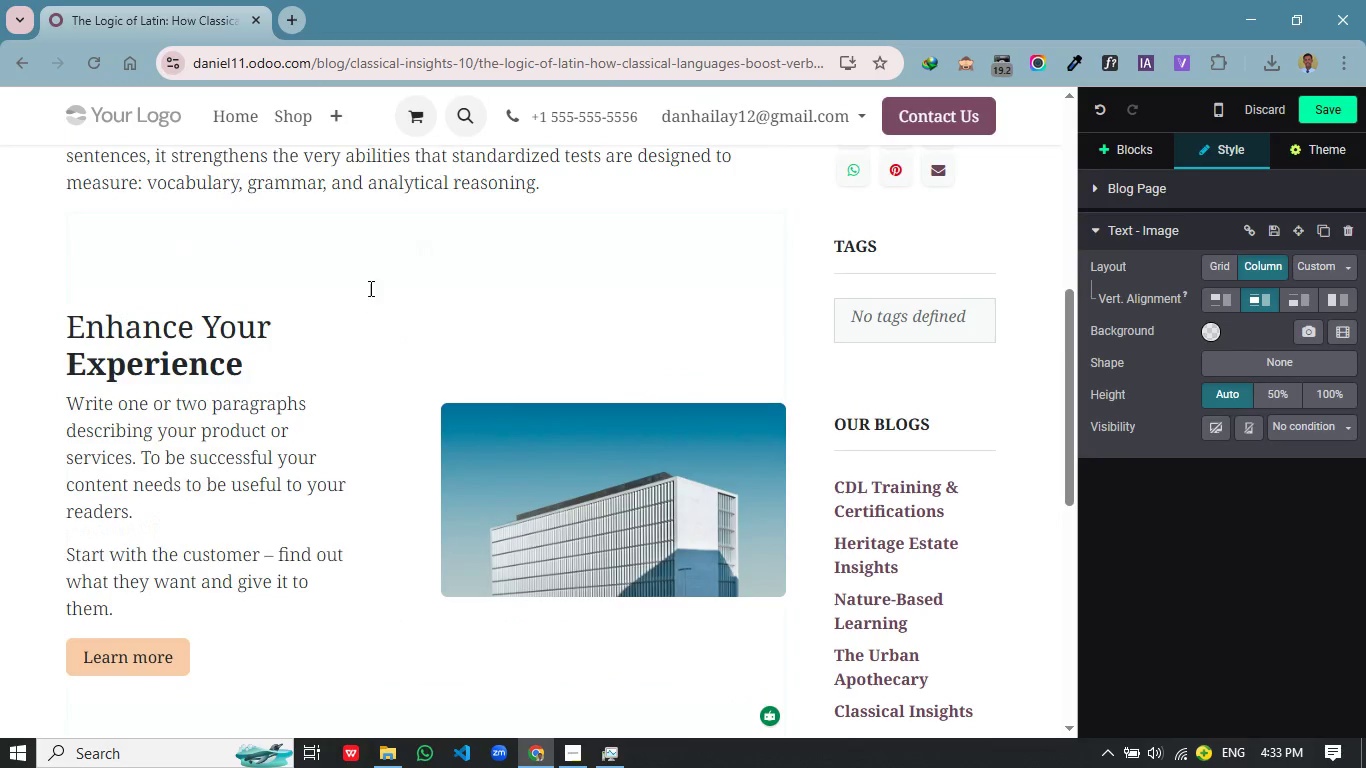 
scroll: coordinate [352, 295], scroll_direction: none, amount: 0.0
 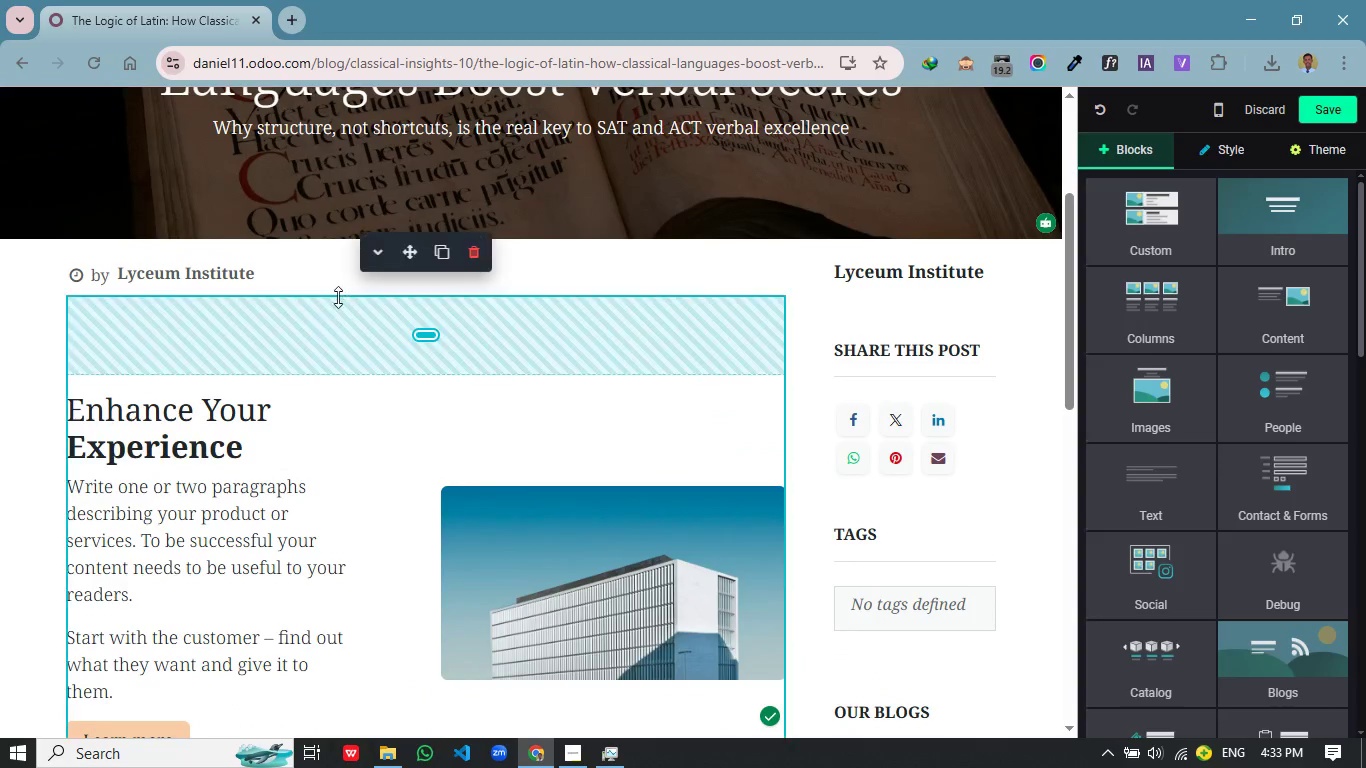 
scroll: coordinate [391, 264], scroll_direction: up, amount: 1.0
 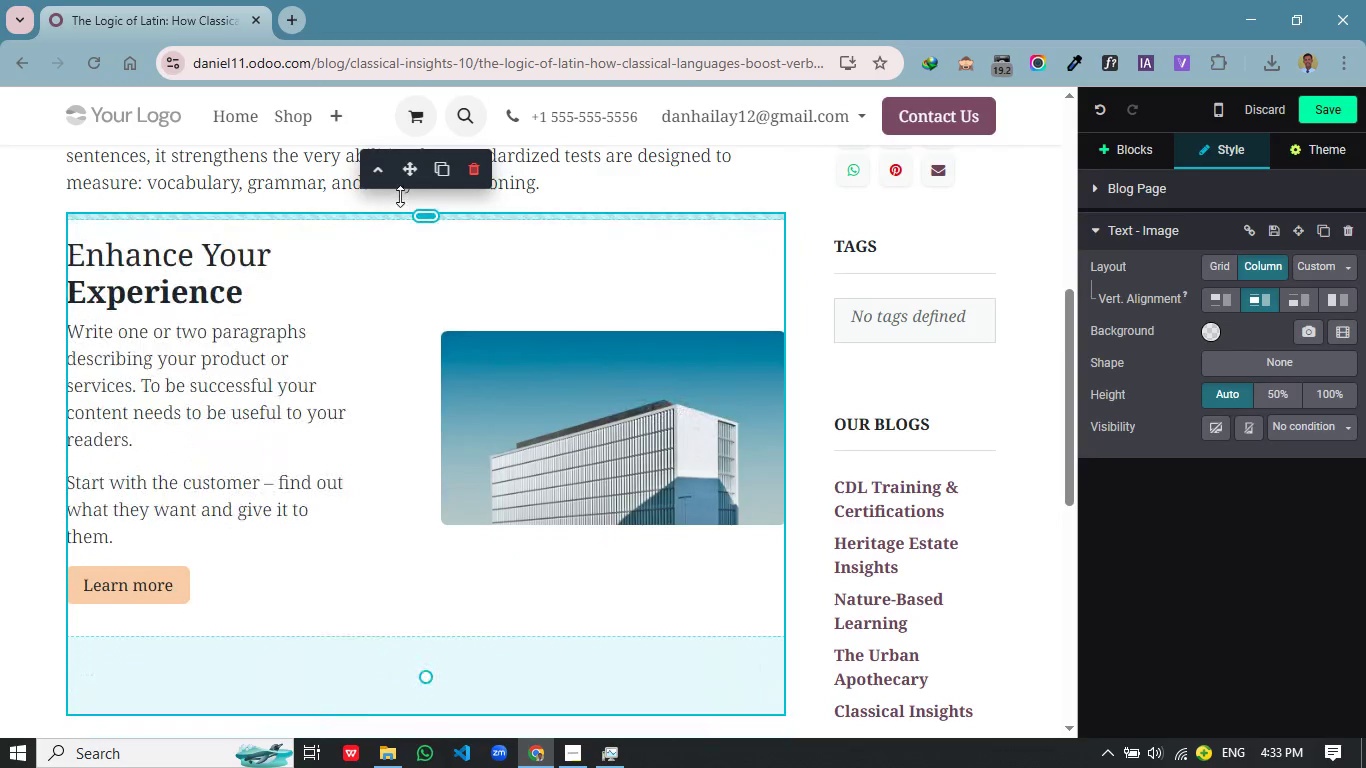 
left_click_drag(start_coordinate=[382, 268], to_coordinate=[400, 196])
 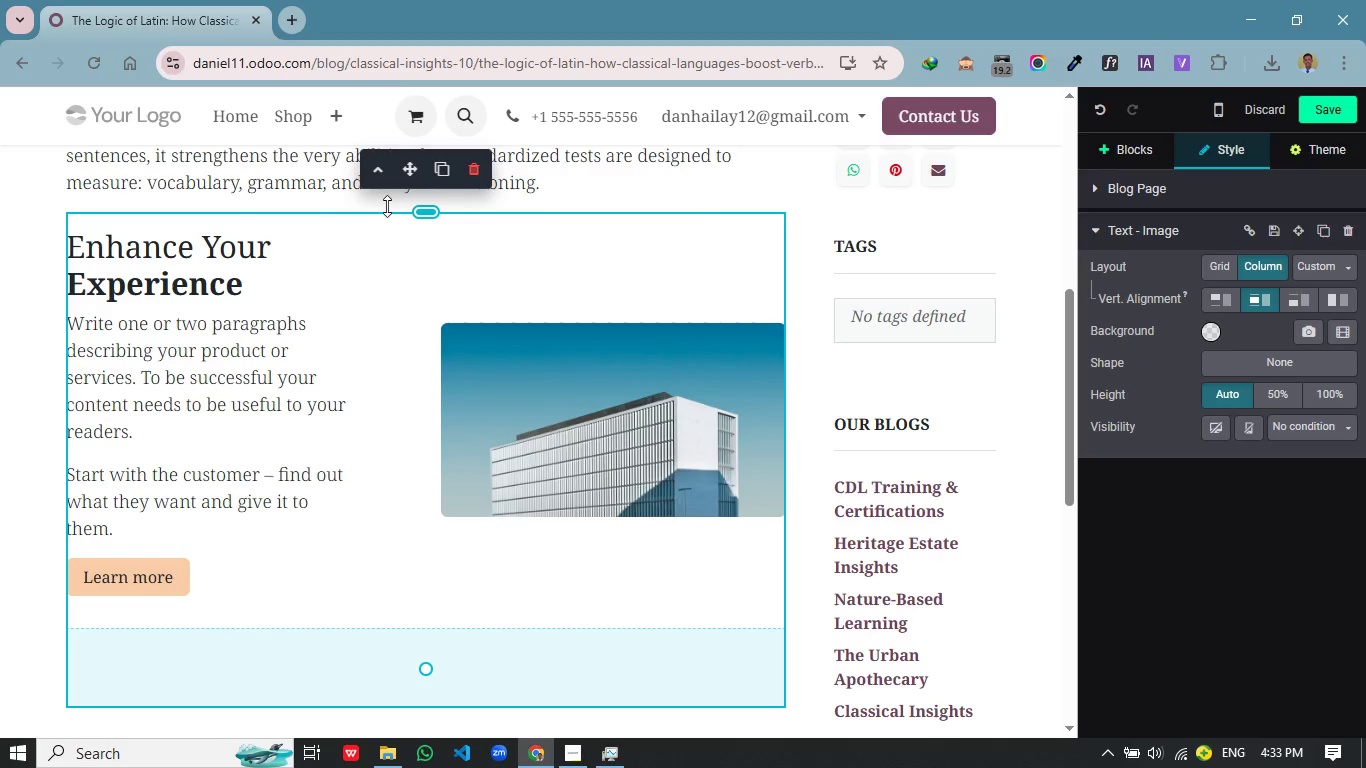 
left_click_drag(start_coordinate=[380, 218], to_coordinate=[387, 206])
 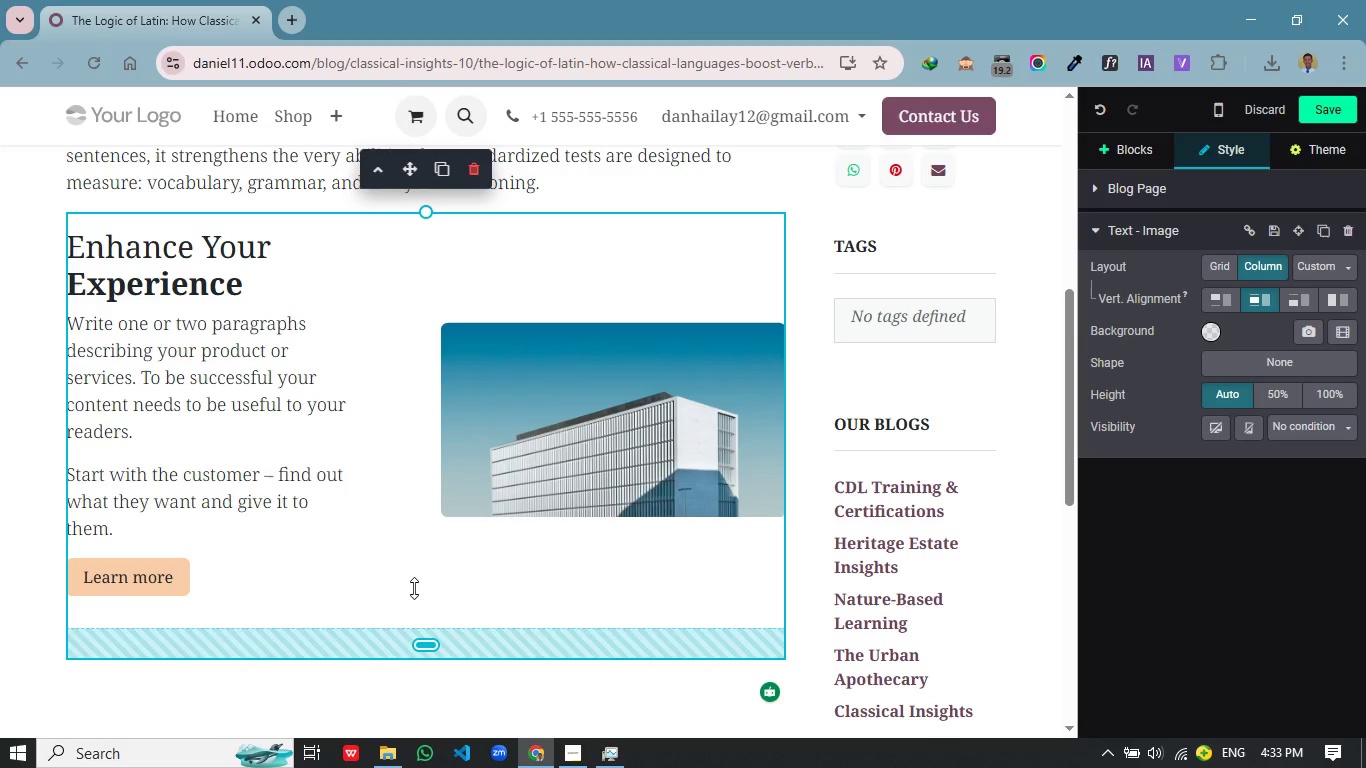 
left_click_drag(start_coordinate=[407, 677], to_coordinate=[414, 586])
 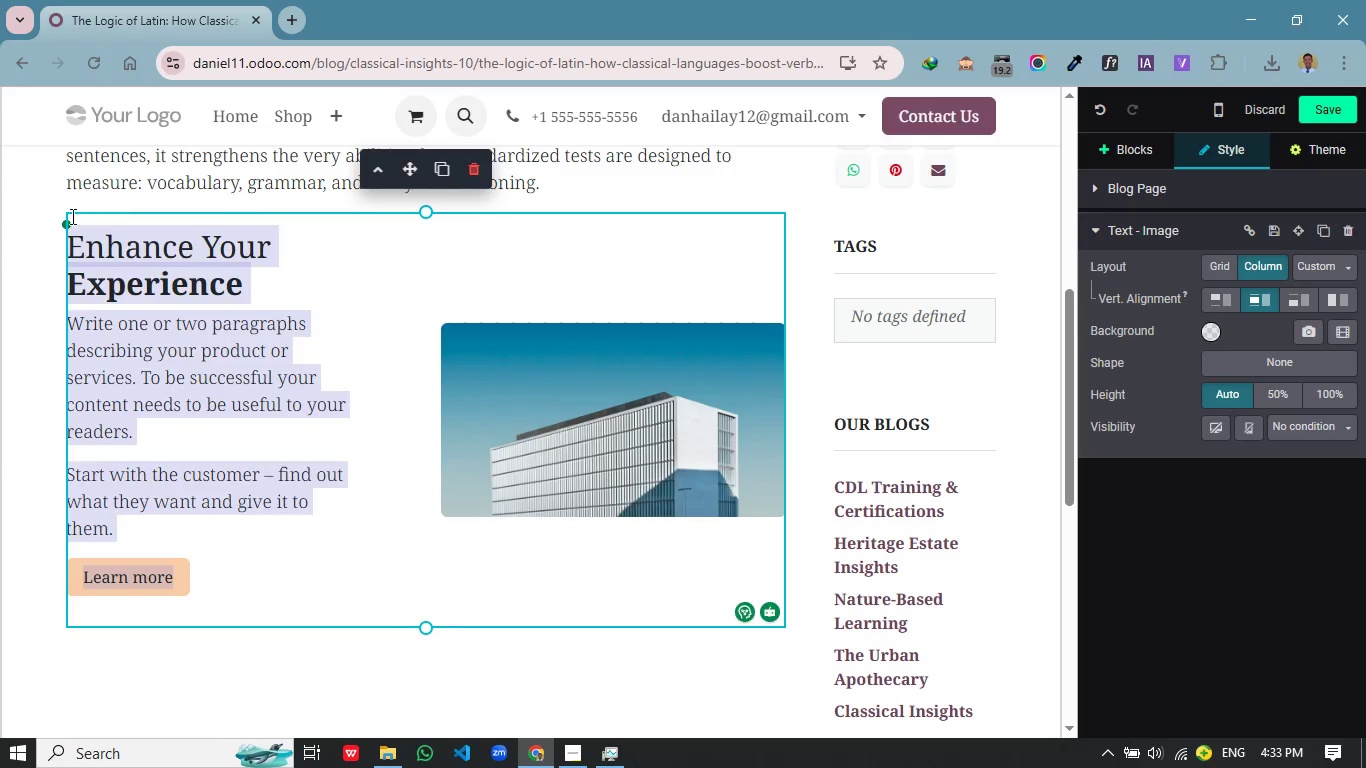 
left_click_drag(start_coordinate=[214, 561], to_coordinate=[71, 218])
 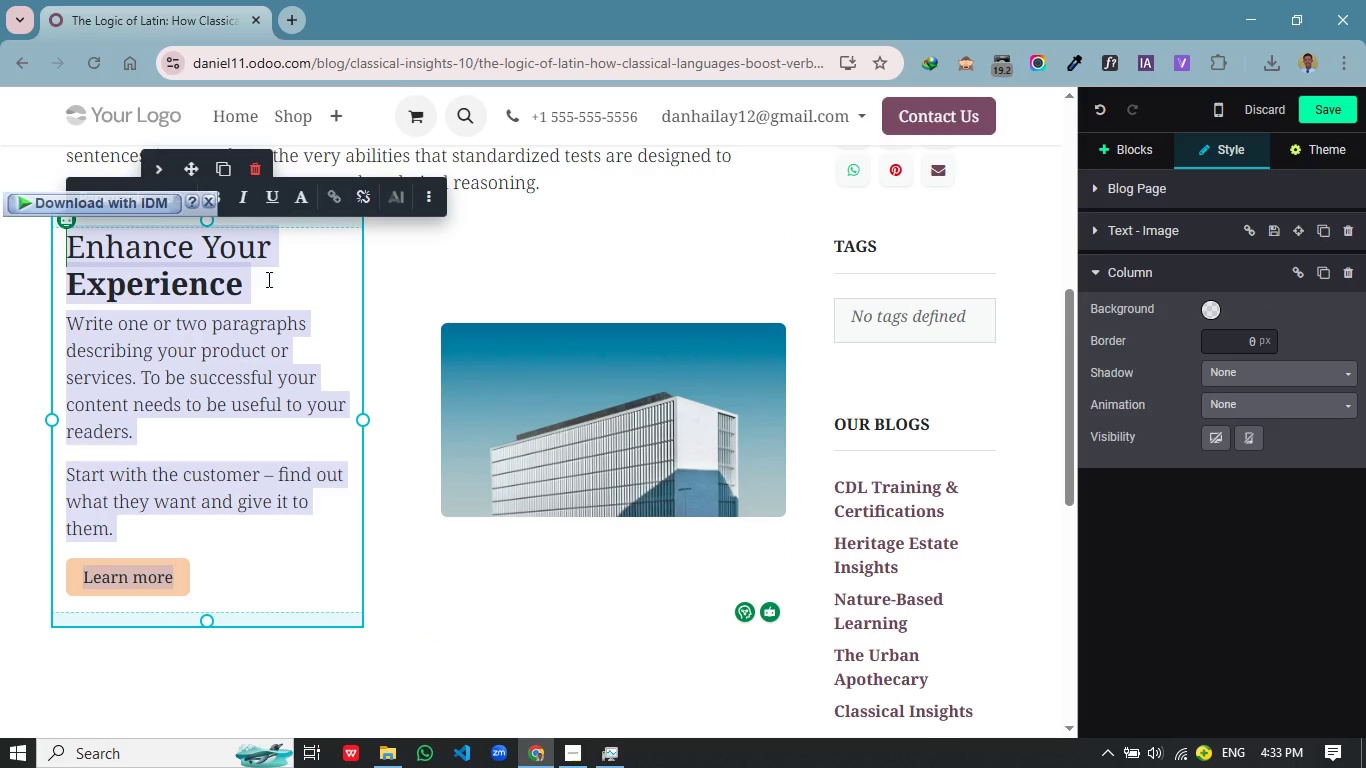 
type(As)
key(Backspace)
type( Systen)
key(Backspace)
type(m for u)
key(Backspace)
type(Understanding Words)
 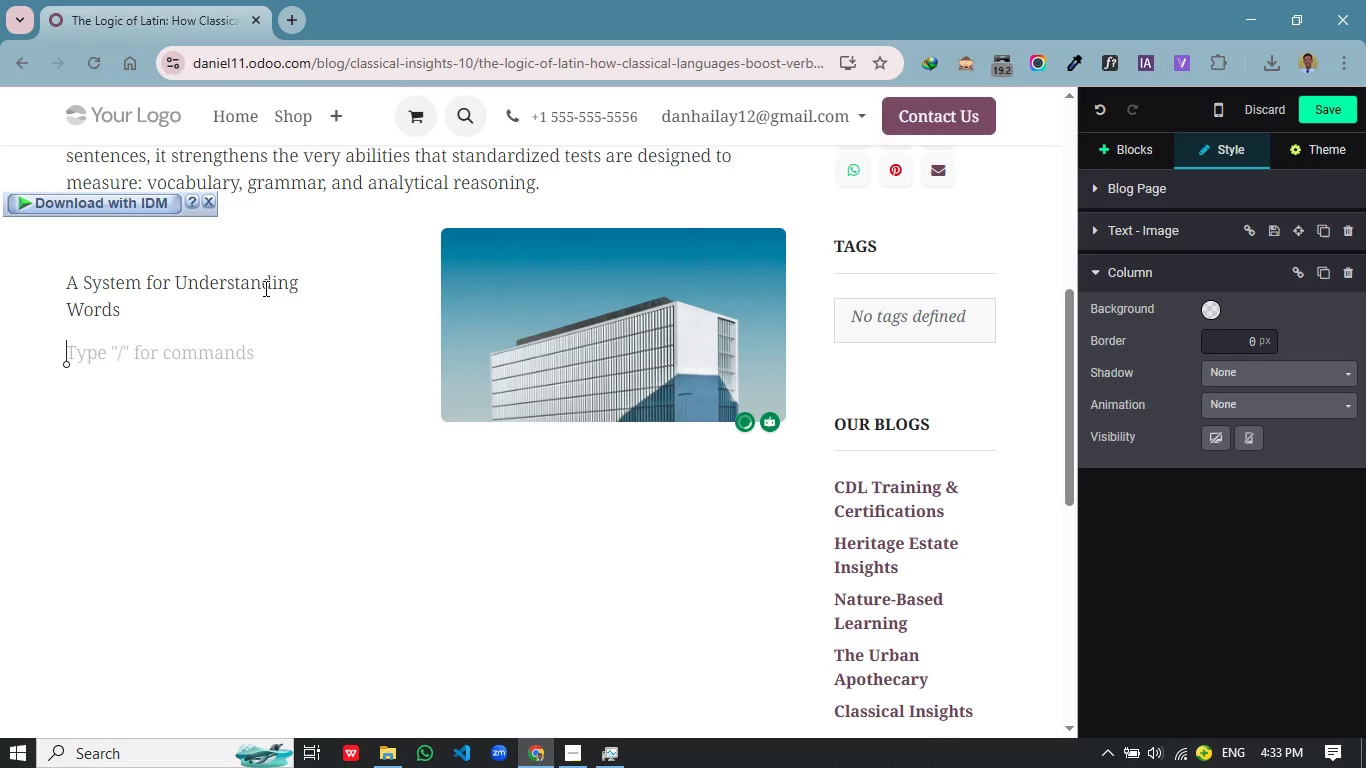 
key(Enter)
 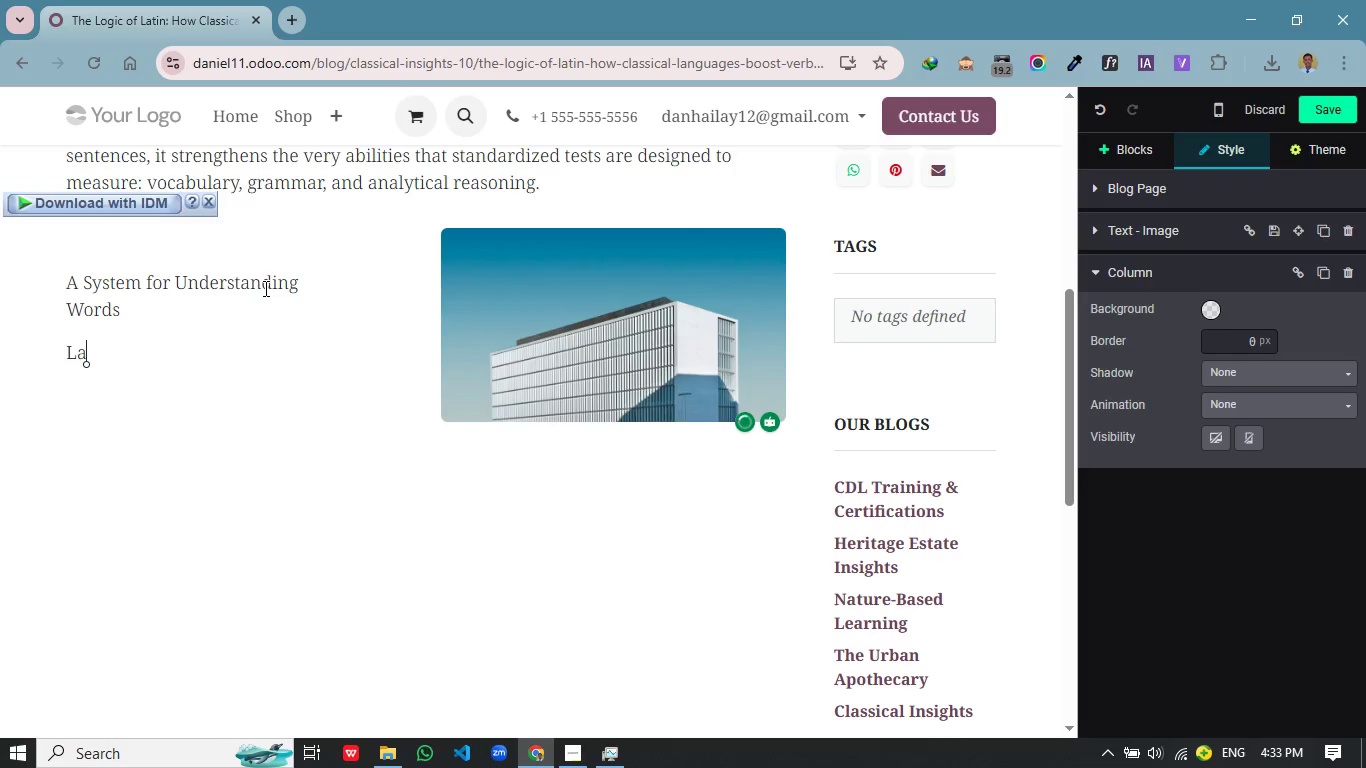 
type(Latin transforms vocublary from a memorization task )
 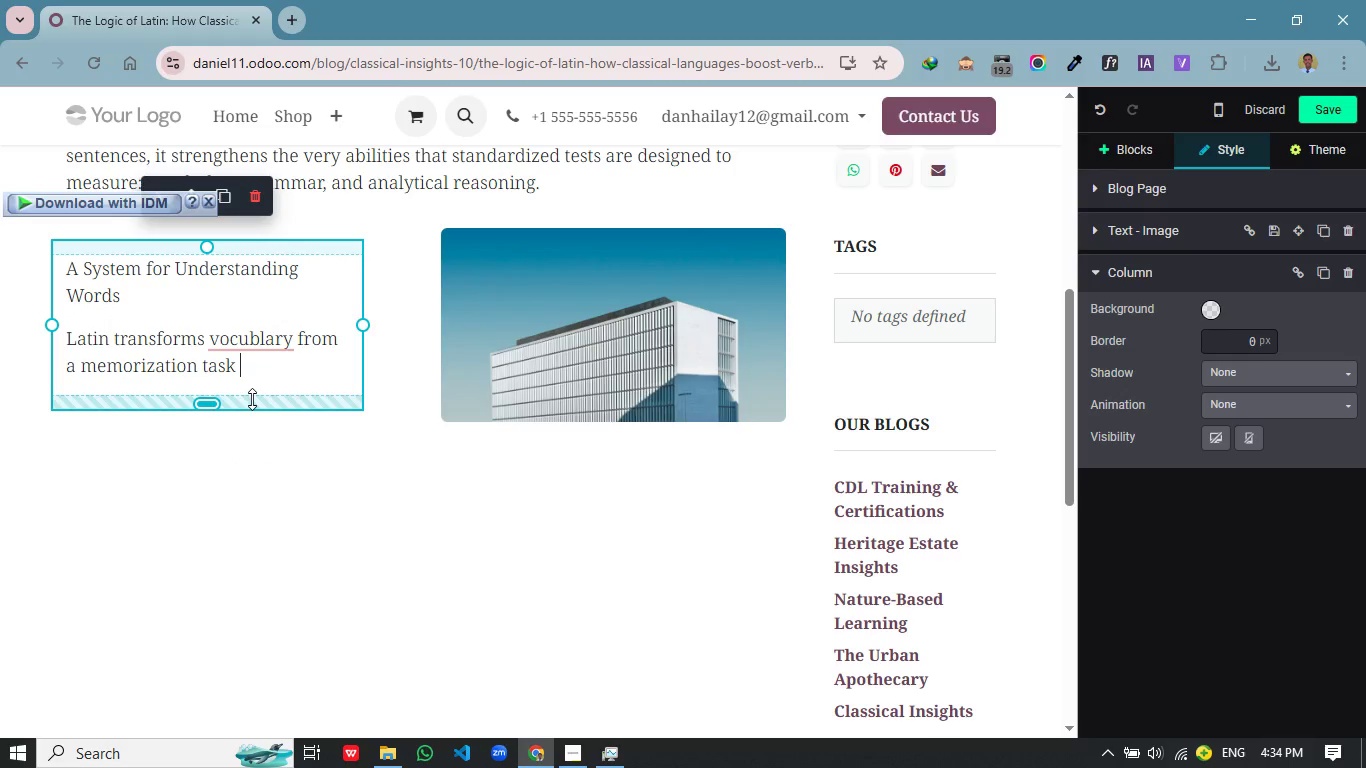 
left_click([252, 399])
 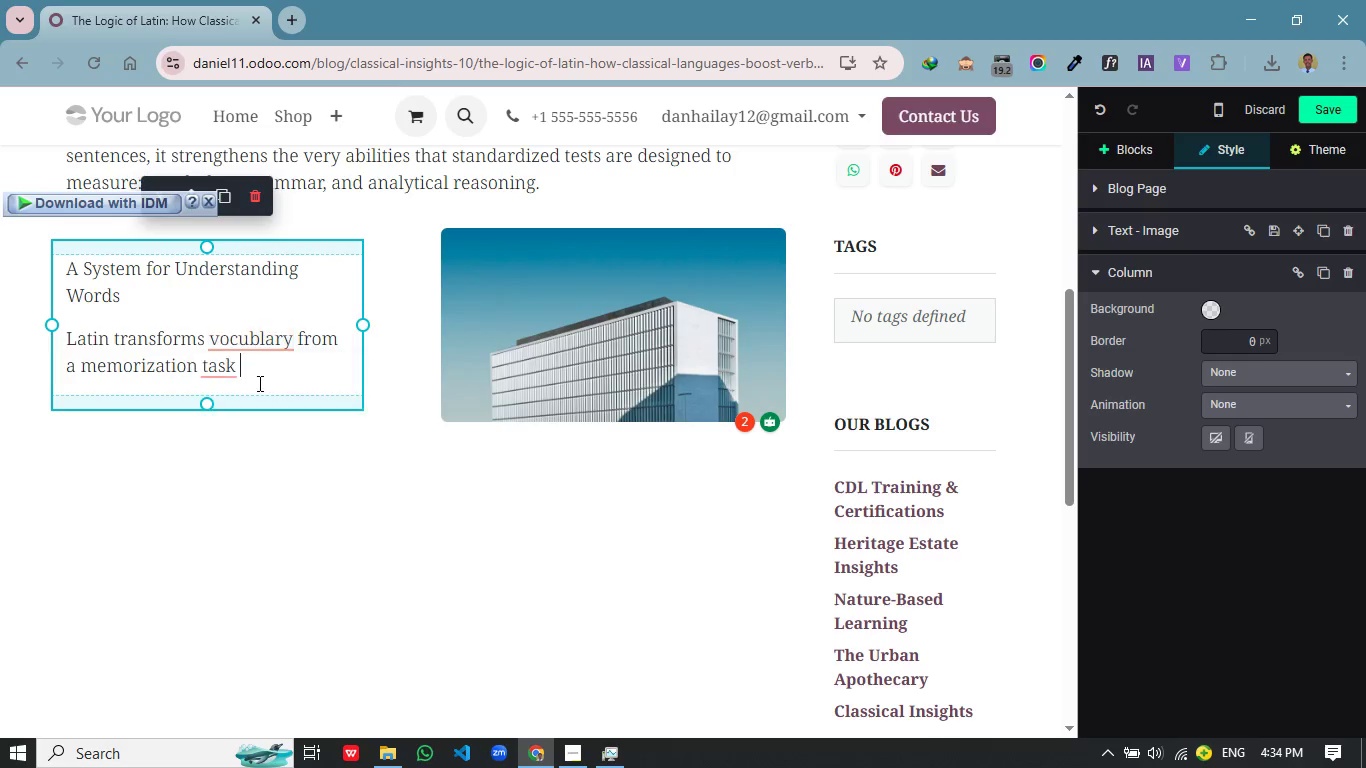 
left_click([258, 383])
 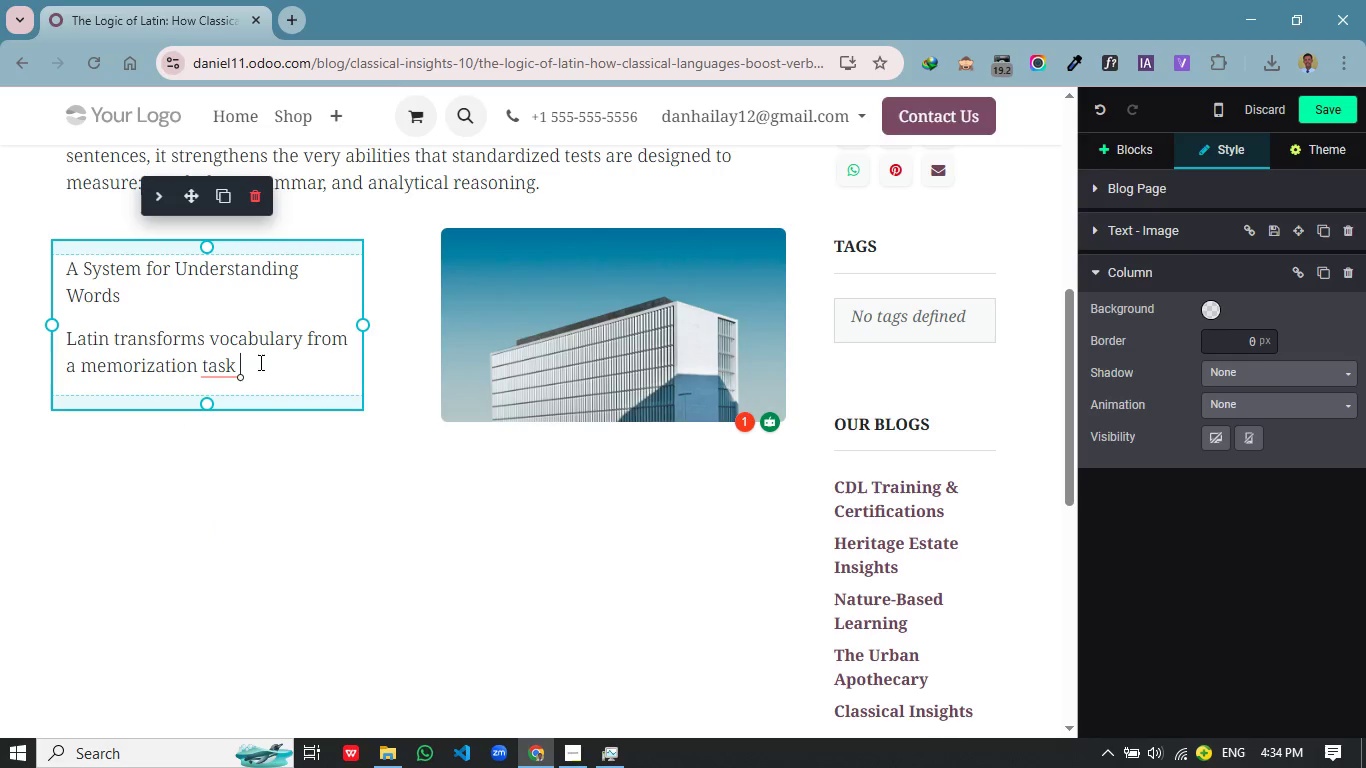 
left_click([259, 362])
 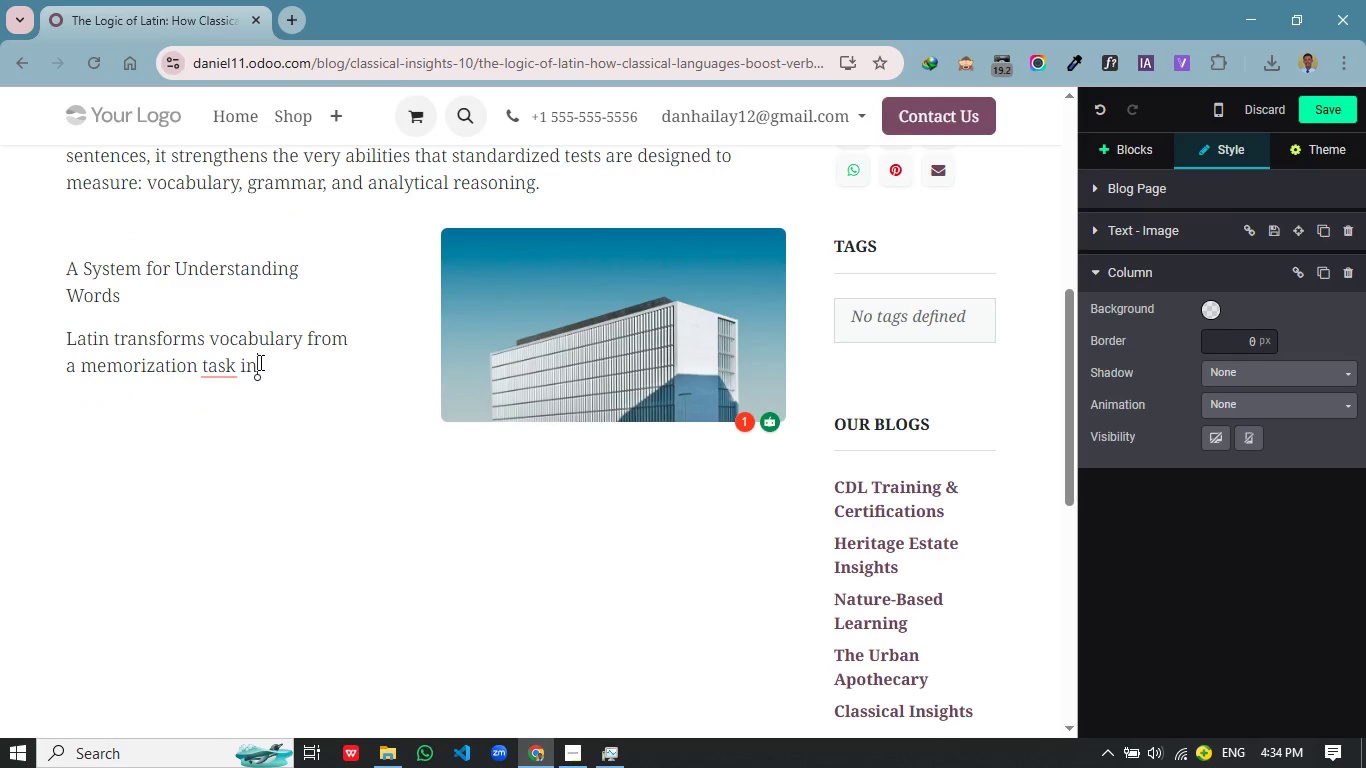 
type(into a logical system. Rather than treating wors as isolated units, students begin to seee)
key(Backspace)
type( patterns and connections that make unfammiliar terms easier to decode.)
 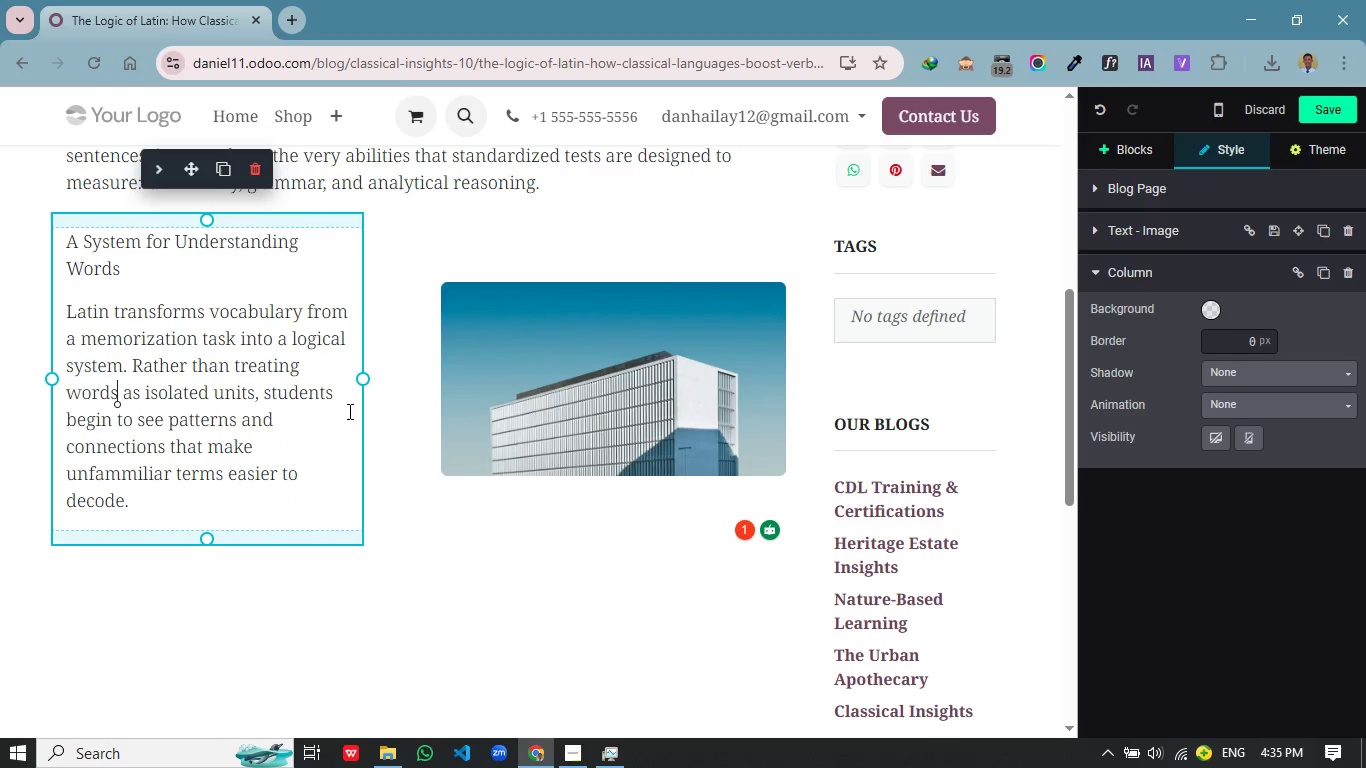 
left_click([333, 420])
 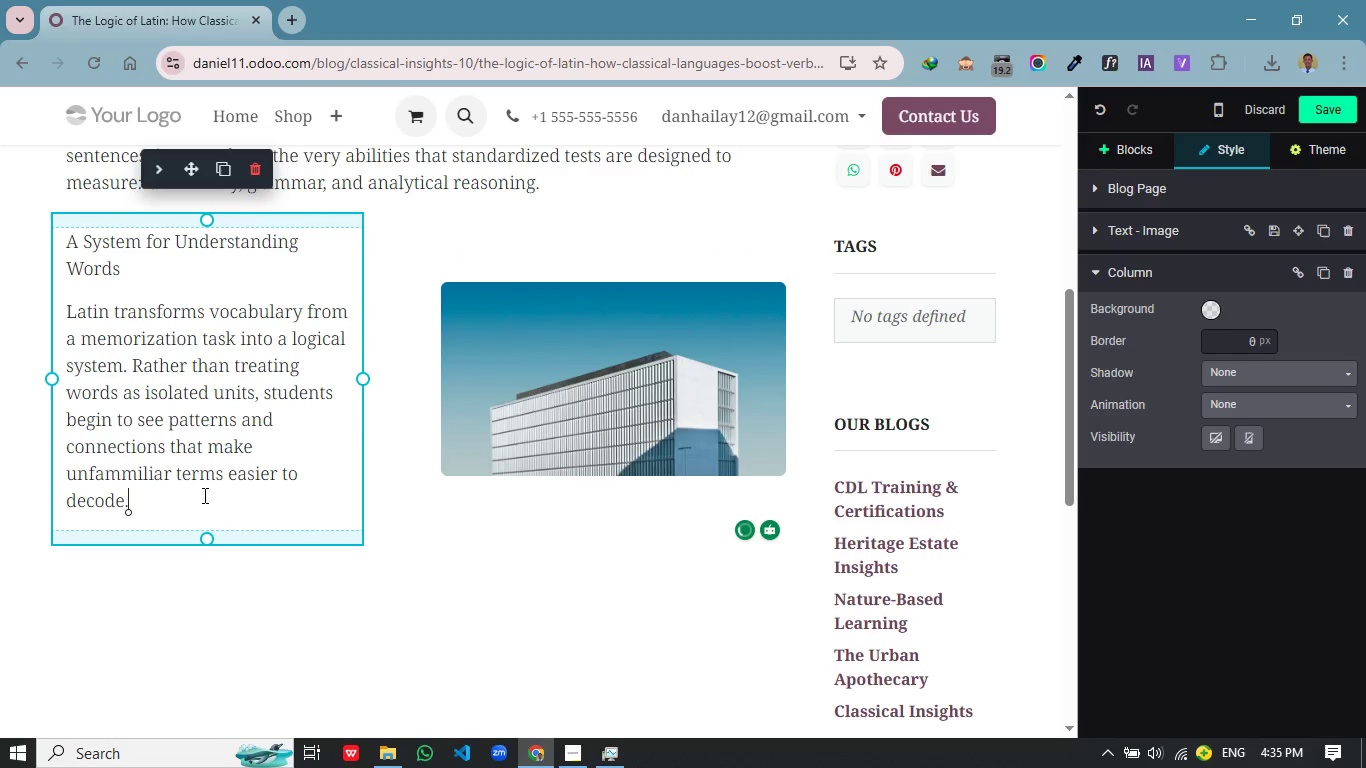 
left_click([203, 495])
 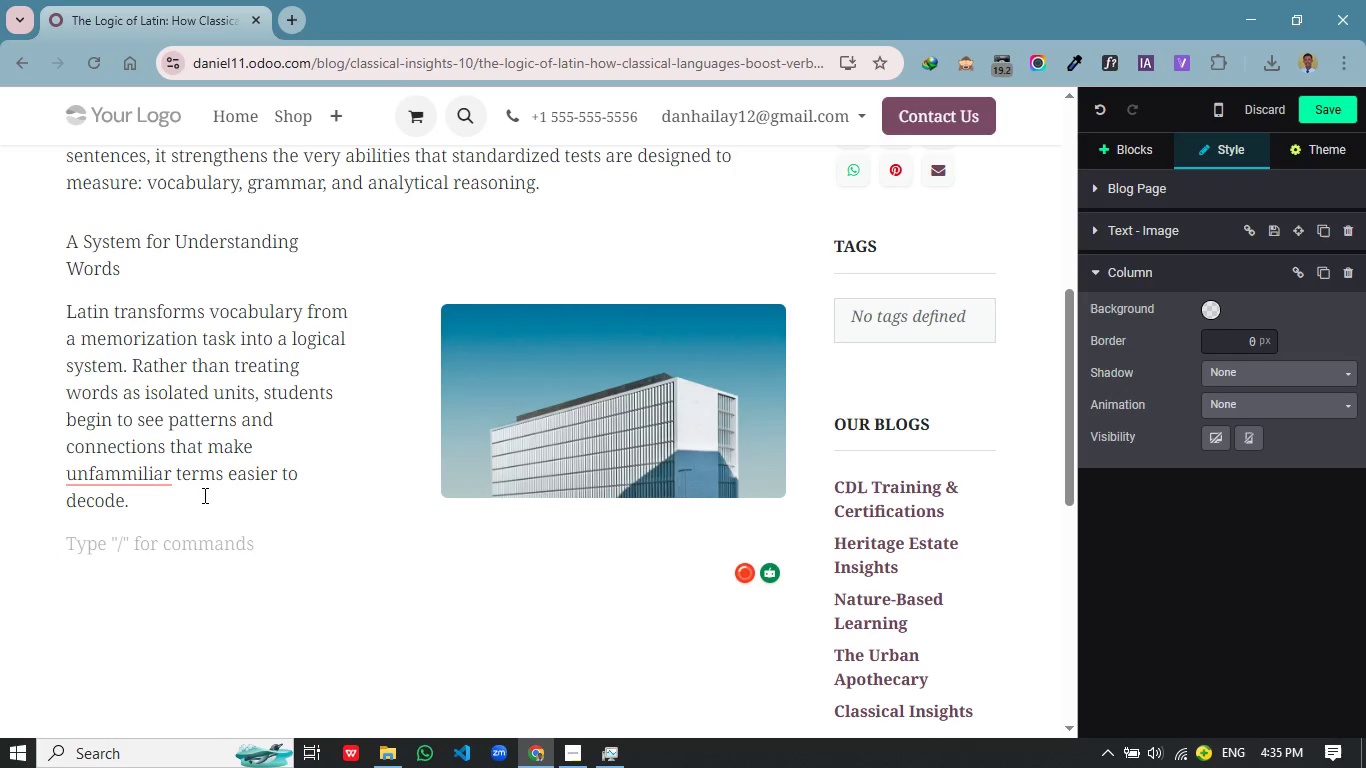 
key(Enter)
 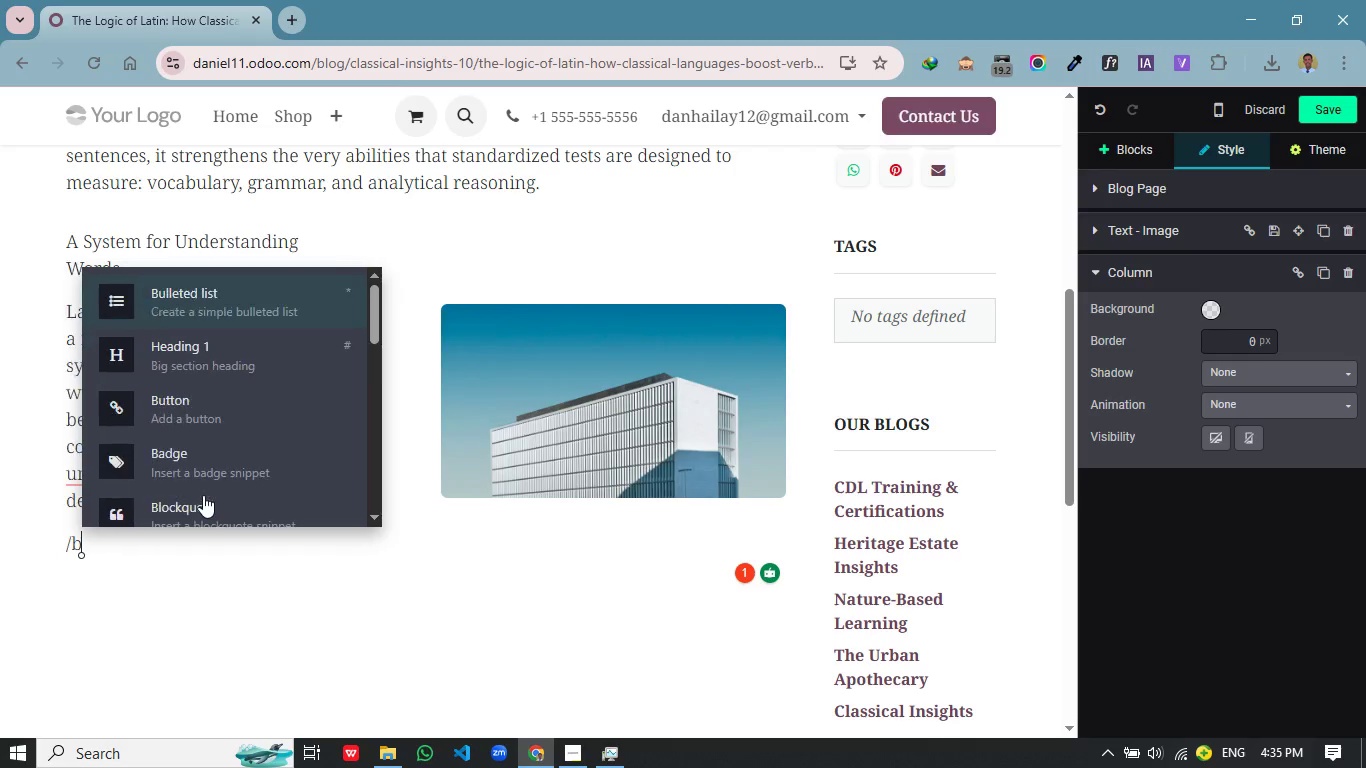 
key(Slash)
 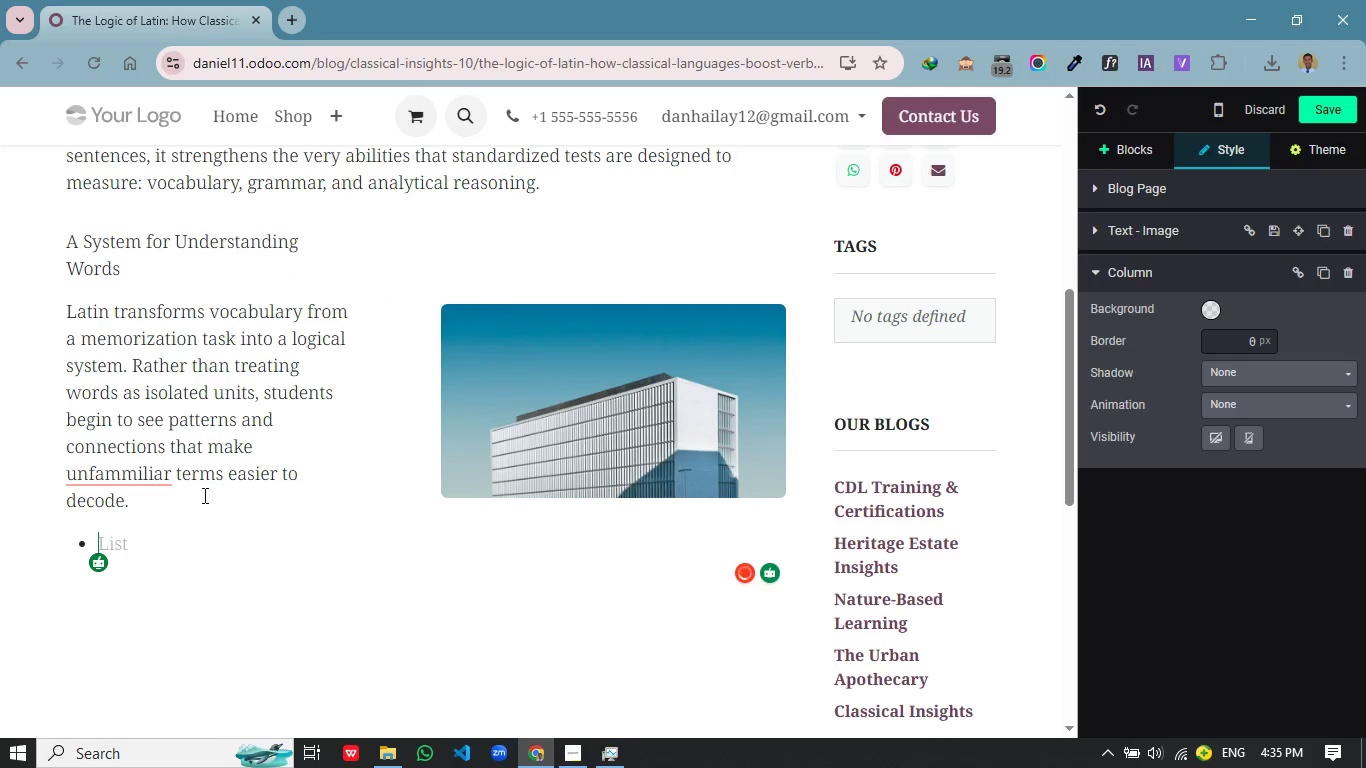 
key(B)
 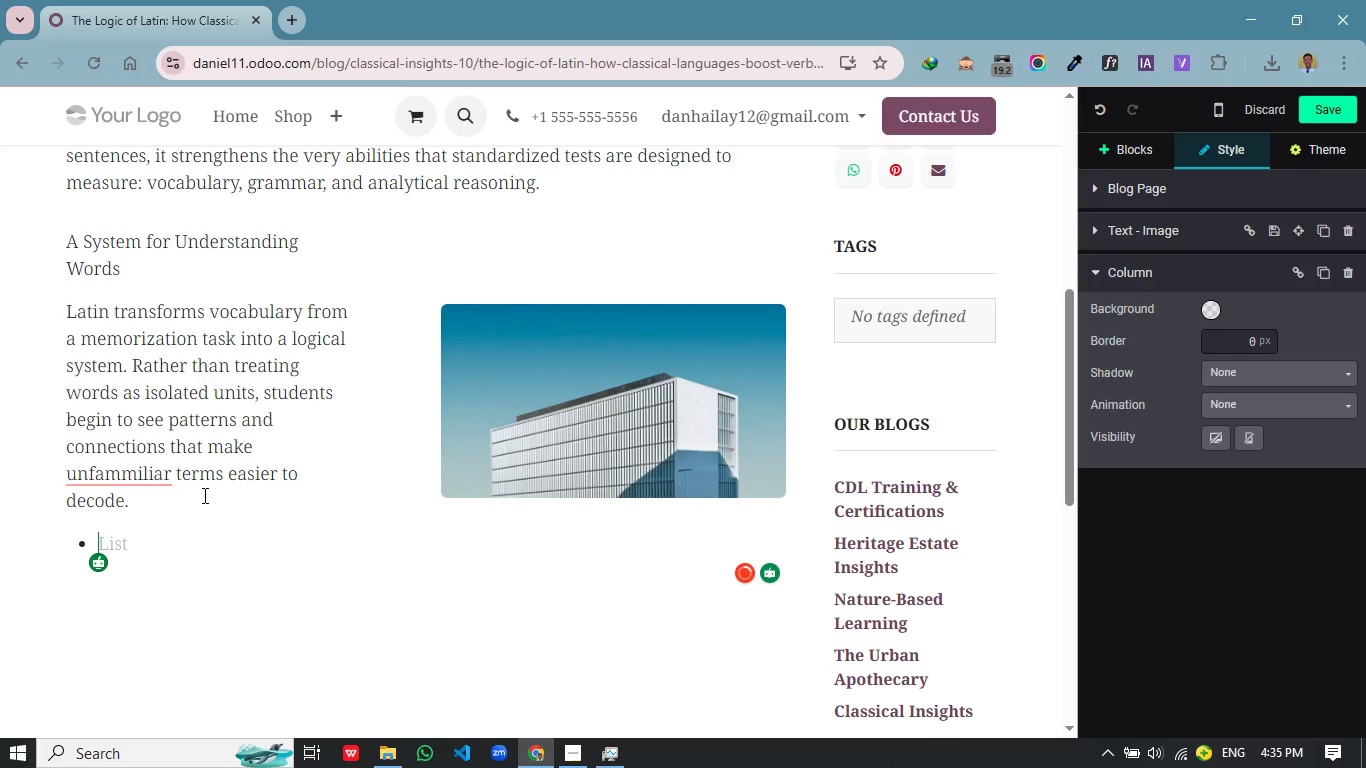 
key(Enter)
 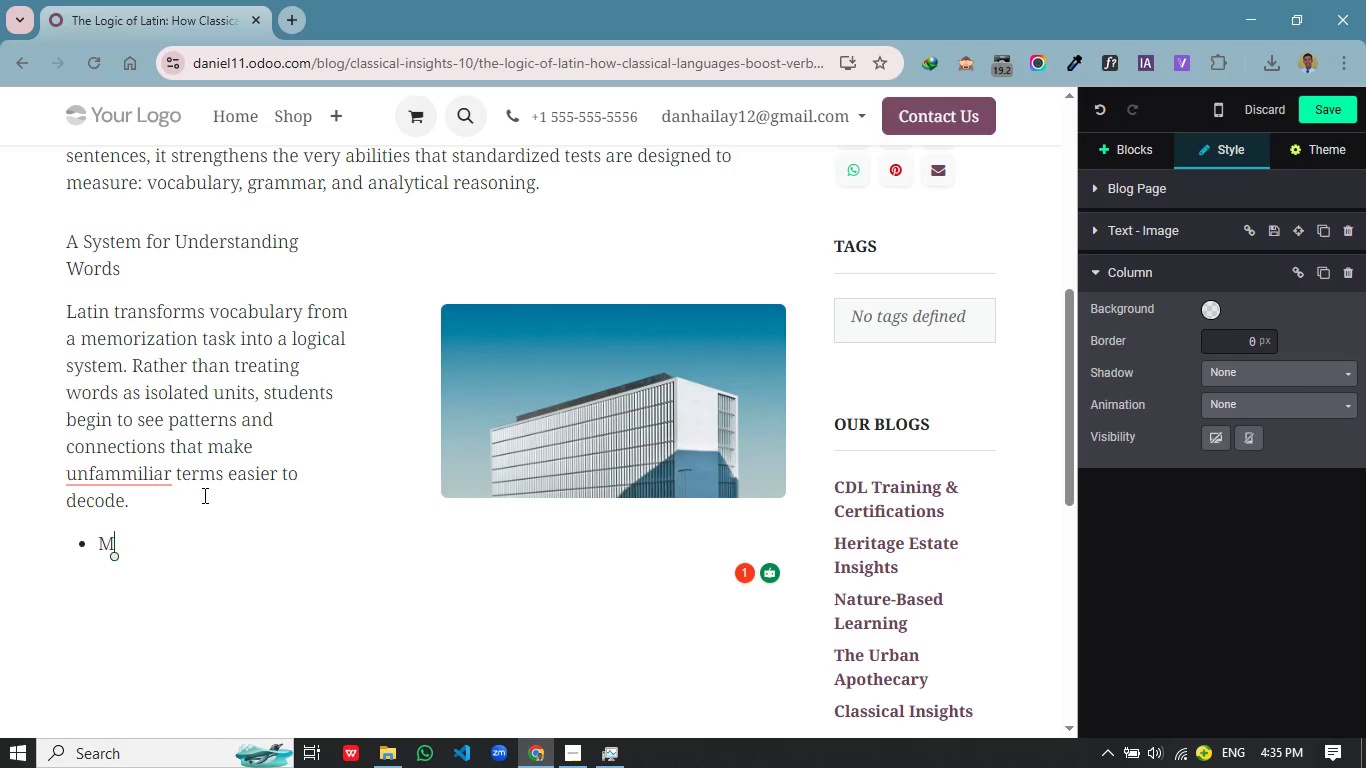 
type(Many advanced Enginli)
key(Backspace)
key(Backspace)
key(Backspace)
key(Backspace)
type(lish wors come dri)
key(Backspace)
key(Backspace)
type(irectly from Latin roots)
 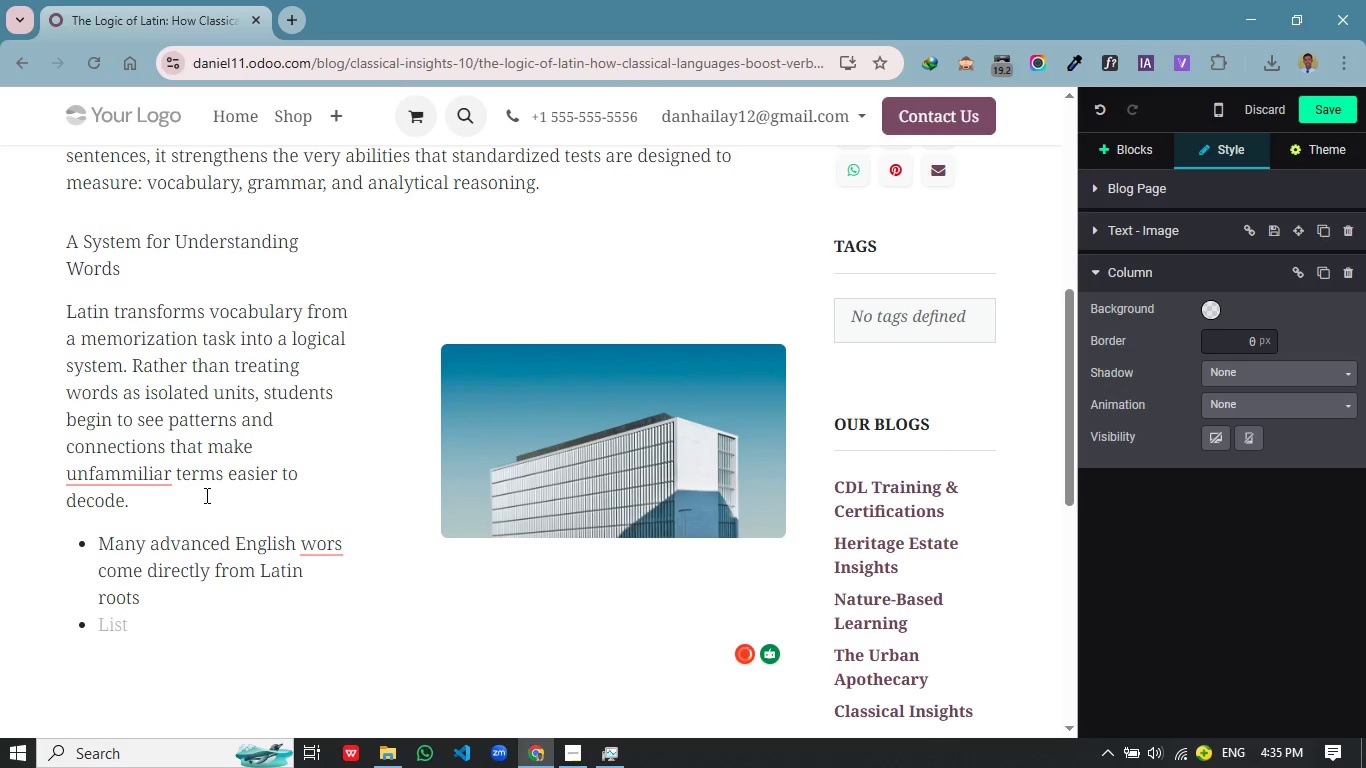 
key(Enter)
 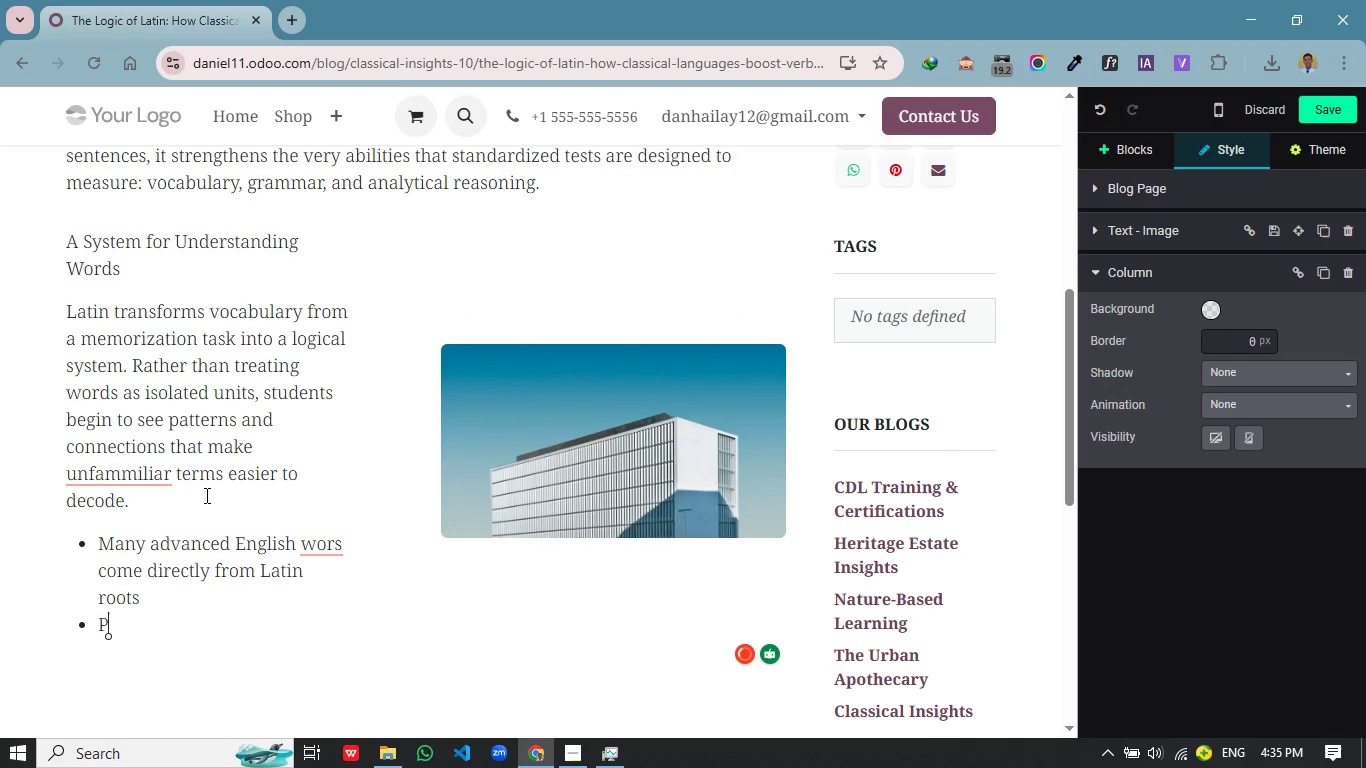 
type(Prefixes and s)
key(Backspace)
type(Suffixes reveal meaning even in unfamiliar contexts)
 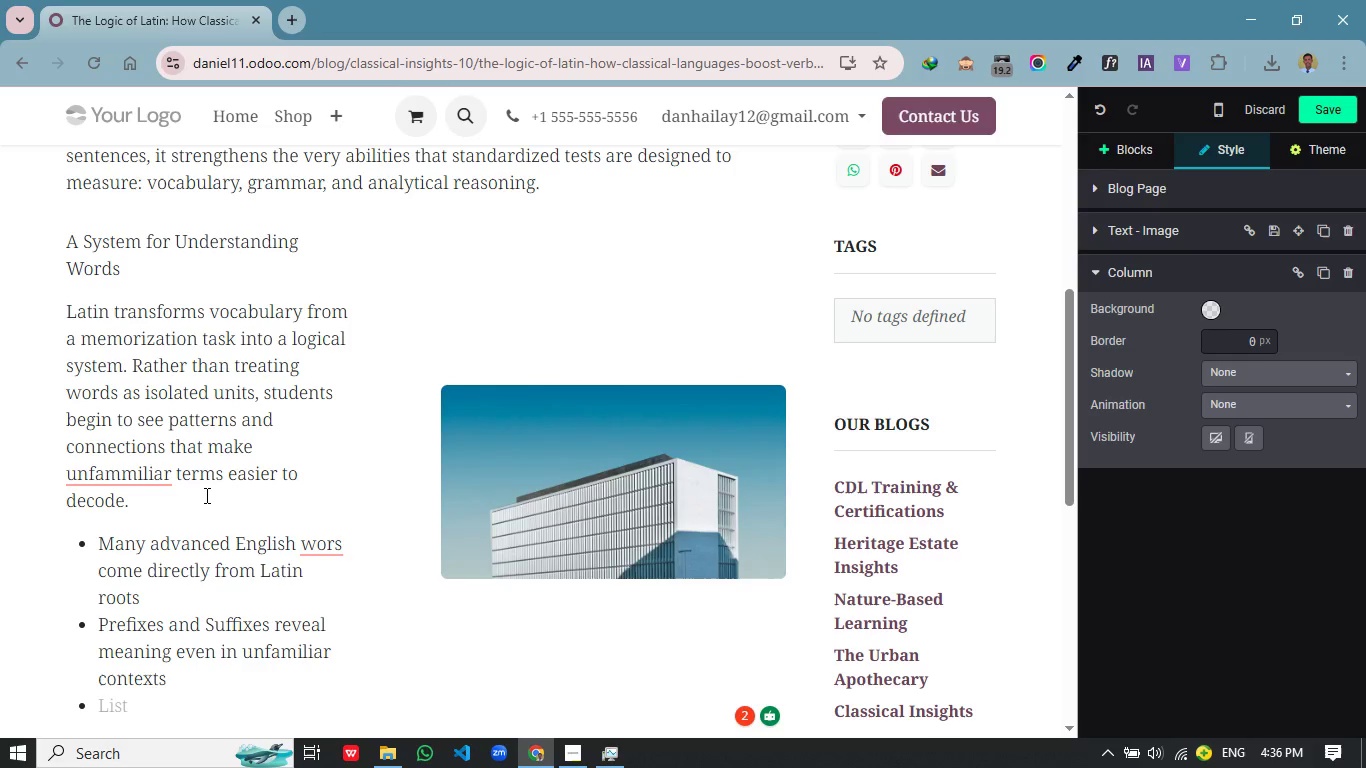 
key(Enter)
 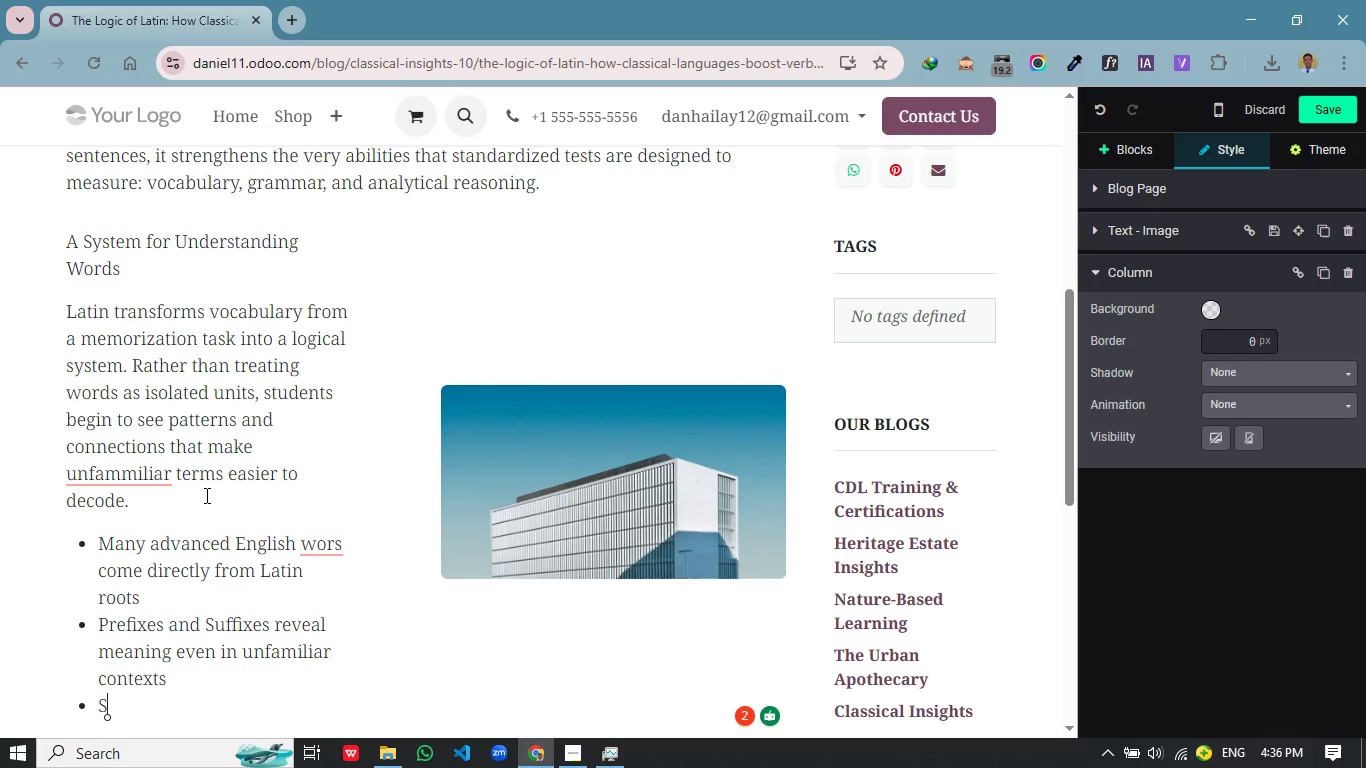 
type(STUDENTS LEARN TO ANALYZE WORD INSTEAD OF GUESSING)
 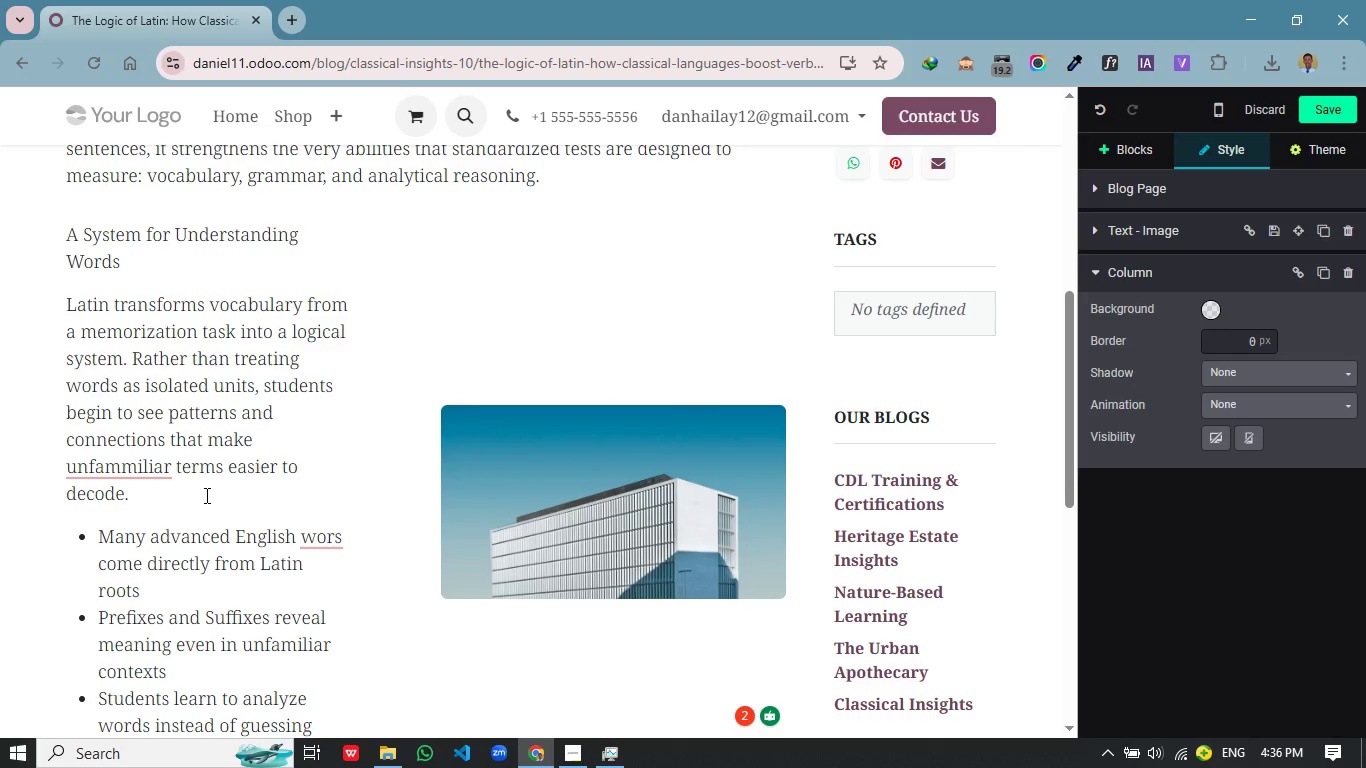 
key(Enter)
 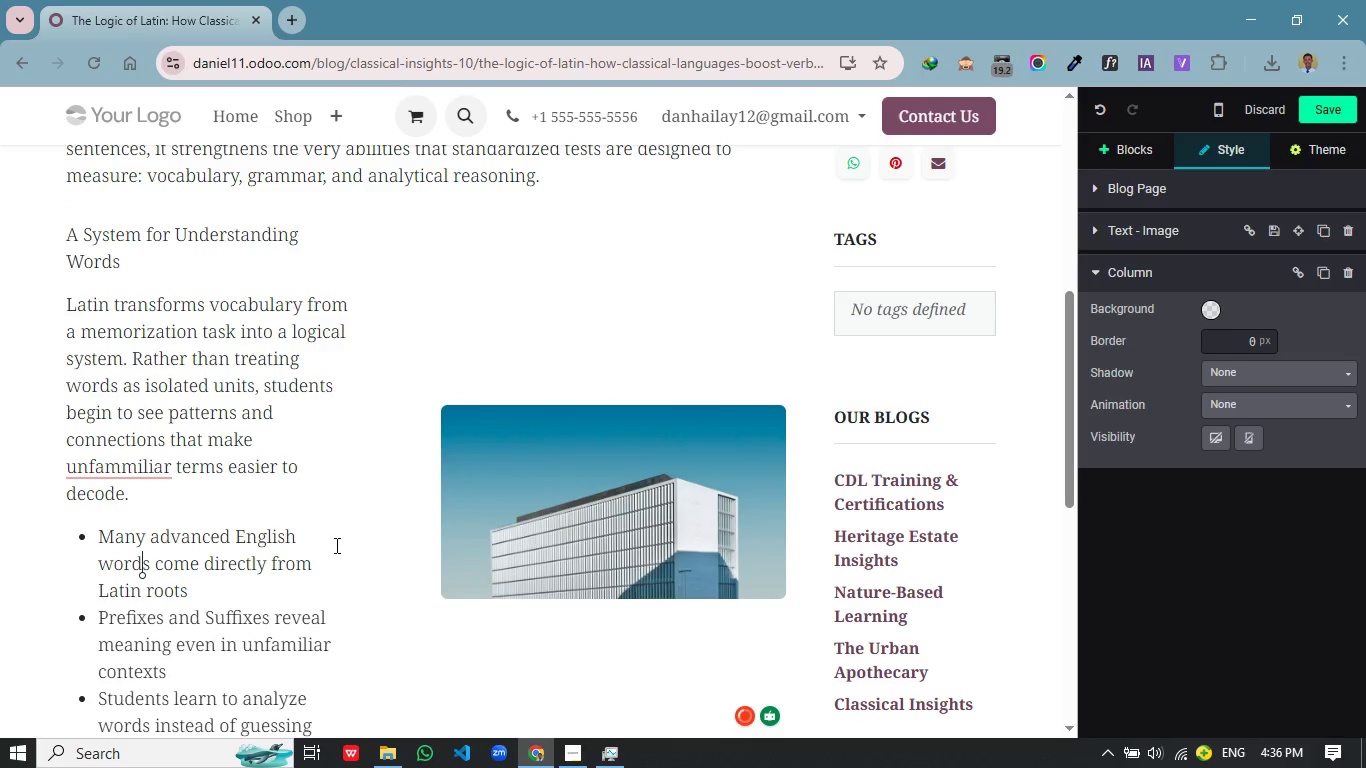 
left_click([335, 546])
 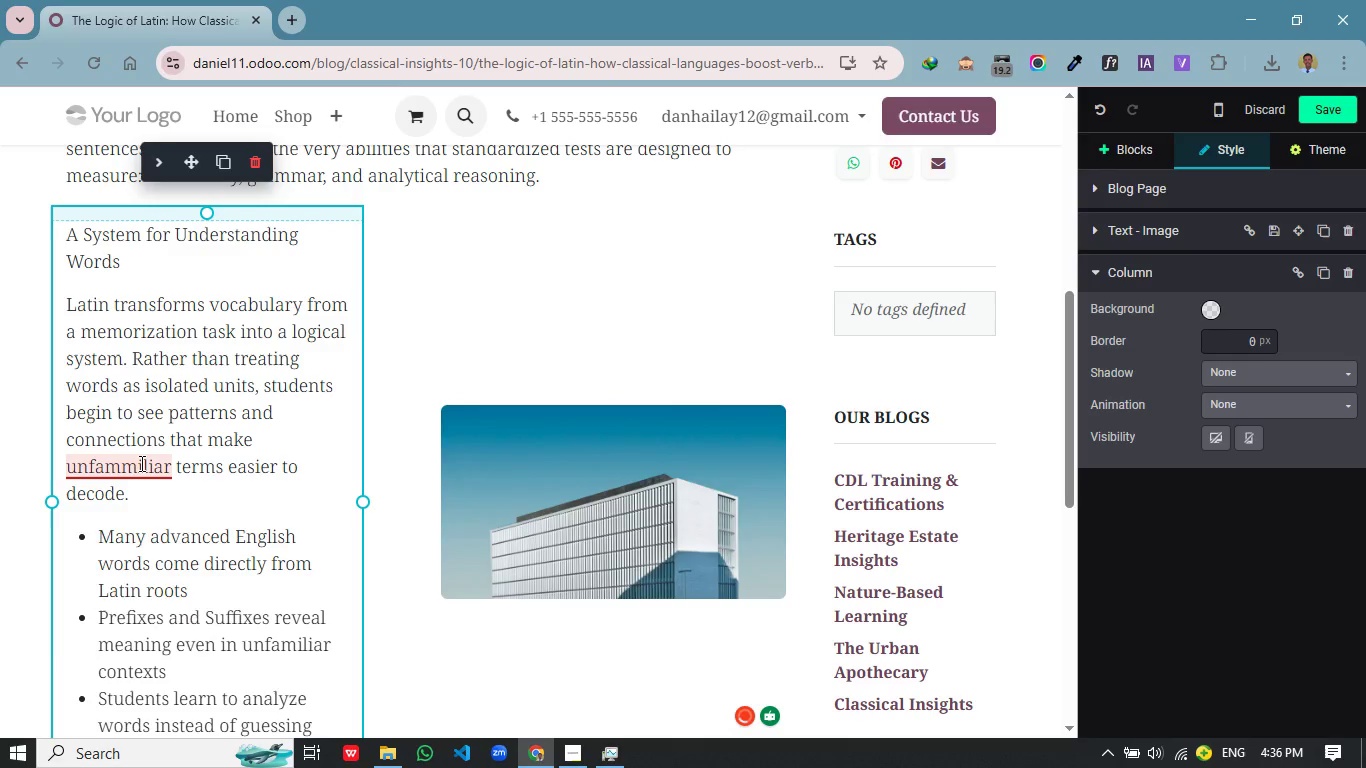 
key(D)
 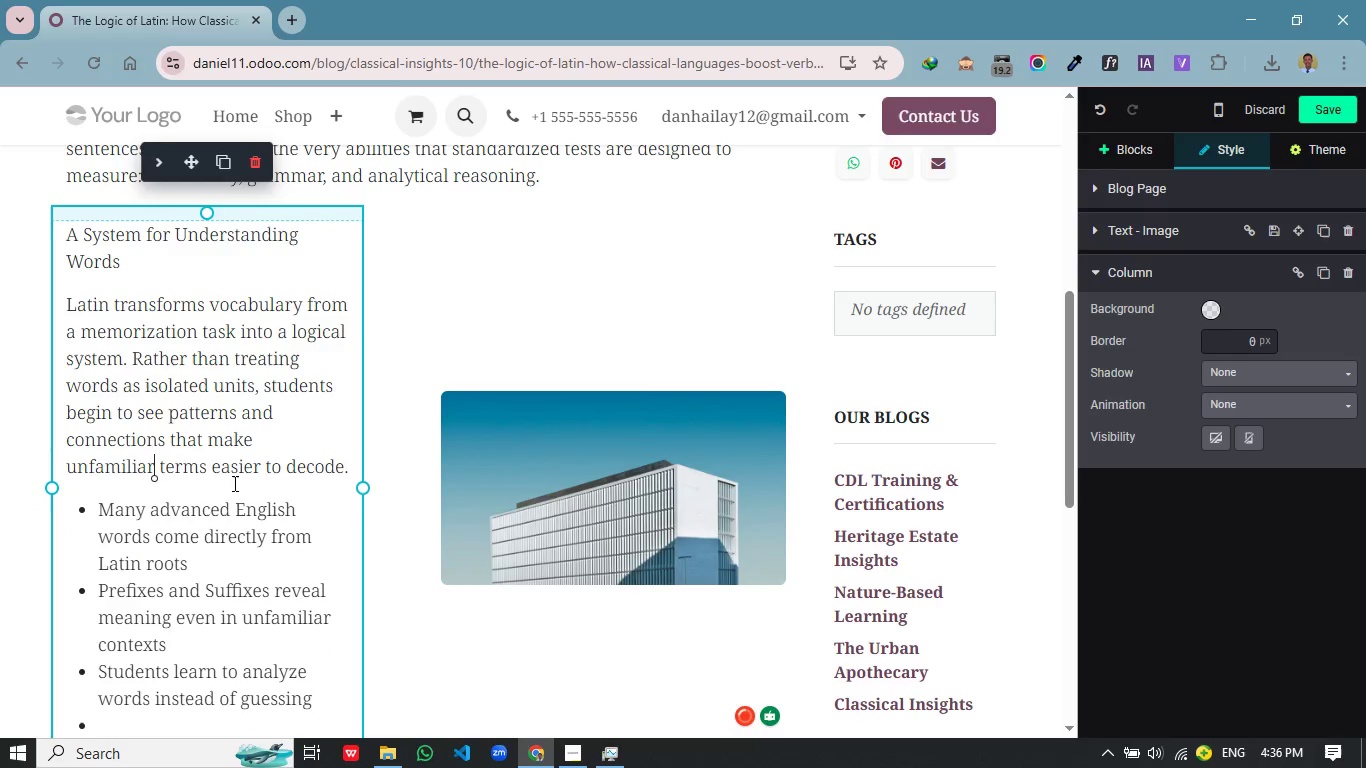 
left_click([142, 521])
 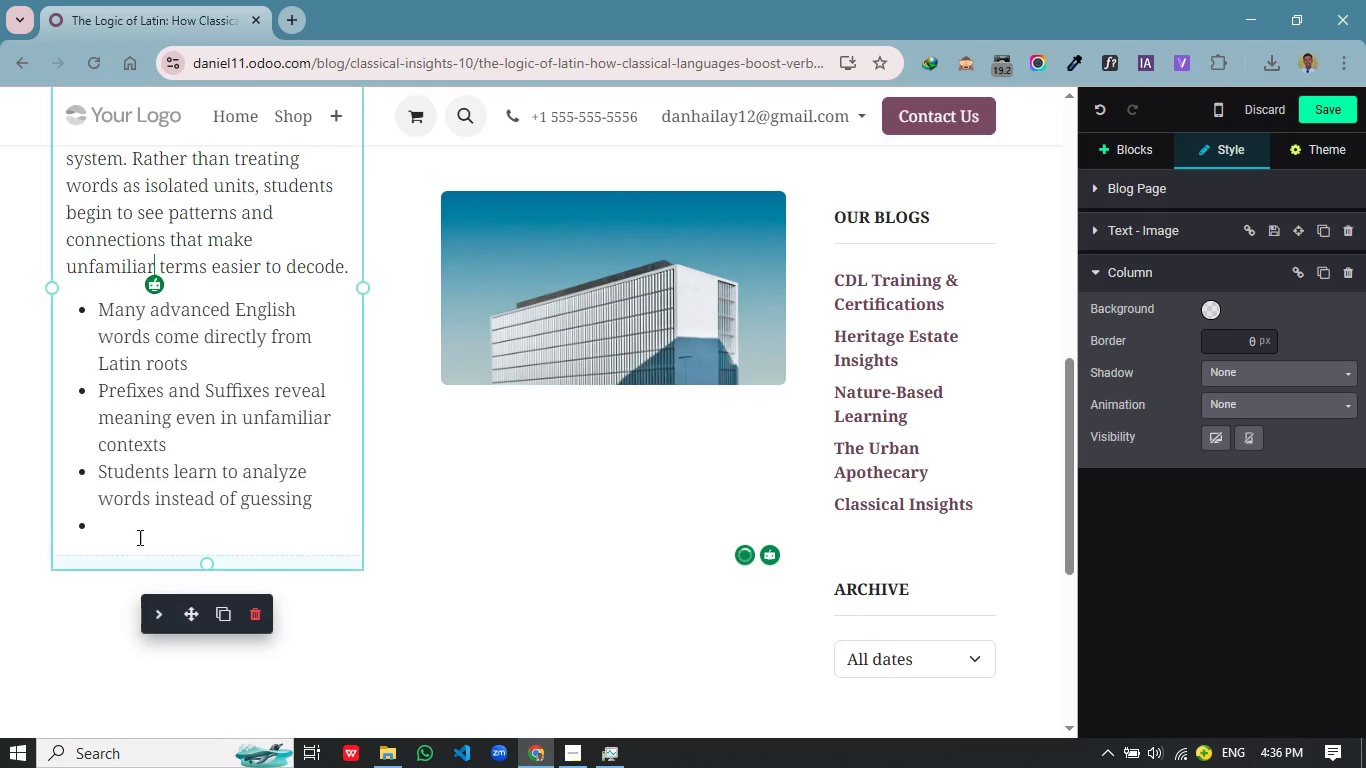 
left_click([138, 537])
 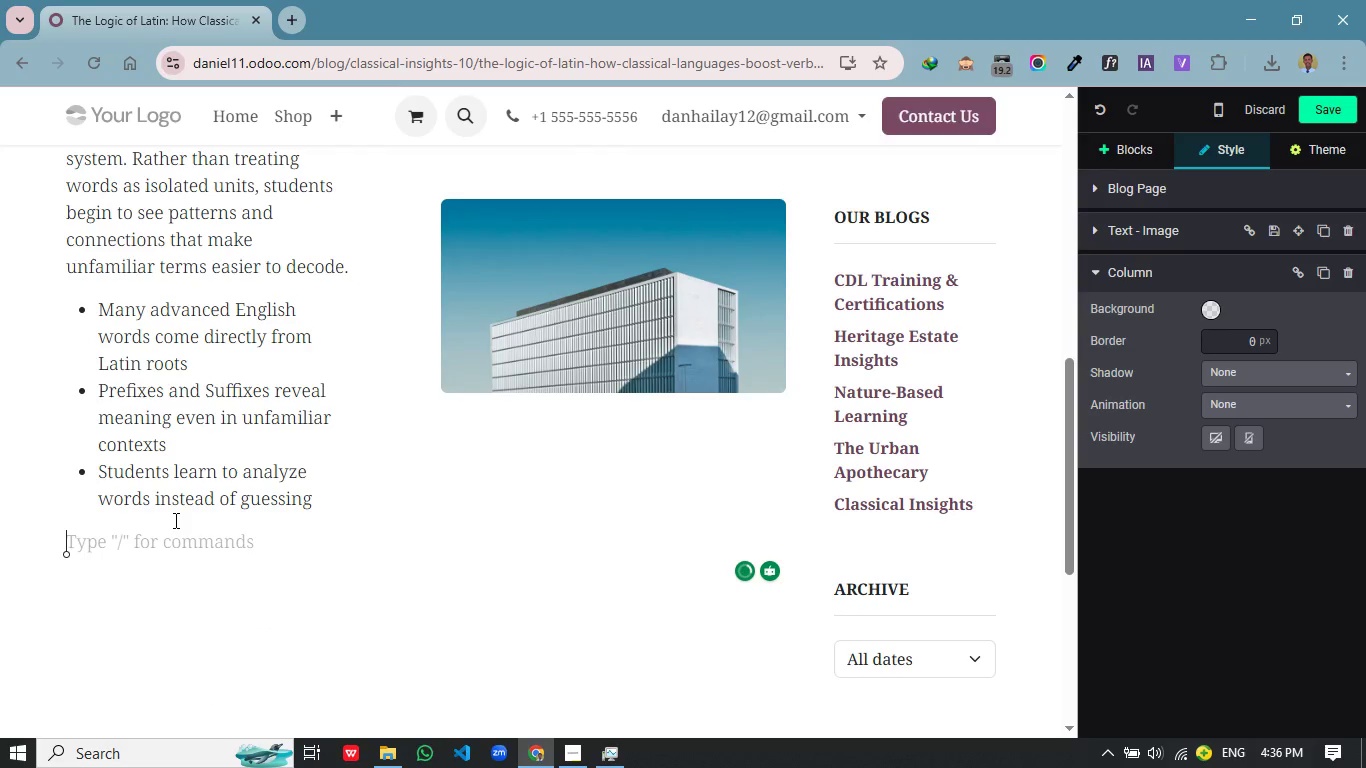 
scroll: coordinate [223, 494], scroll_direction: down, amount: 1.0
 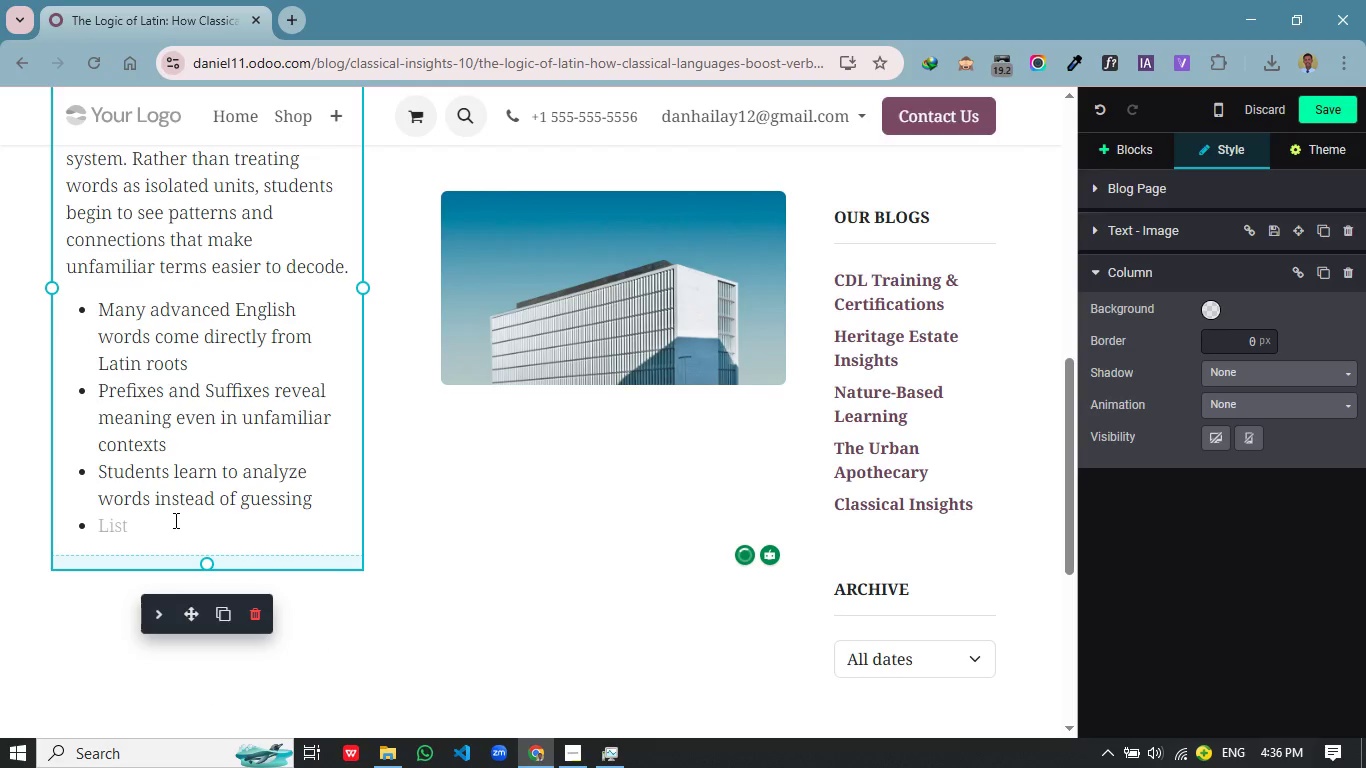 
key(Enter)
 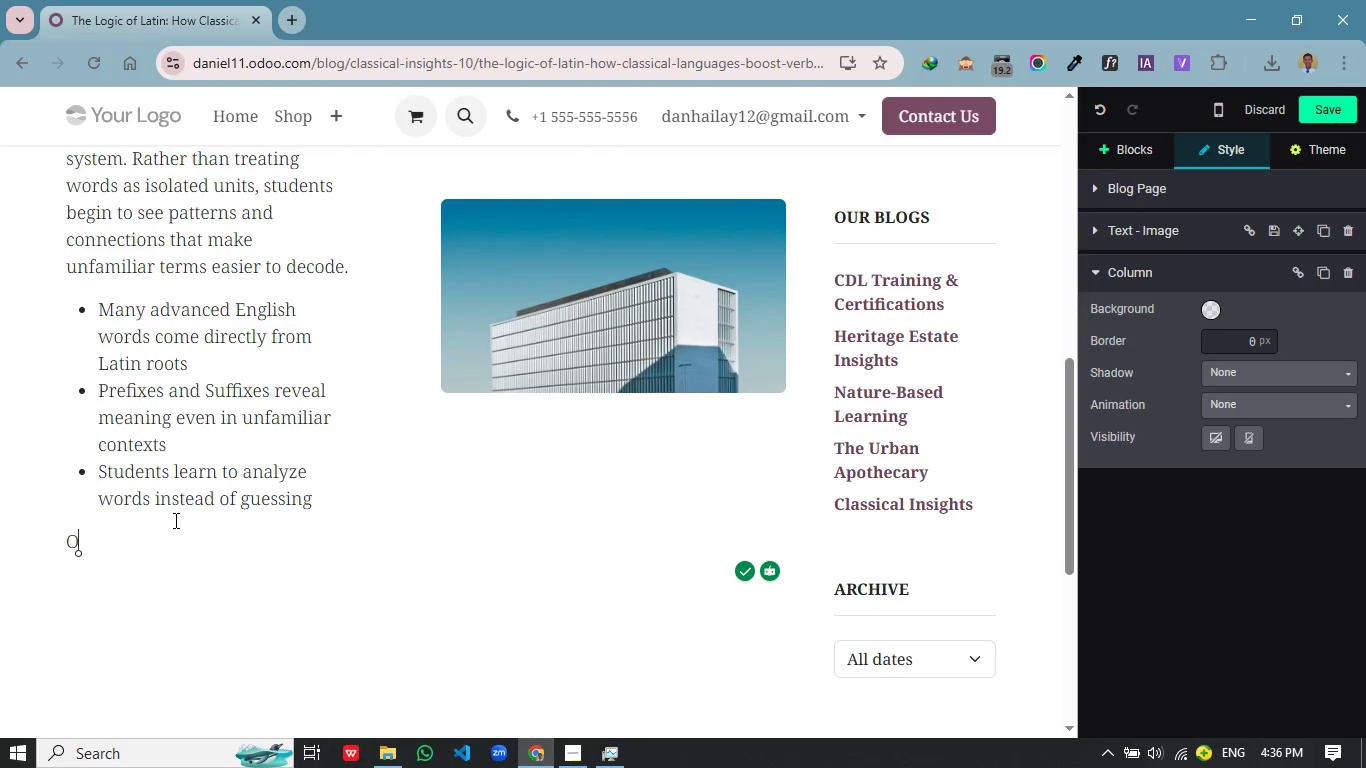 
type(Over time, this p)
key(Backspace)
type(approach builds)
key(Backspace)
type(s confidentce, when encountre)
key(Backspace)
key(Backspace)
type(ering a difficult passage on an exam, students trained in Latin are not overwhelme. they are equipped with a method)
 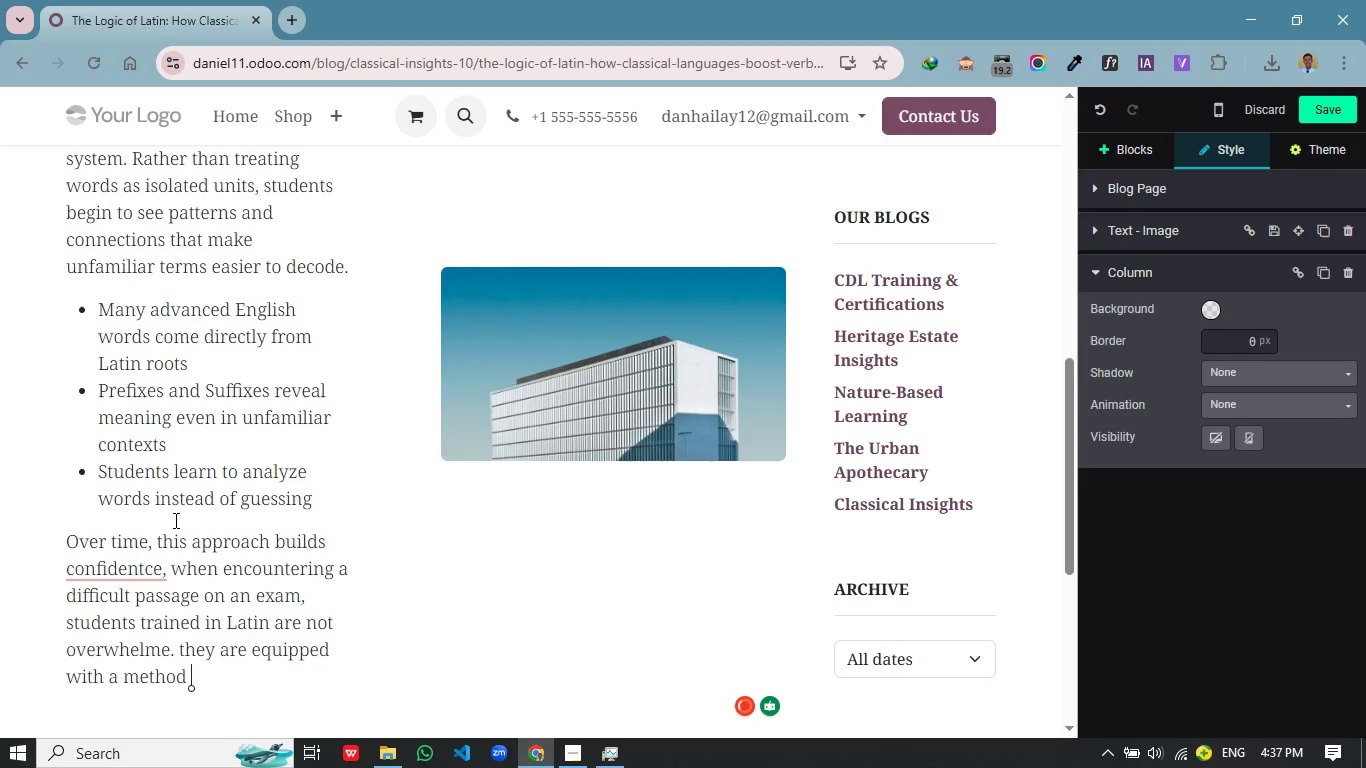 
type( for breaking lana)
key(Backspace)
type(guage apart and understanding it quickly)
 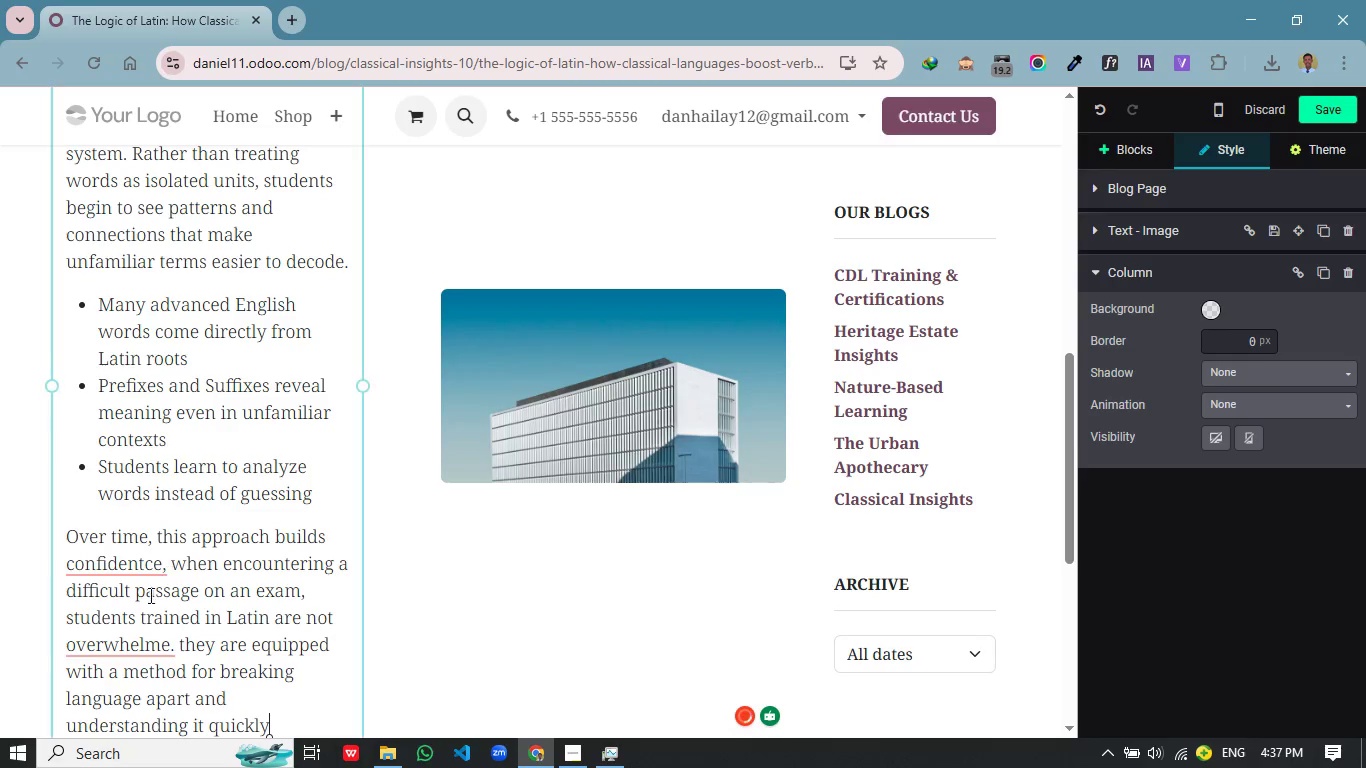 
mouse_move([141, 553])
 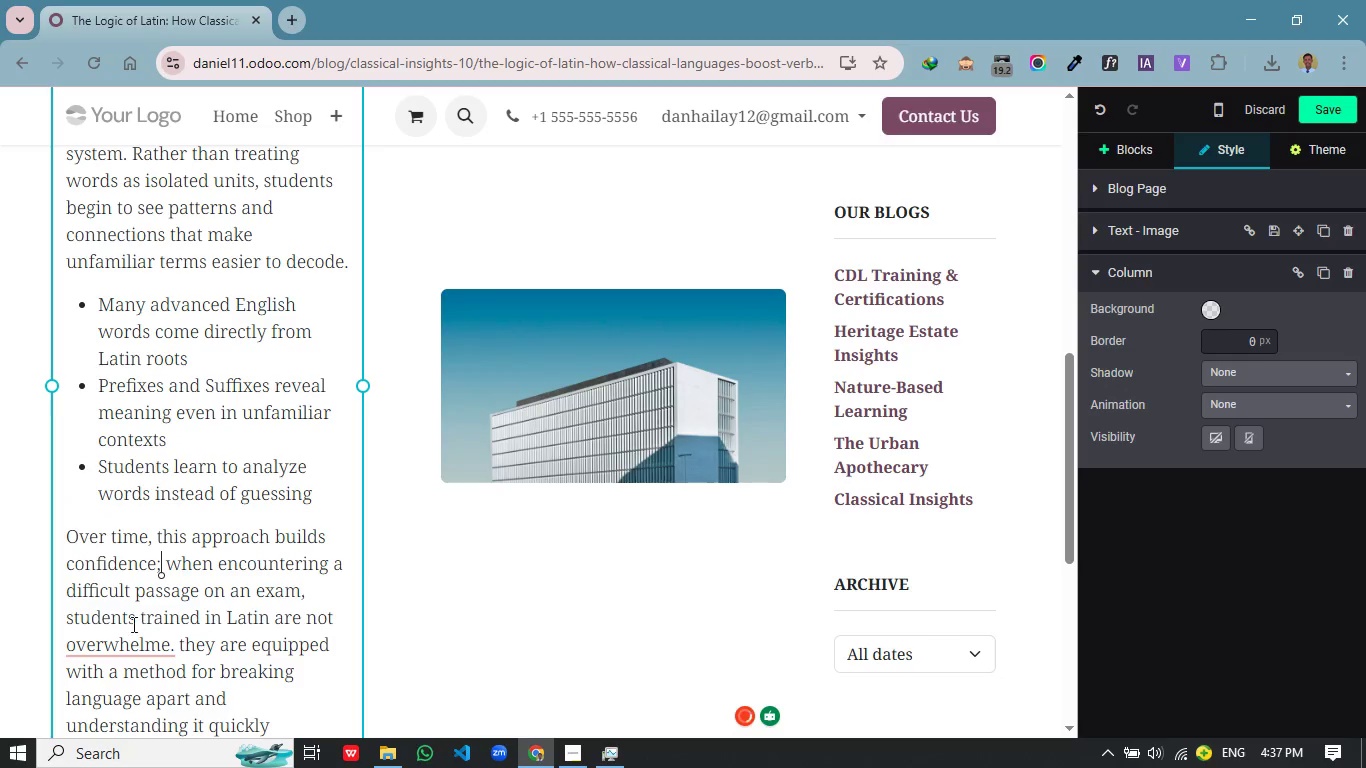 
left_click([153, 425])
 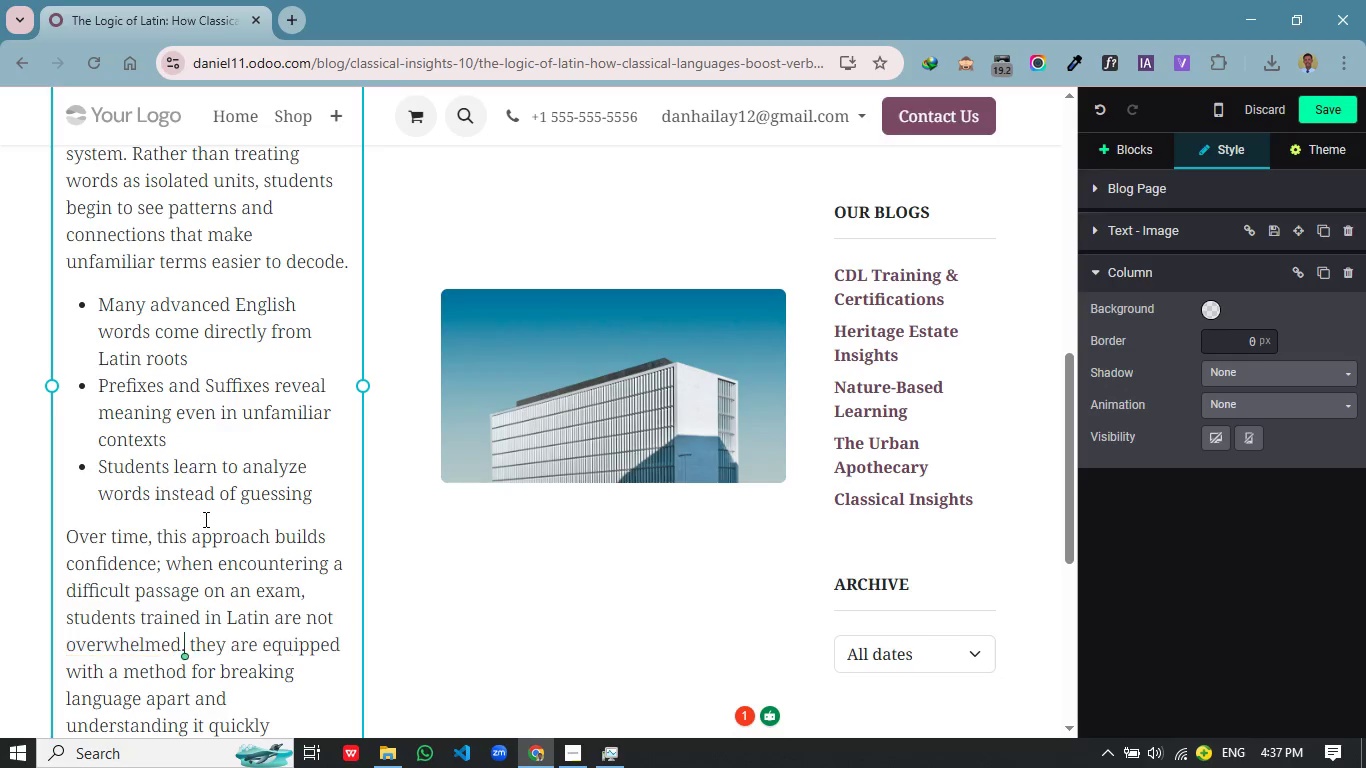 
left_click([168, 501])
 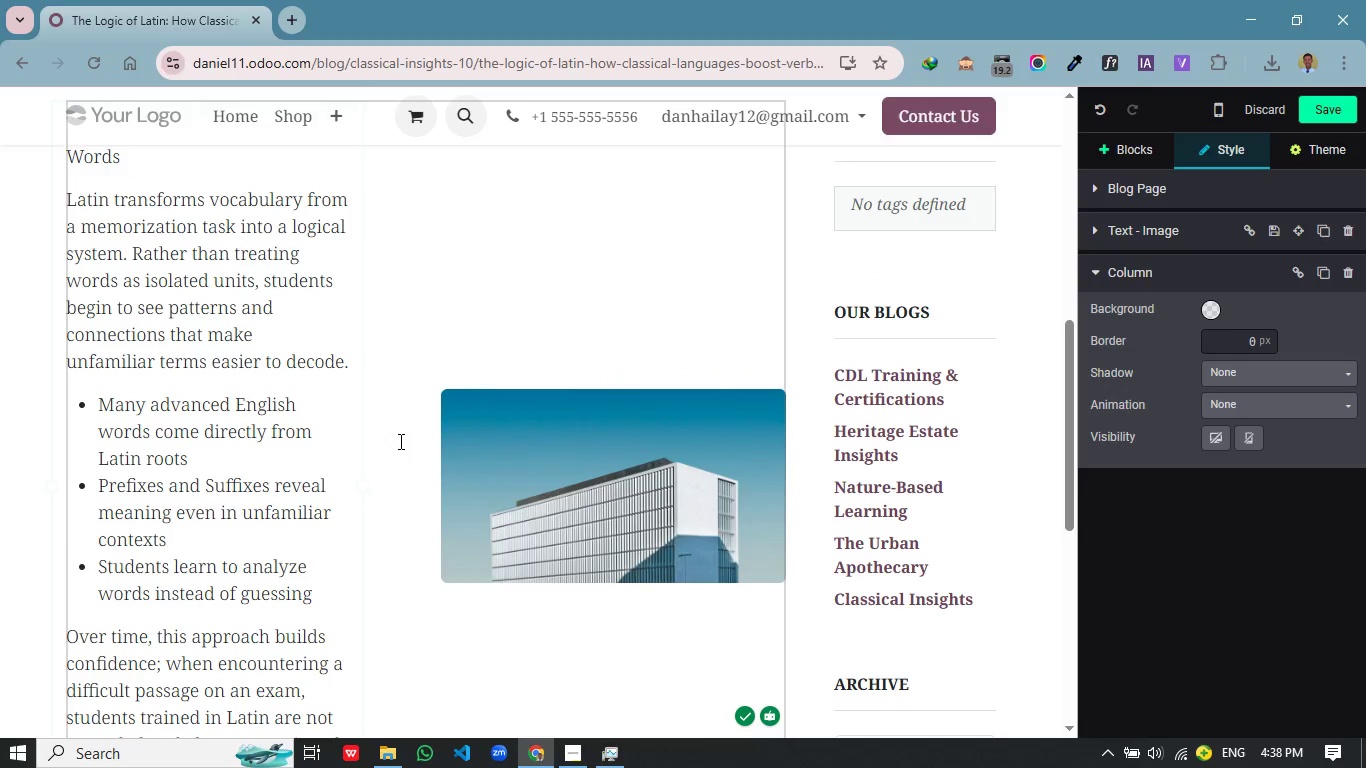 
scroll: coordinate [361, 433], scroll_direction: none, amount: 0.0
 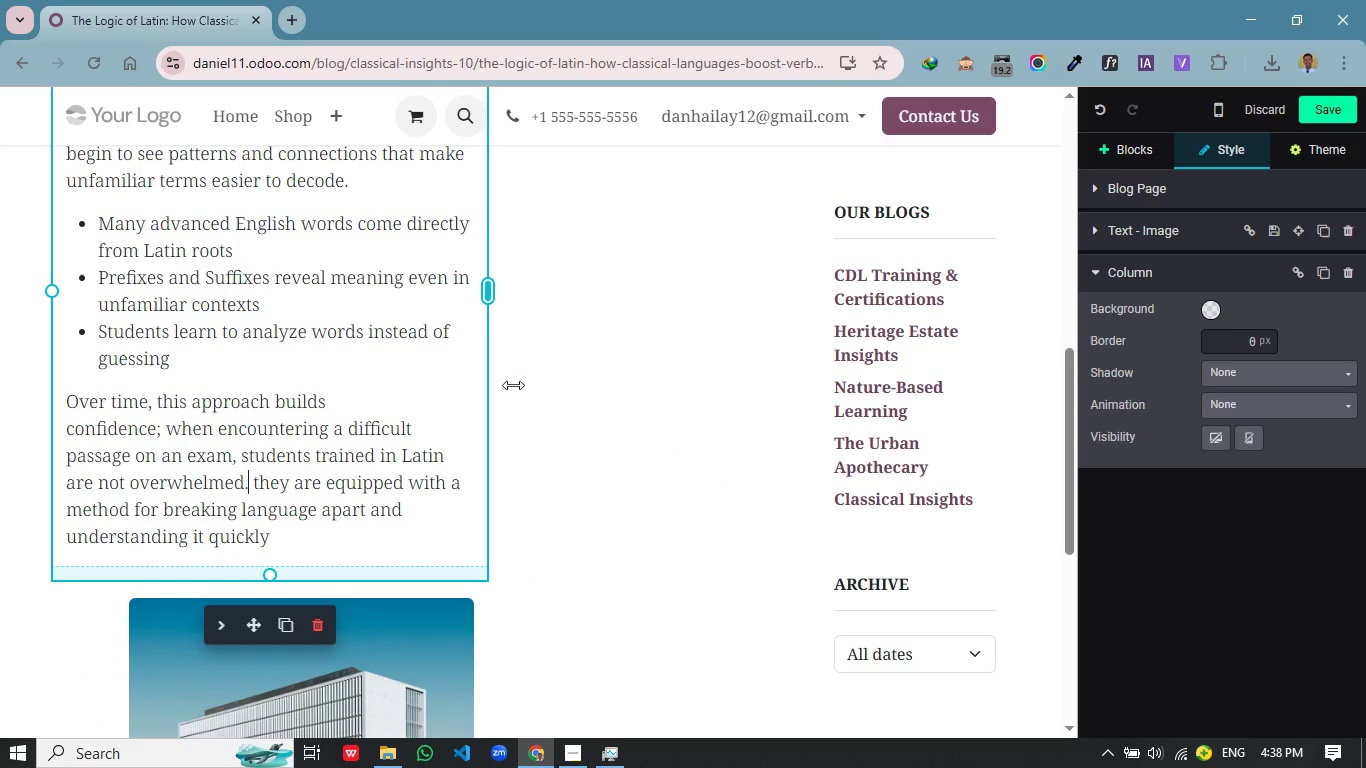 
left_click_drag(start_coordinate=[362, 390], to_coordinate=[526, 382])
 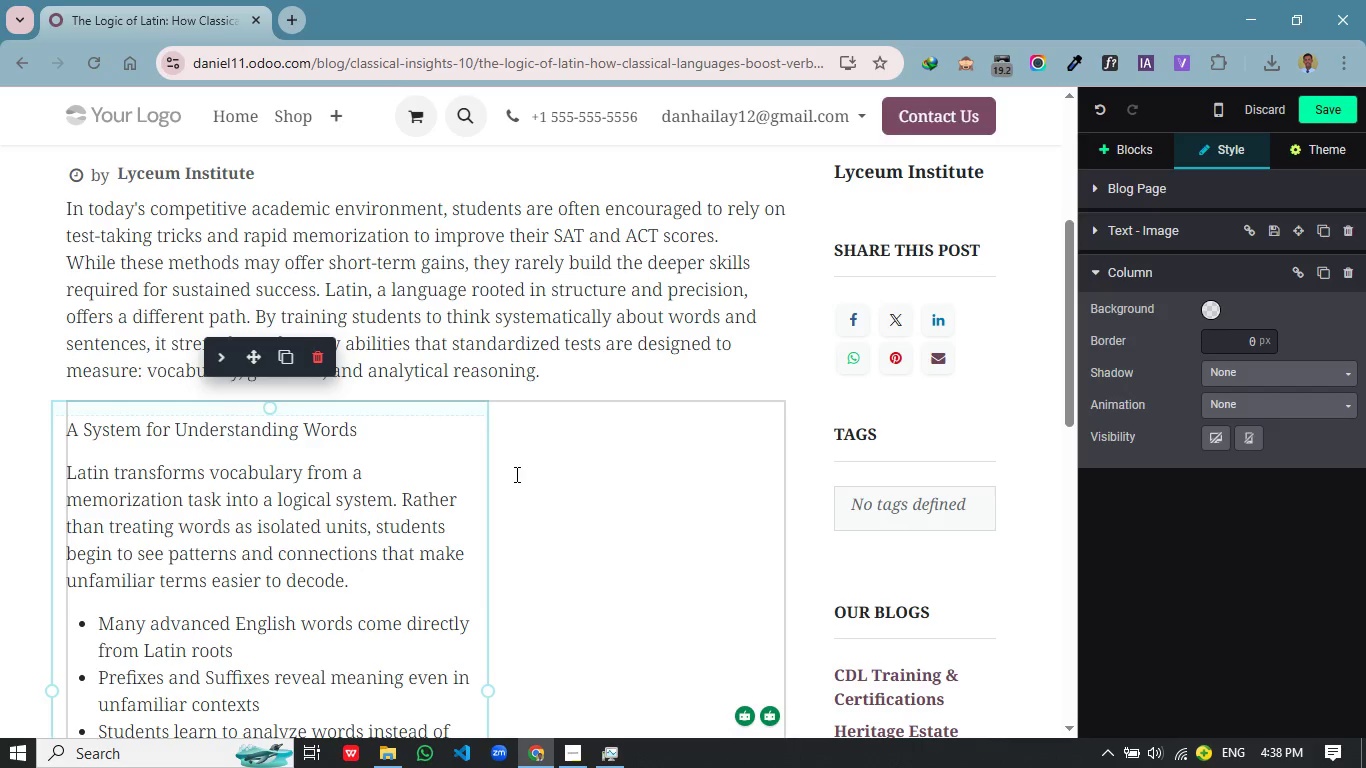 
scroll: coordinate [562, 385], scroll_direction: up, amount: 3.0
 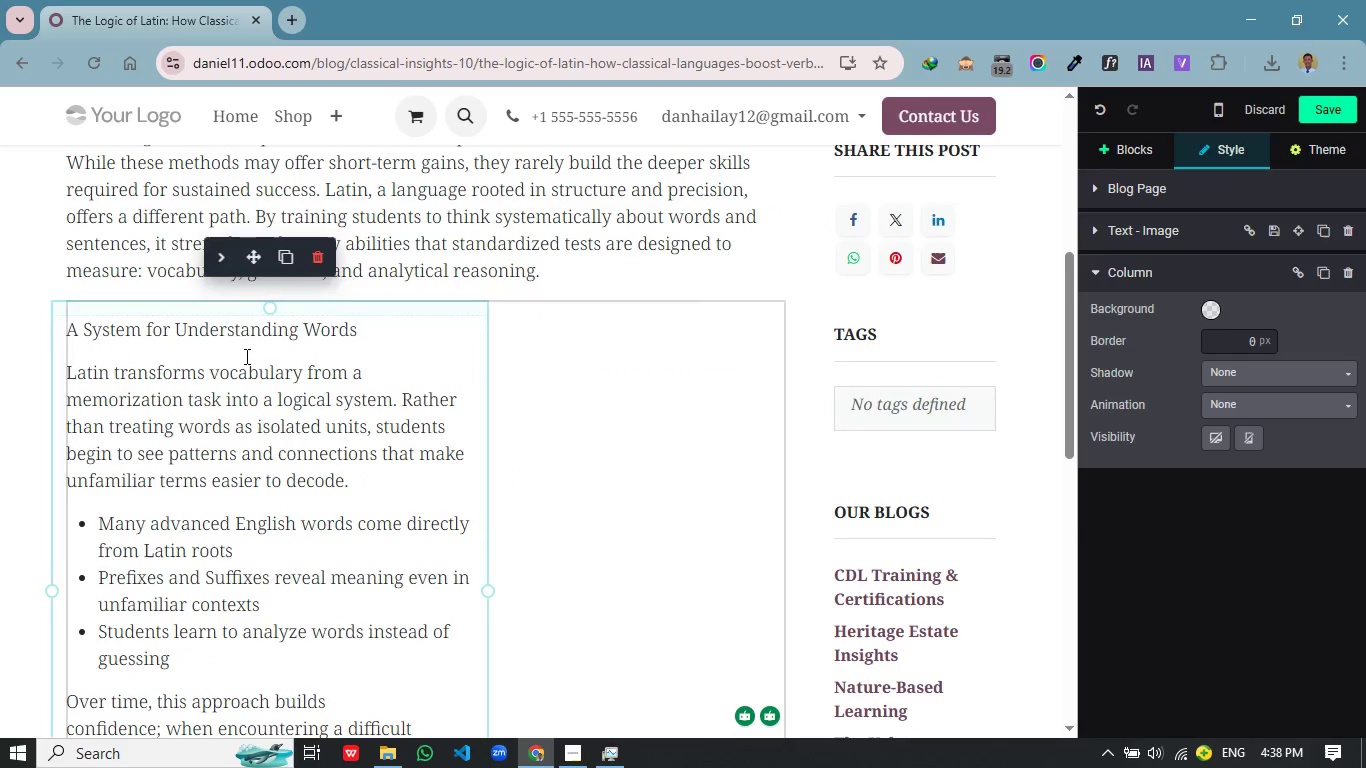 
scroll: coordinate [513, 478], scroll_direction: none, amount: 0.0
 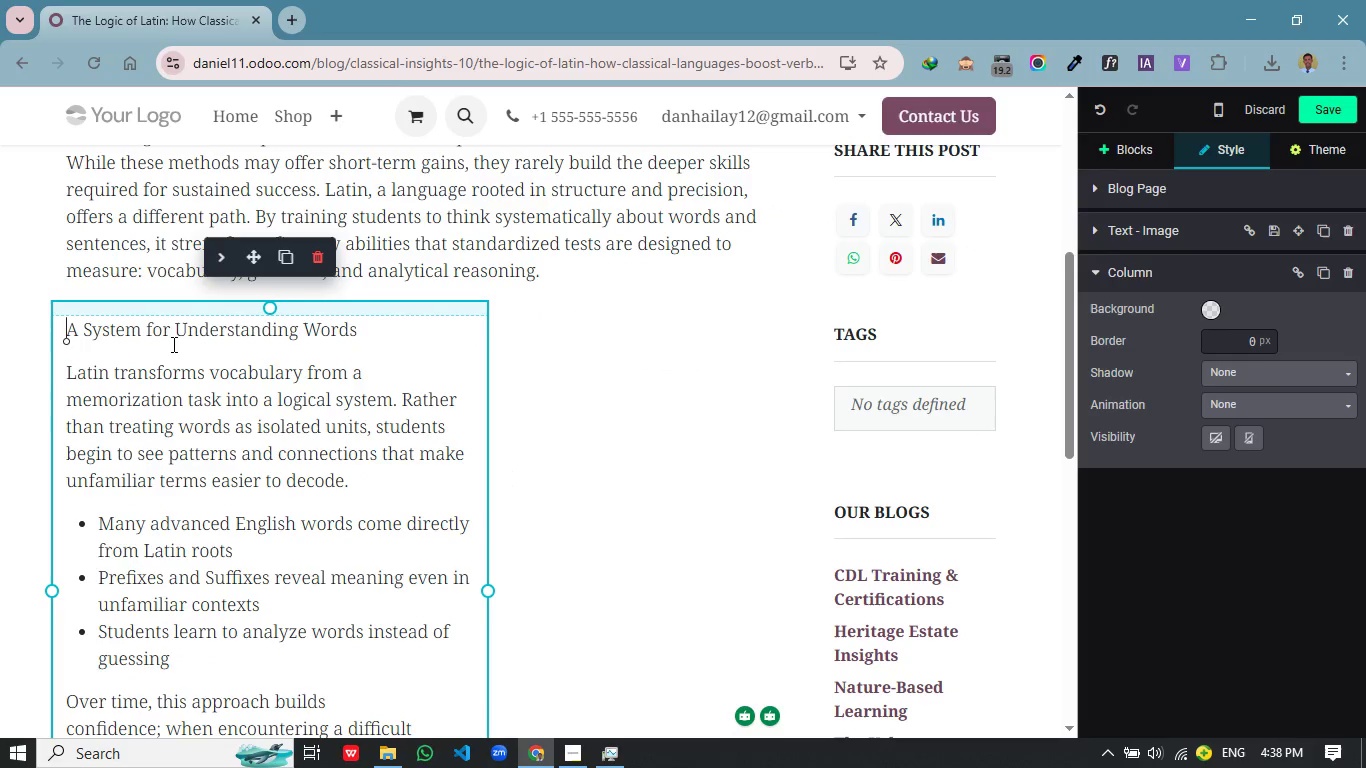 
left_click([70, 333])
 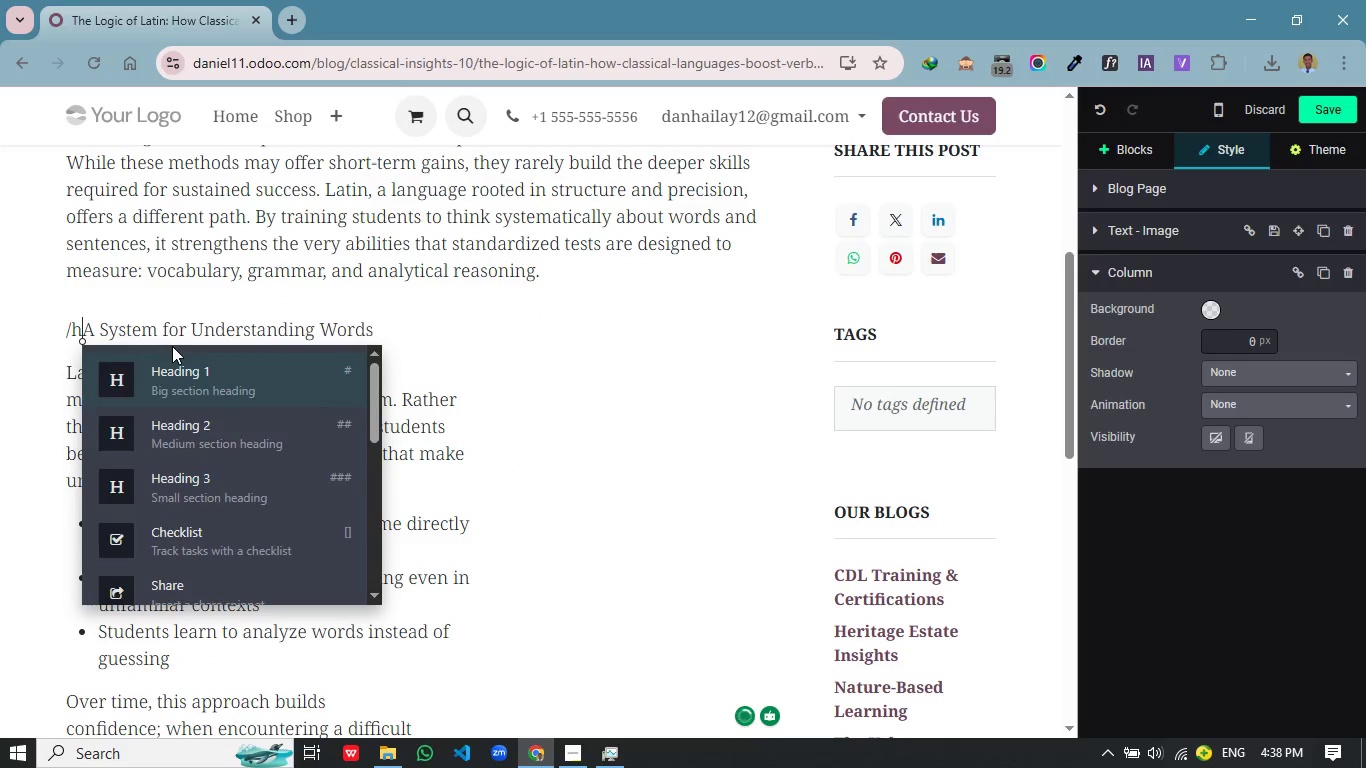 
key(Slash)
 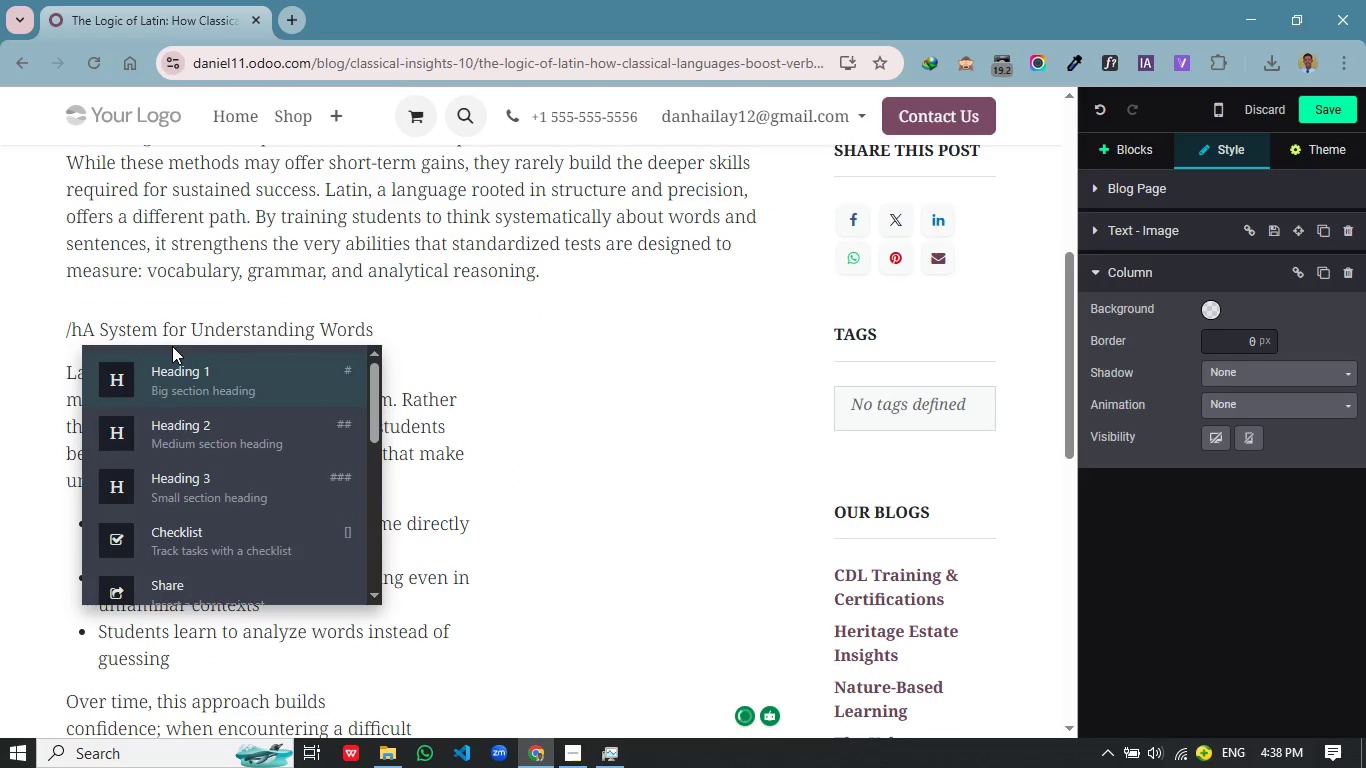 
key(H)
 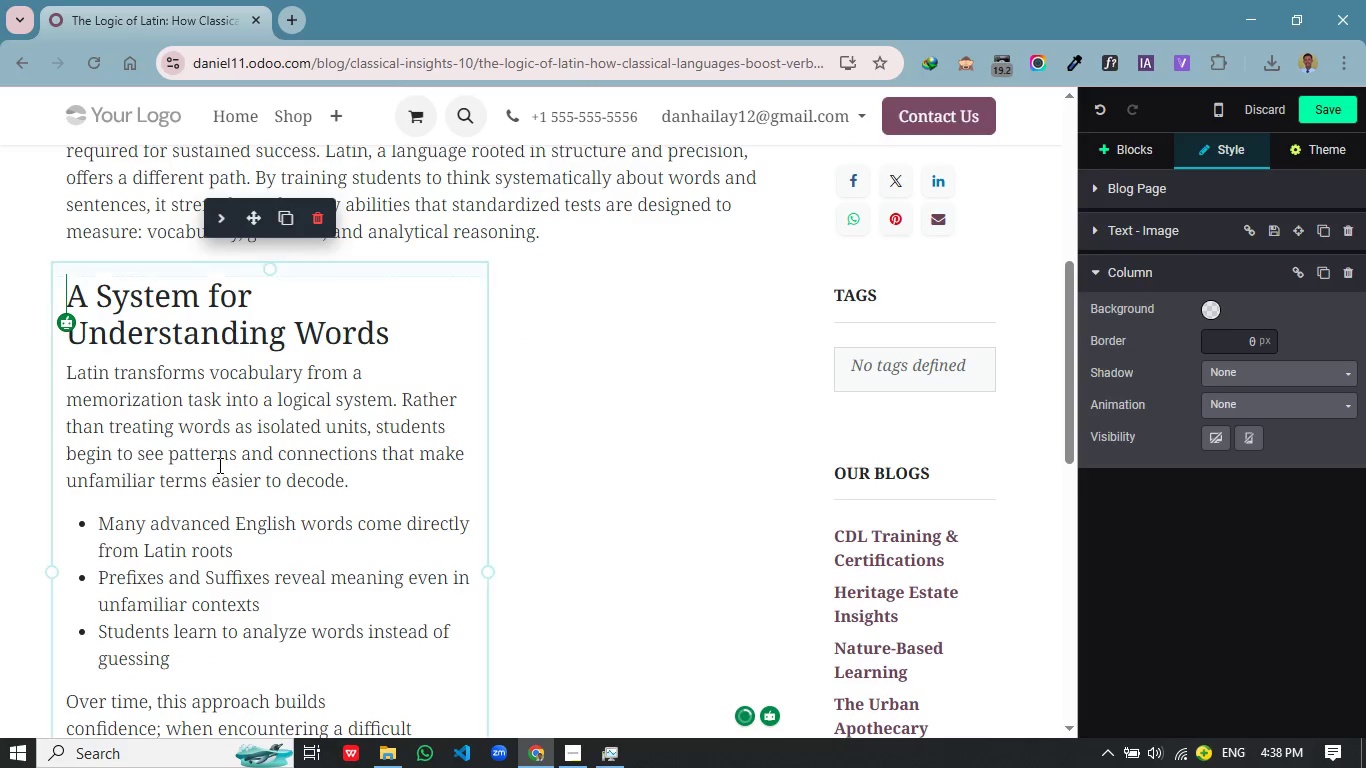 
left_click([219, 471])
 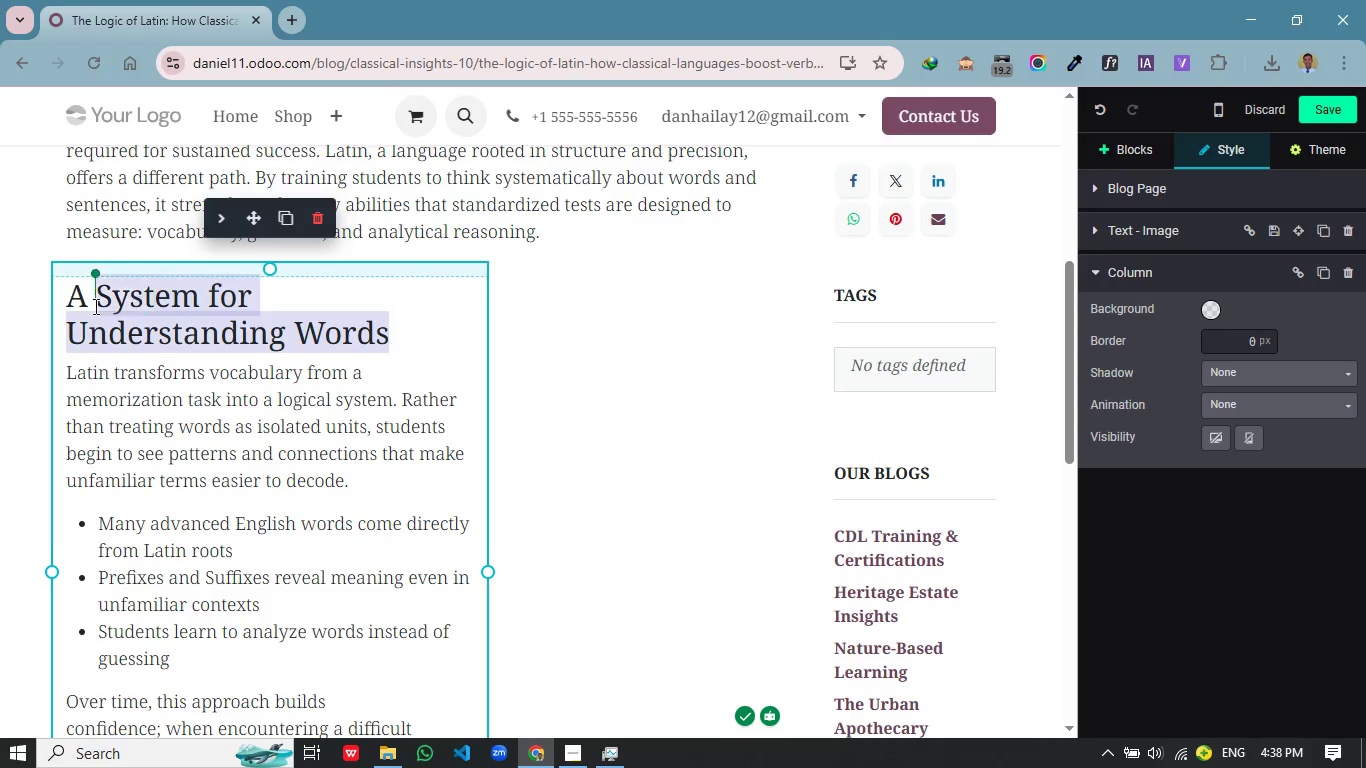 
left_click_drag(start_coordinate=[395, 330], to_coordinate=[45, 311])
 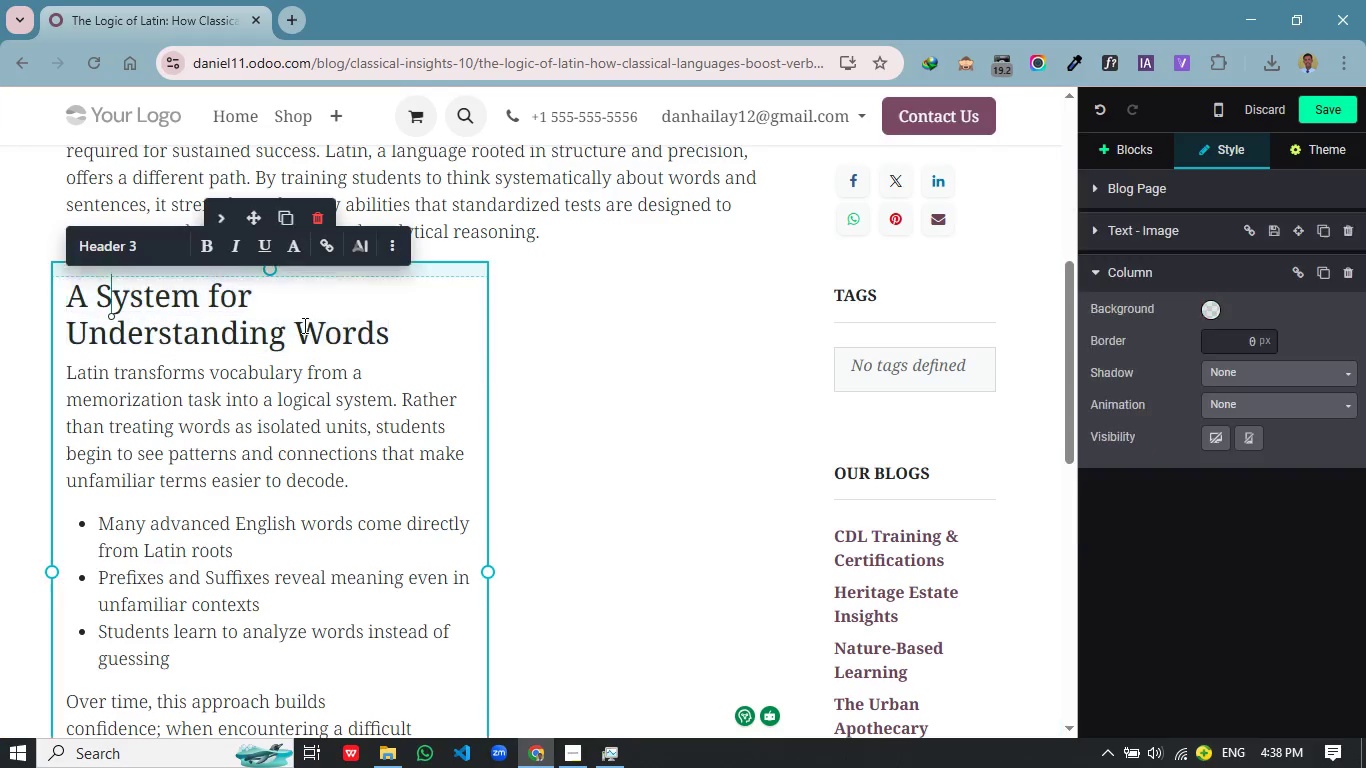 
left_click([118, 295])
 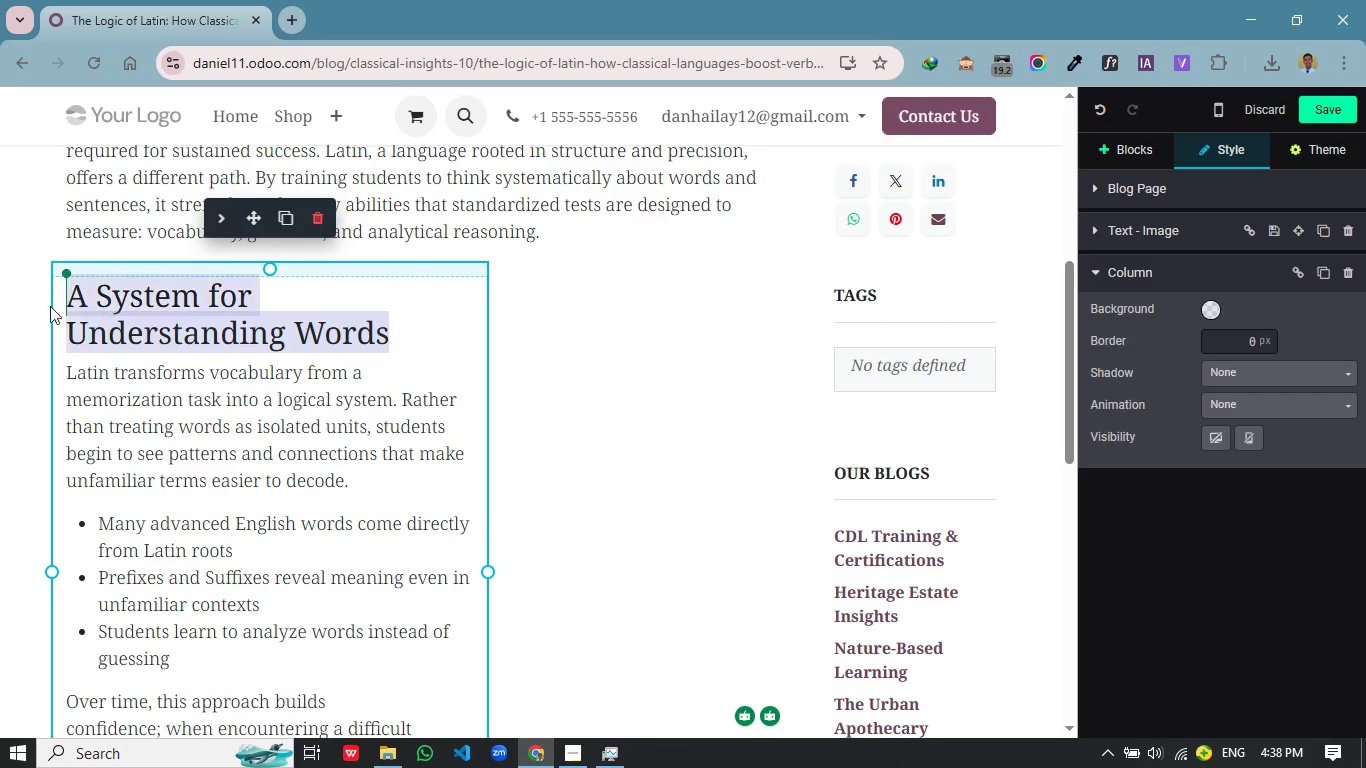 
left_click_drag(start_coordinate=[394, 332], to_coordinate=[50, 305])
 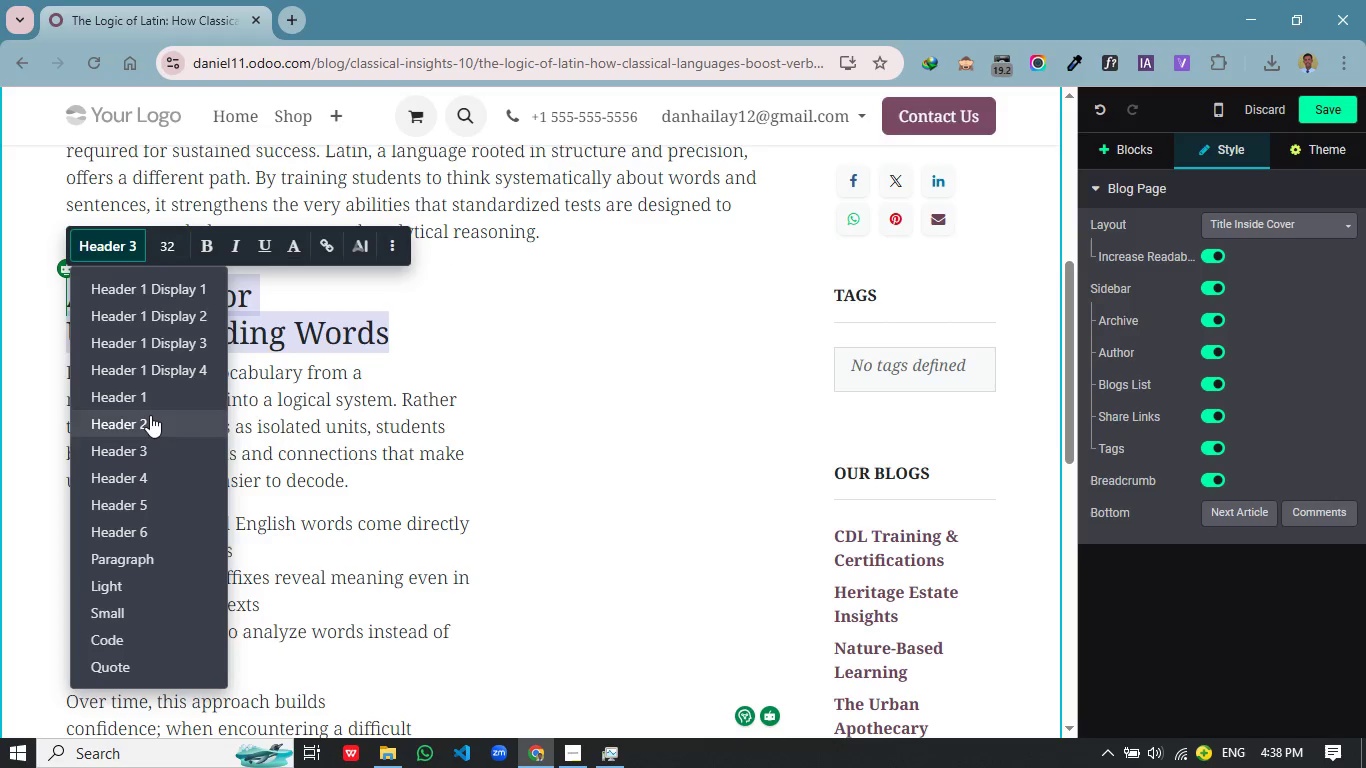 
left_click([121, 249])
 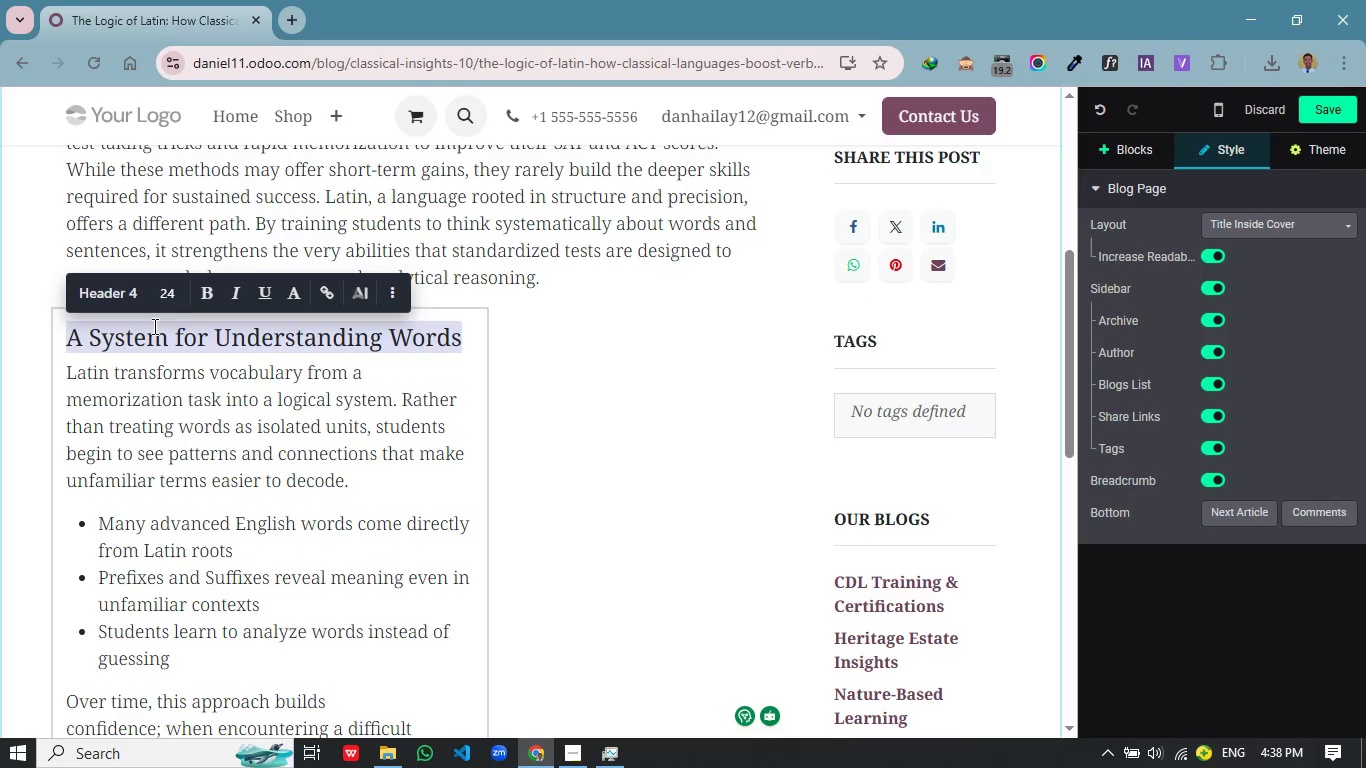 
left_click([147, 470])
 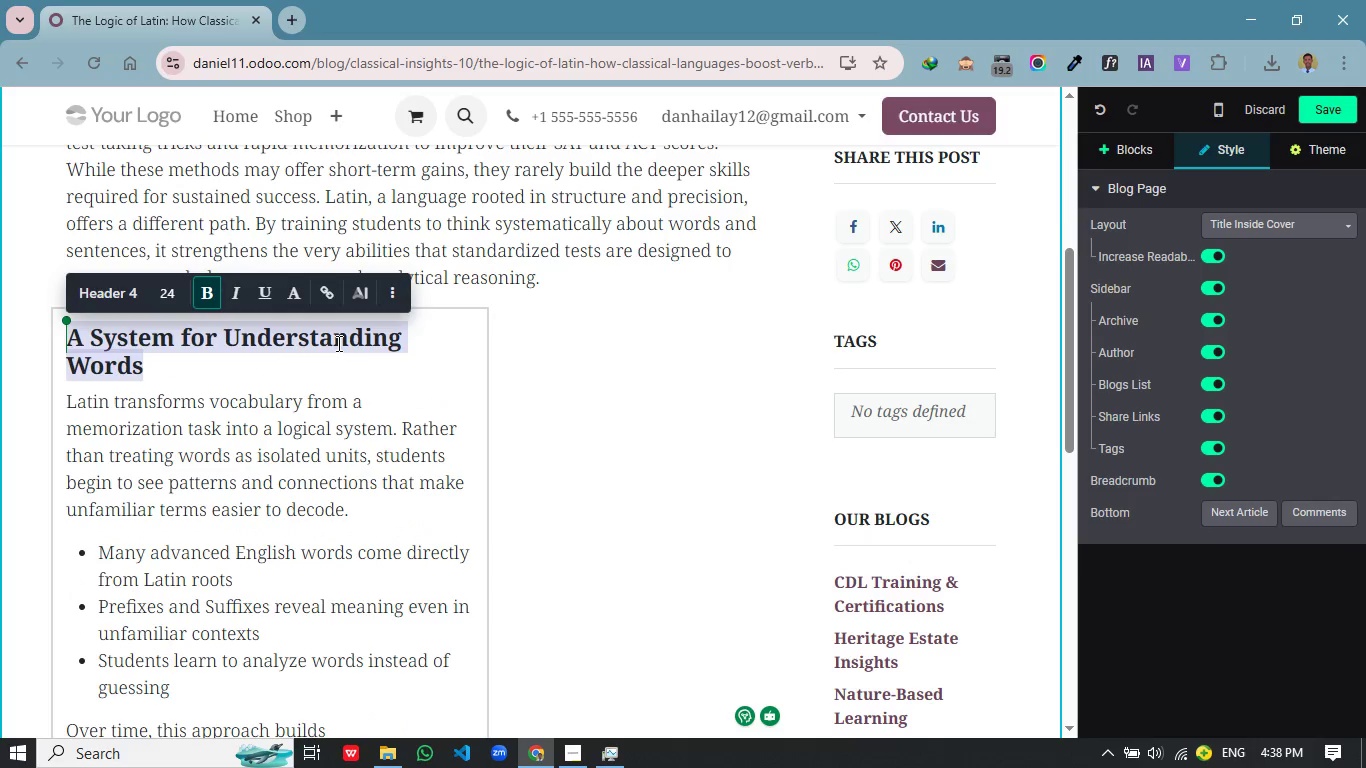 
left_click([204, 304])
 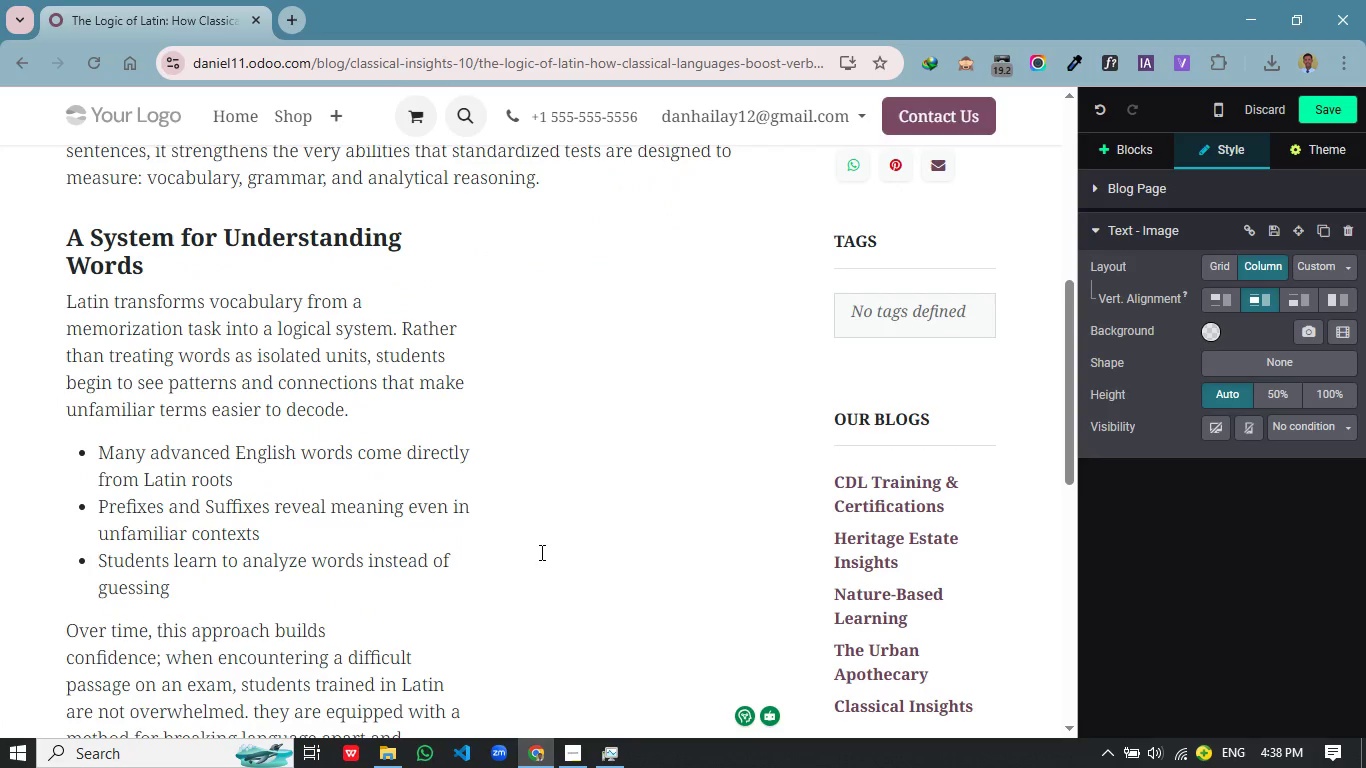 
wait(5.8)
 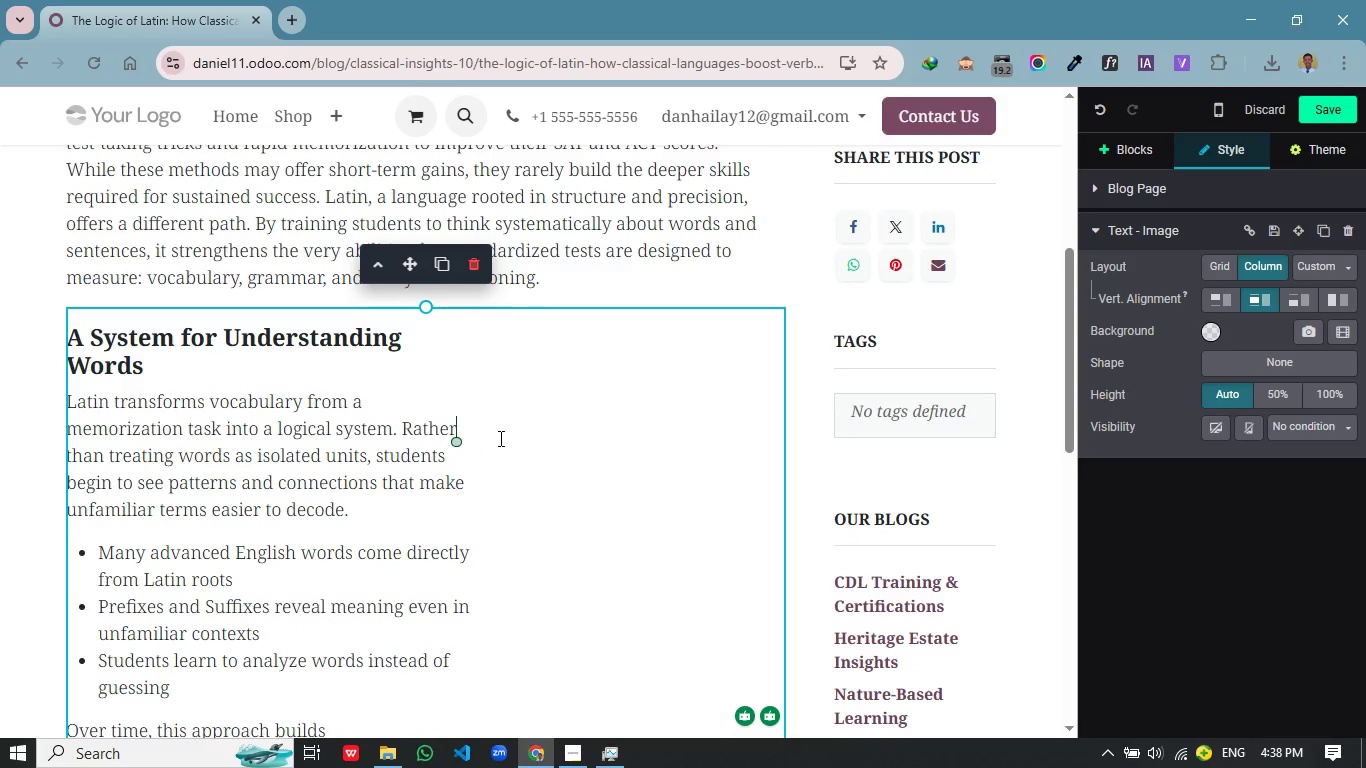 
left_click([499, 438])
 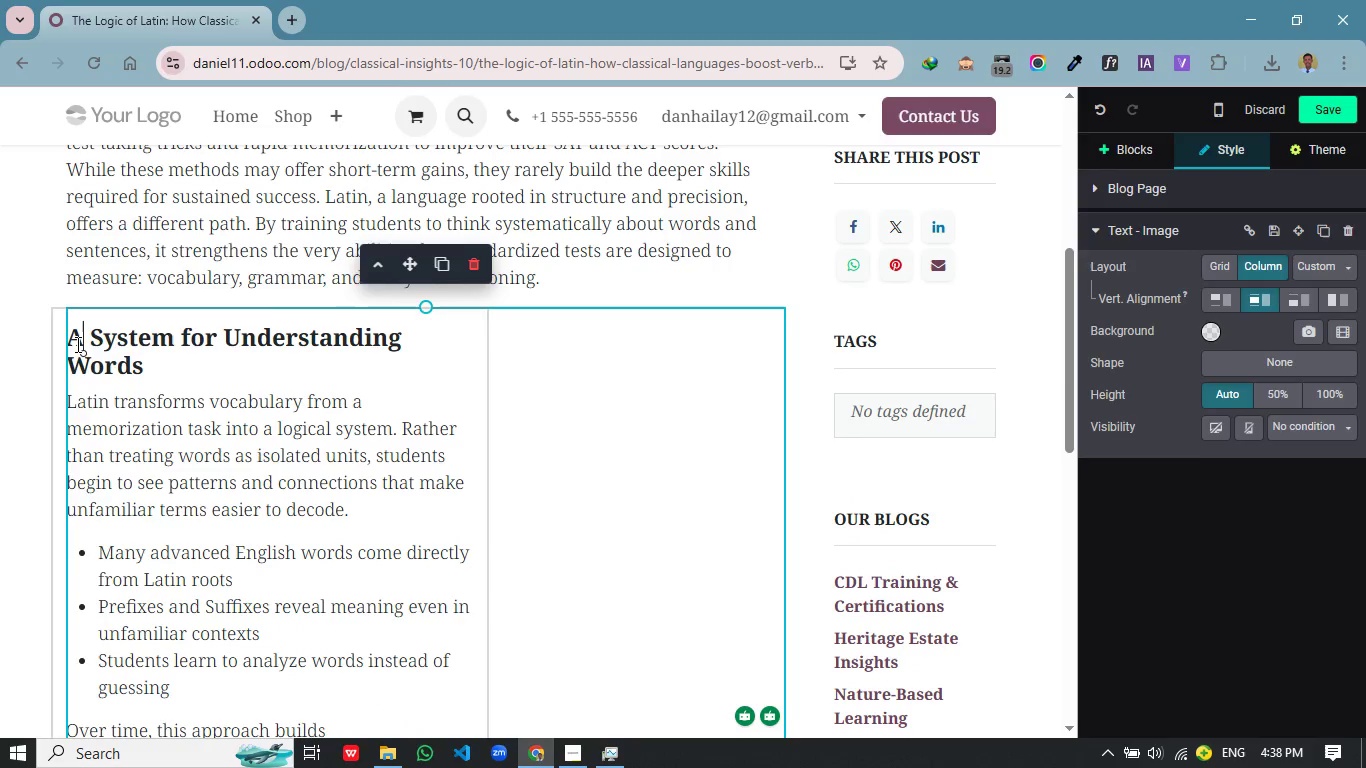 
scroll: coordinate [548, 524], scroll_direction: down, amount: 1.0
 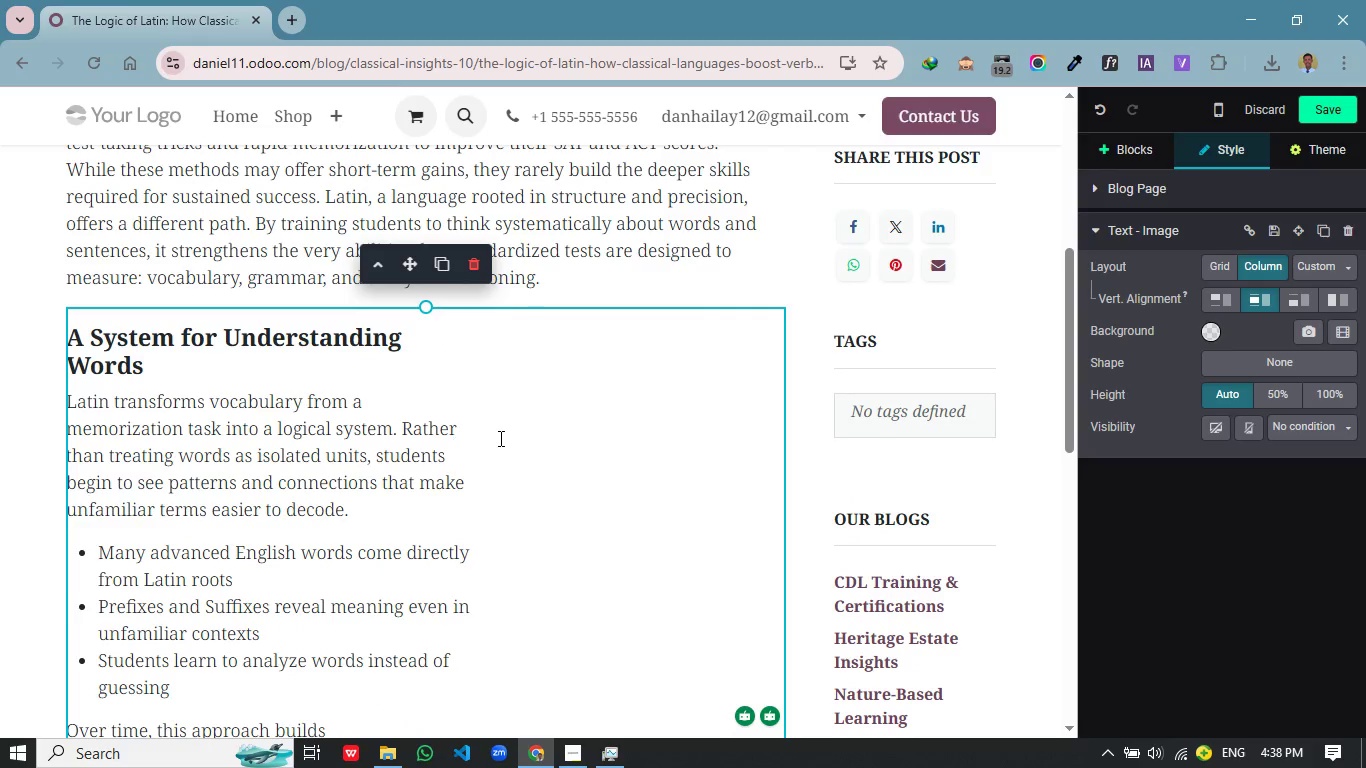 
left_click([76, 344])
 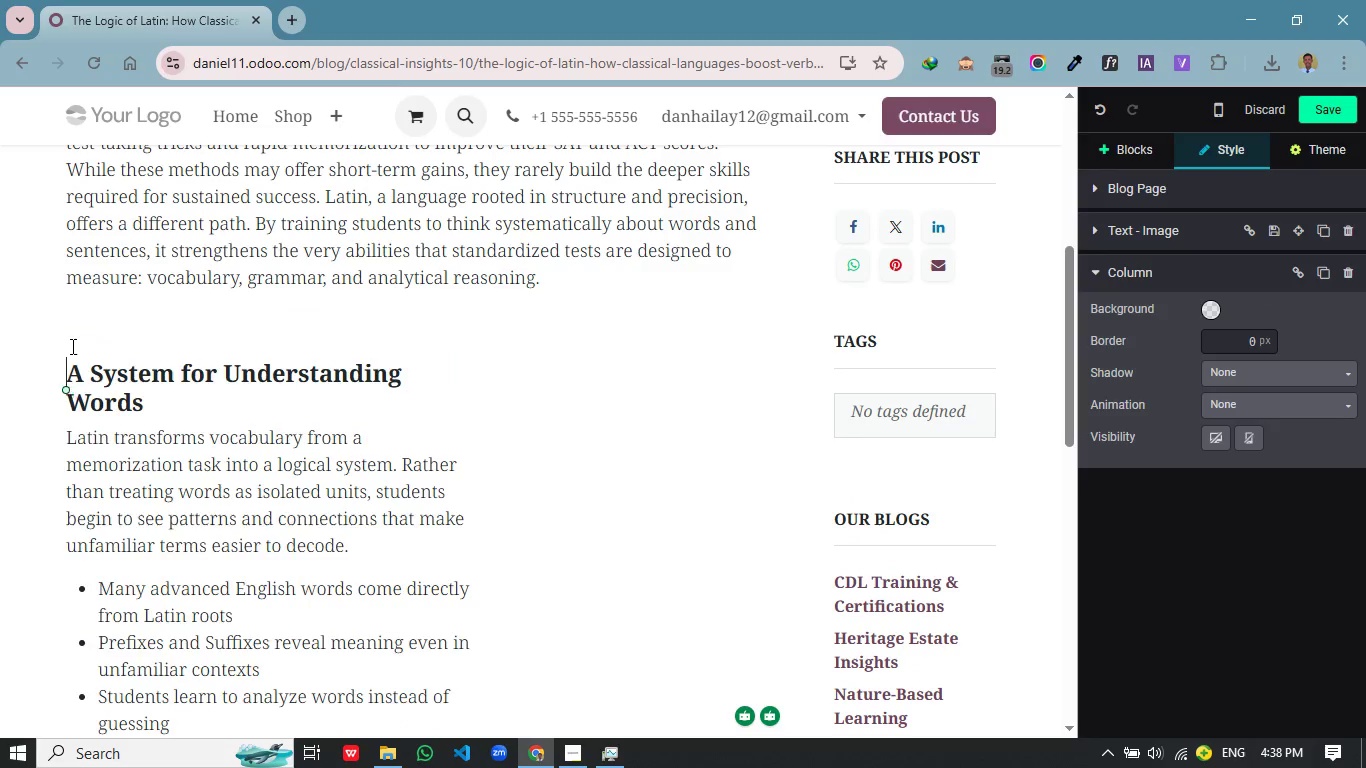 
key(Enter)
 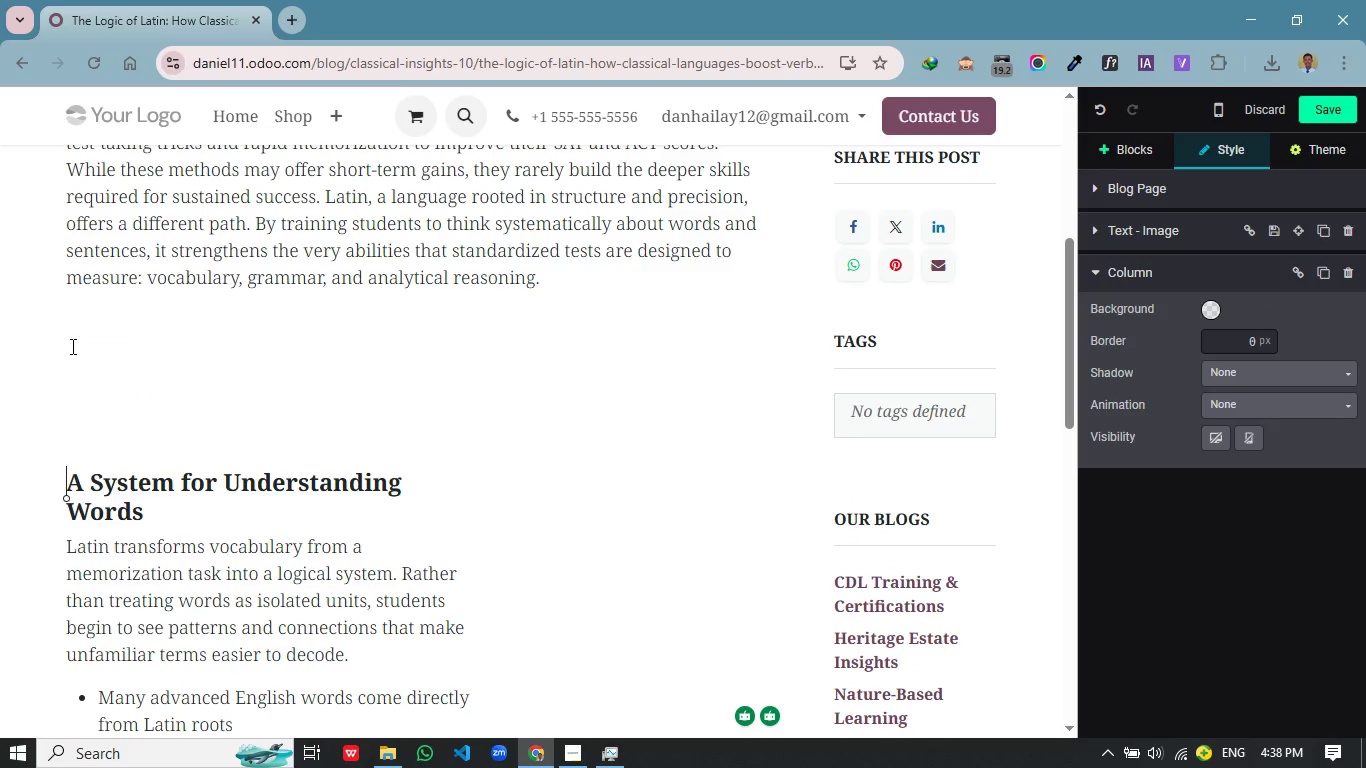 
key(Enter)
 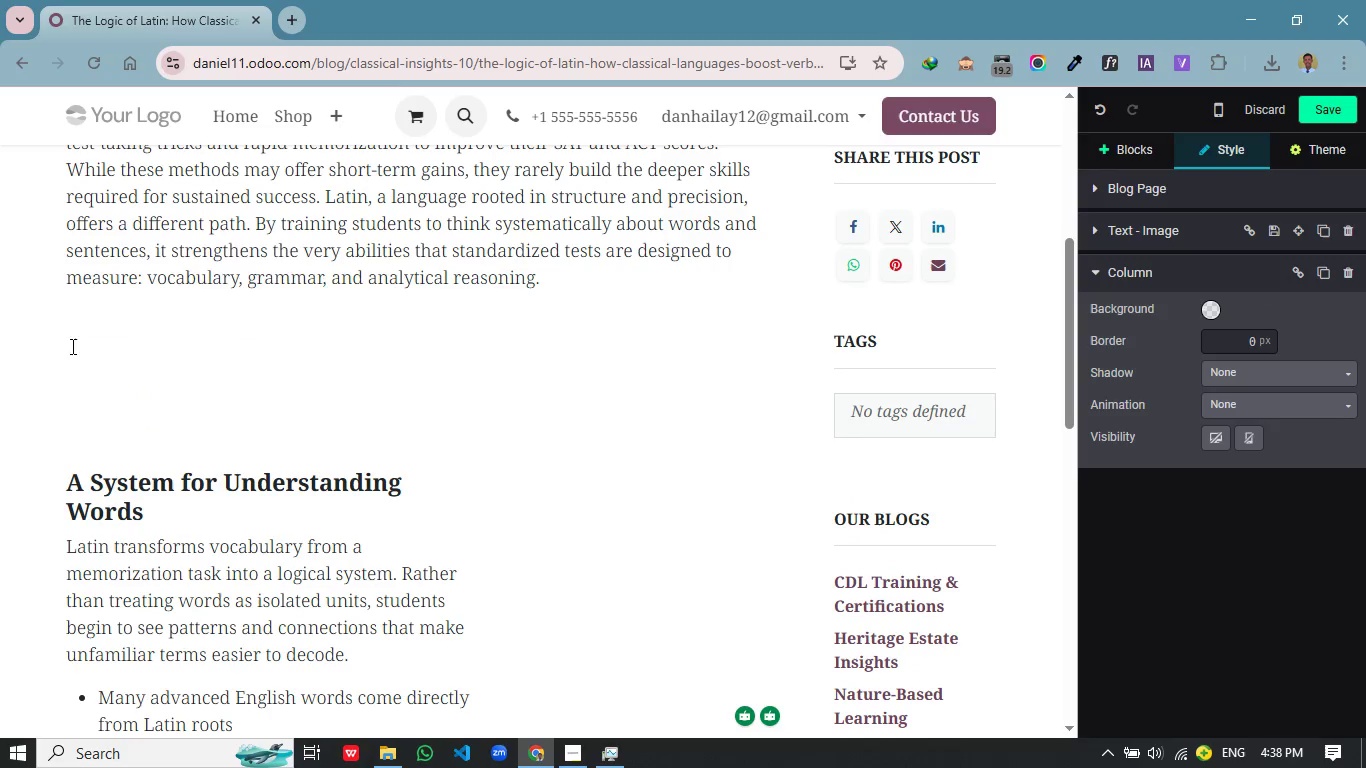 
key(Enter)
 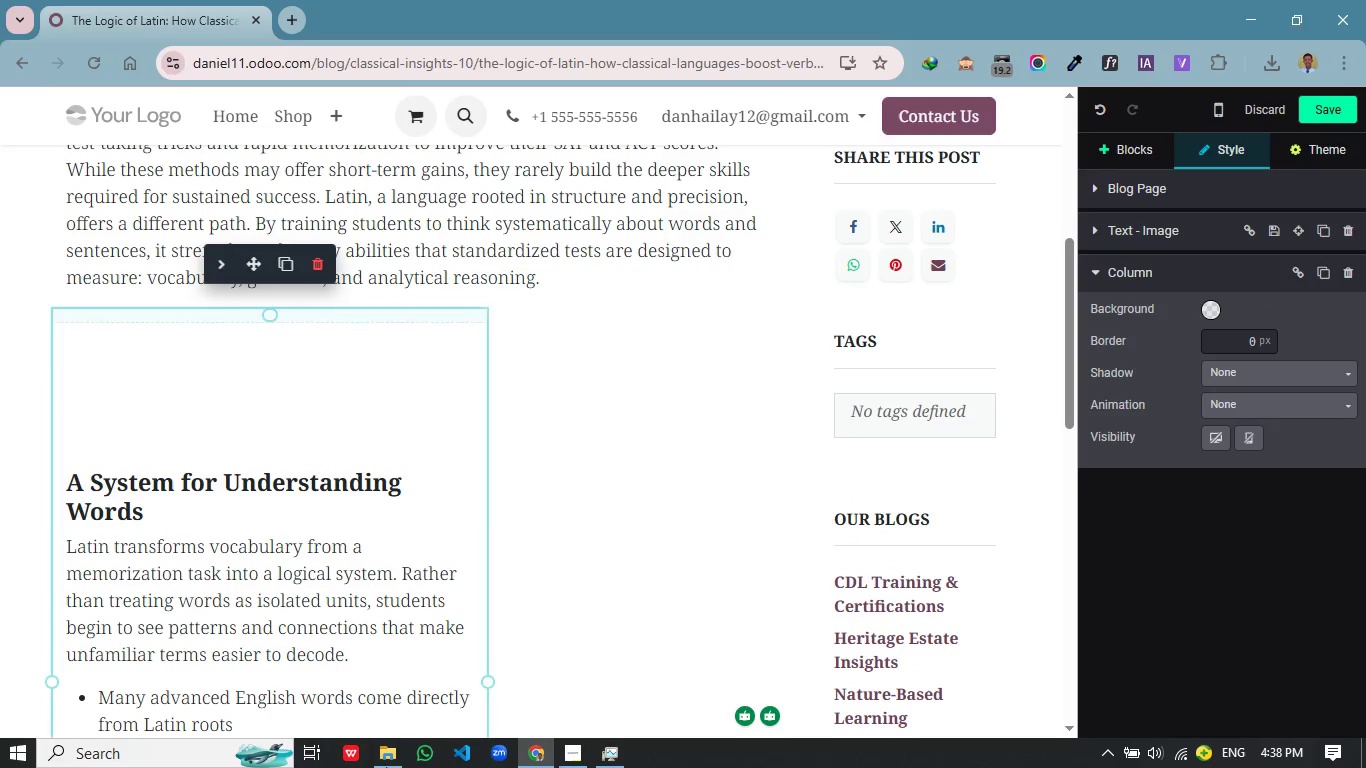 
key(Enter)
 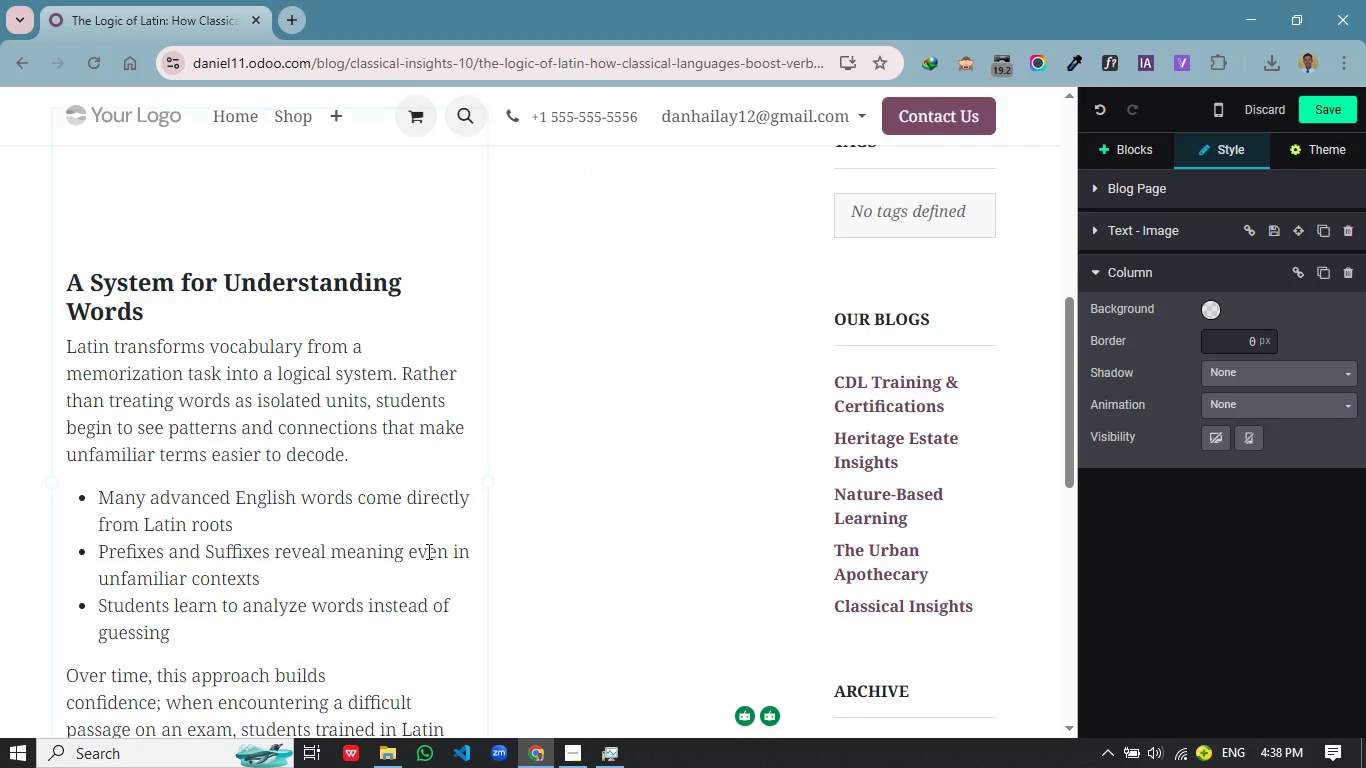 
scroll: coordinate [577, 589], scroll_direction: down, amount: 3.0
 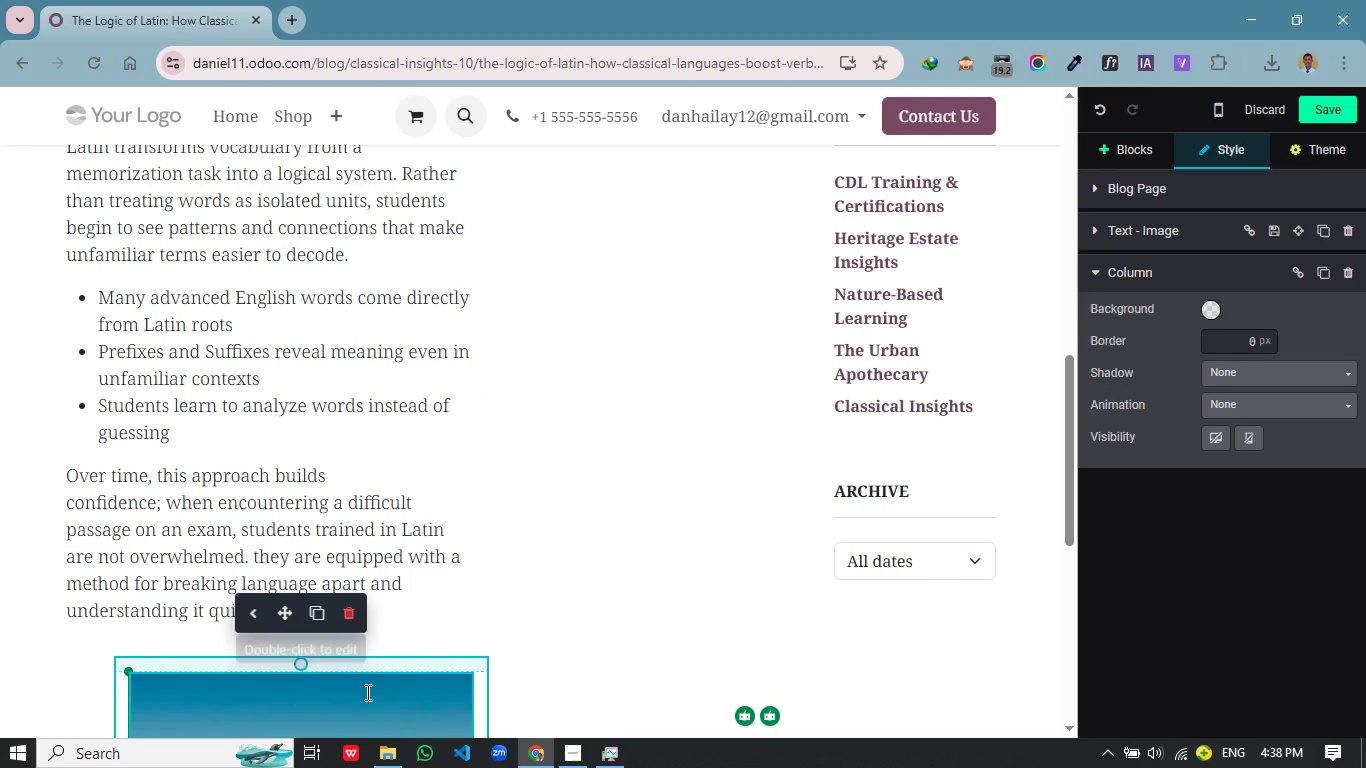 
left_click([378, 703])
 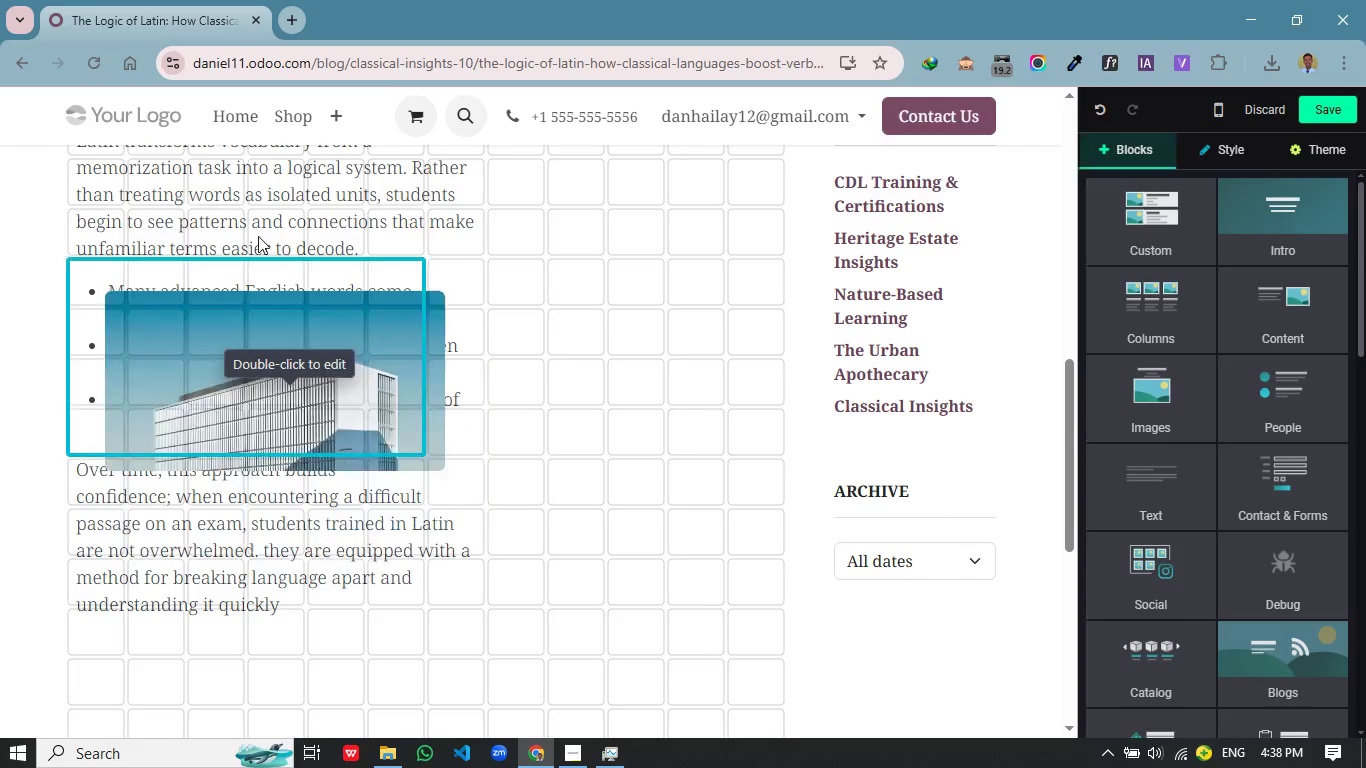 
left_click_drag(start_coordinate=[287, 622], to_coordinate=[360, 278])
 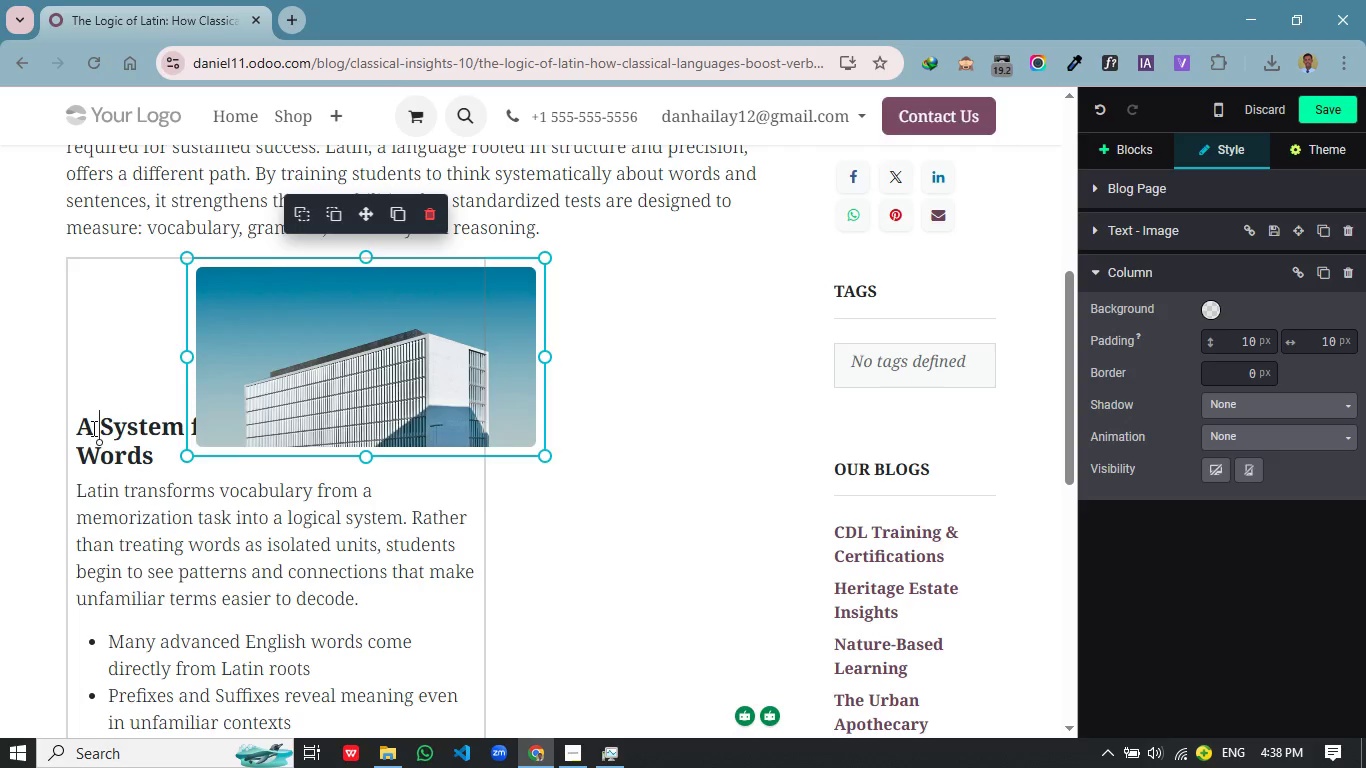 
left_click([106, 427])
 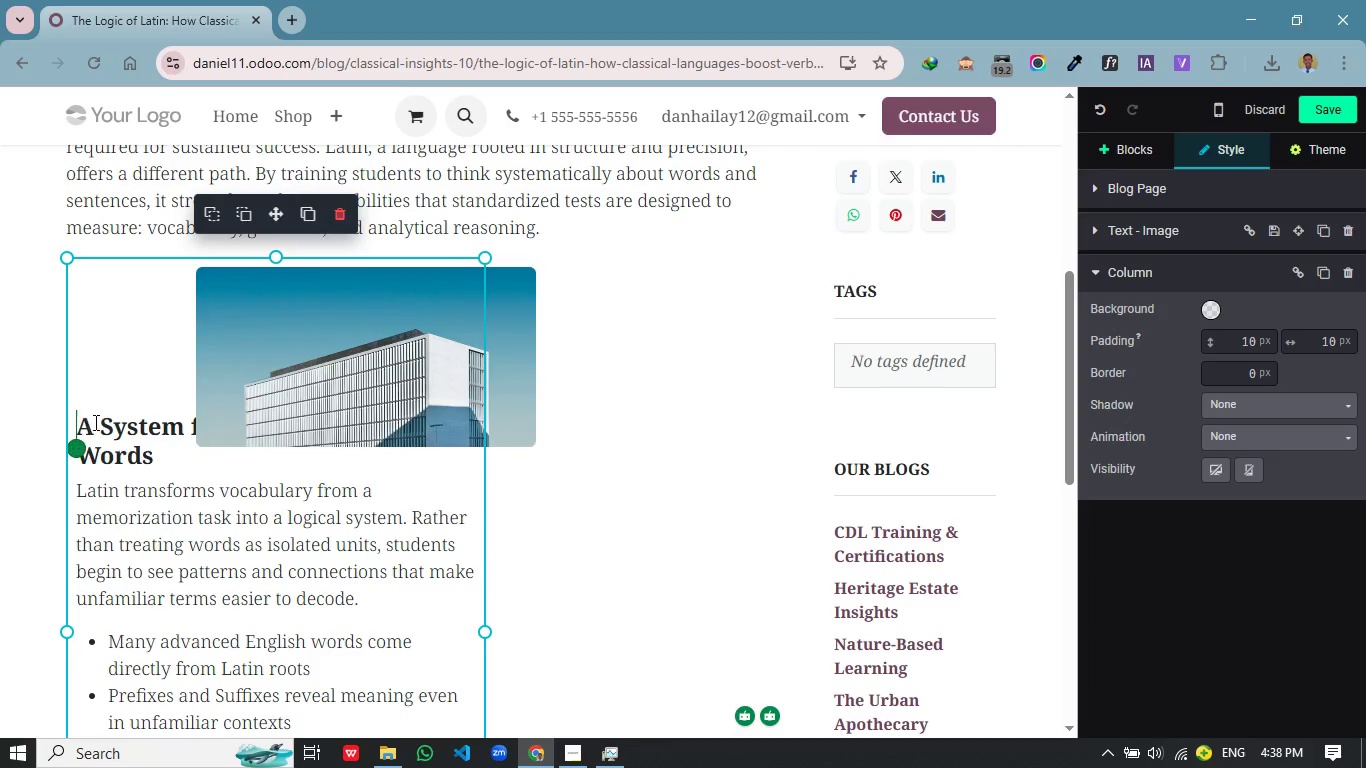 
left_click([80, 430])
 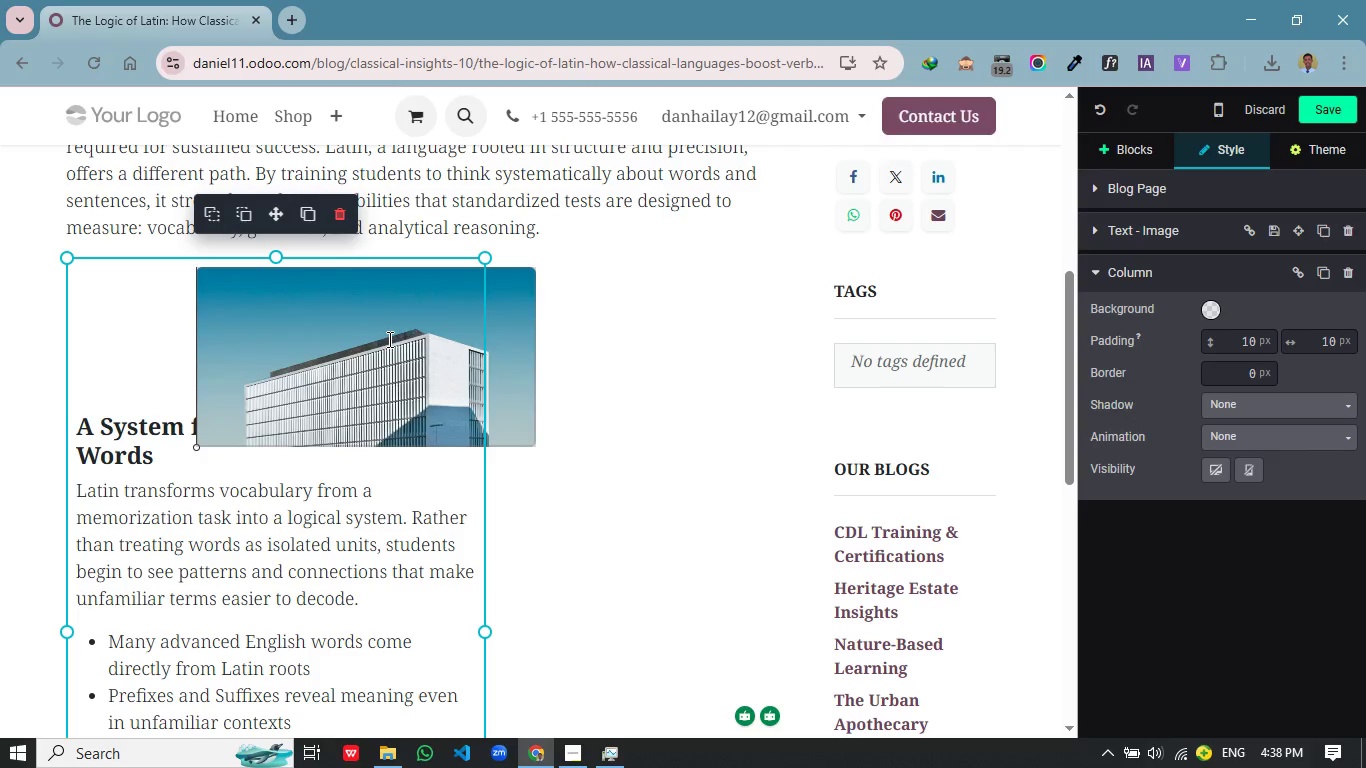 
left_click([388, 339])
 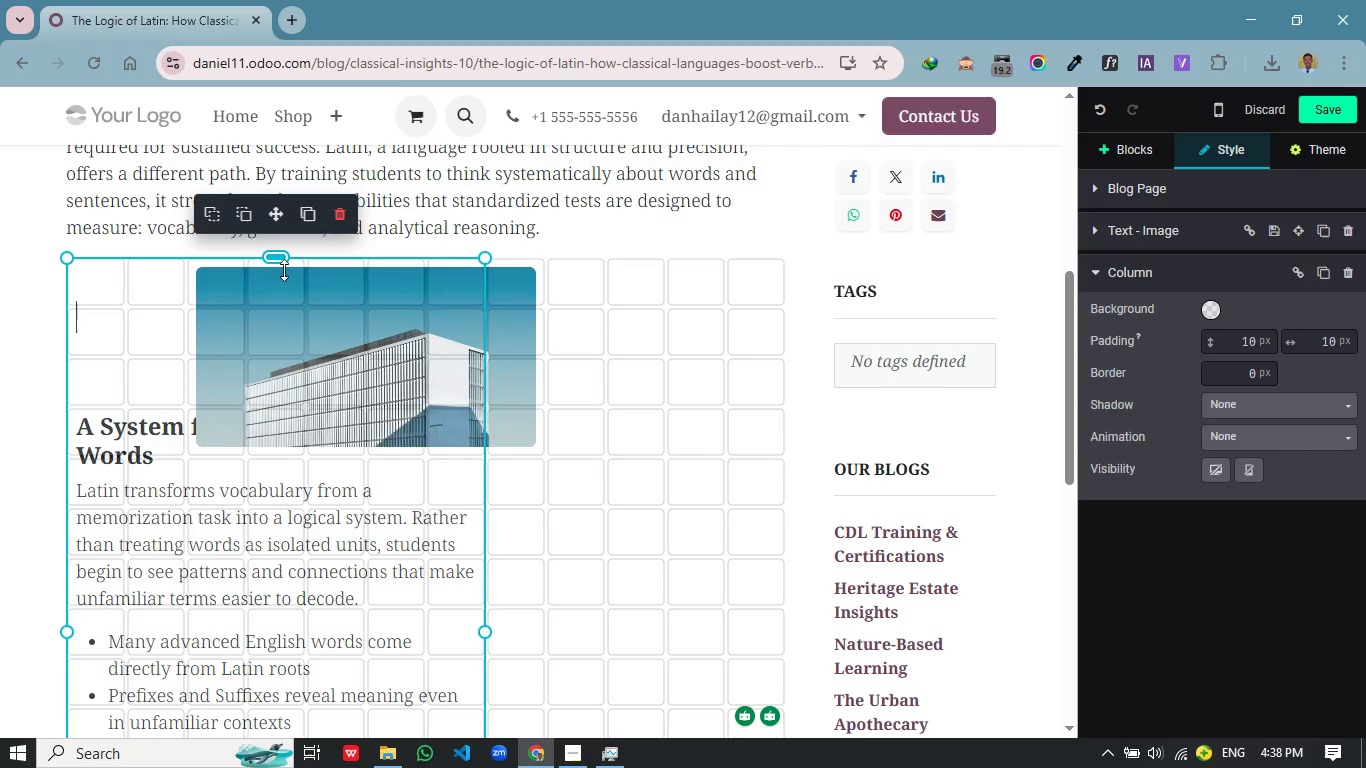 
left_click_drag(start_coordinate=[283, 255], to_coordinate=[281, 438])
 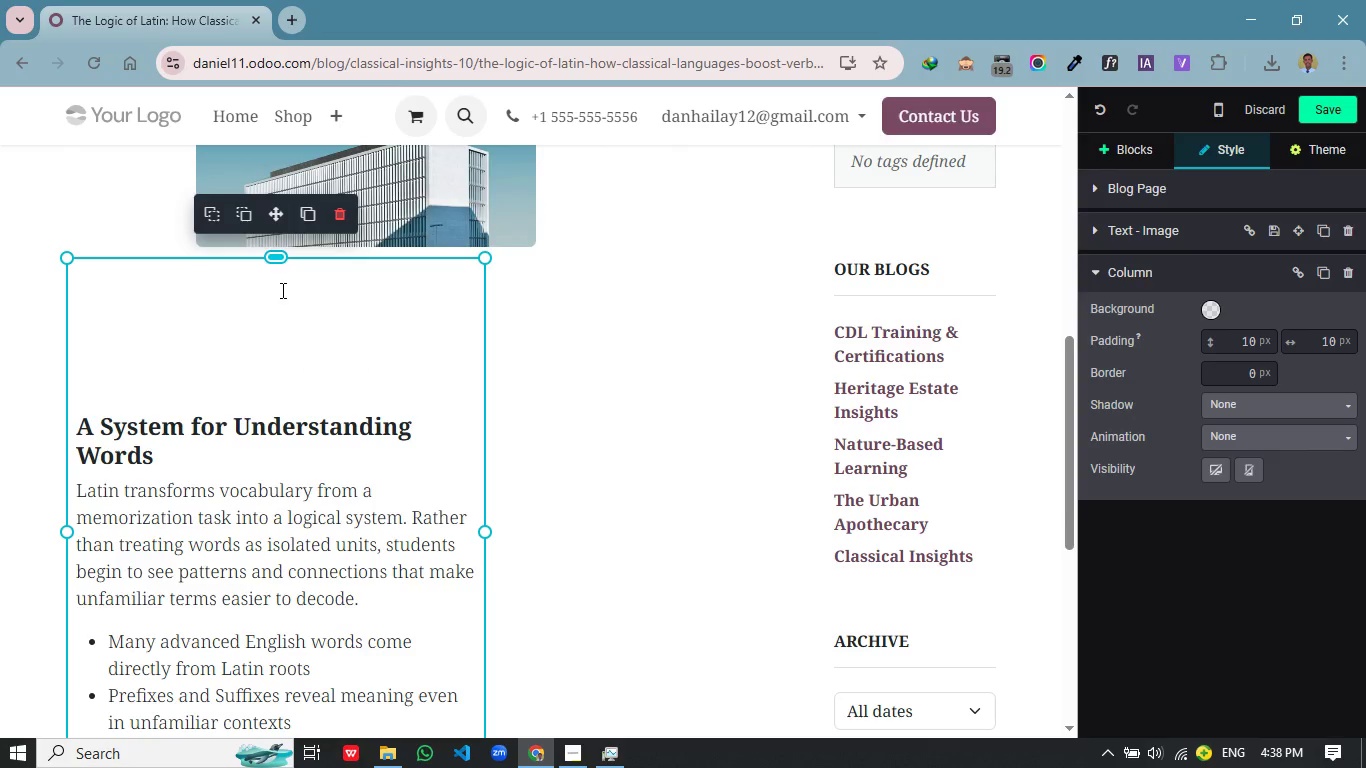 
left_click_drag(start_coordinate=[278, 257], to_coordinate=[280, 289])
 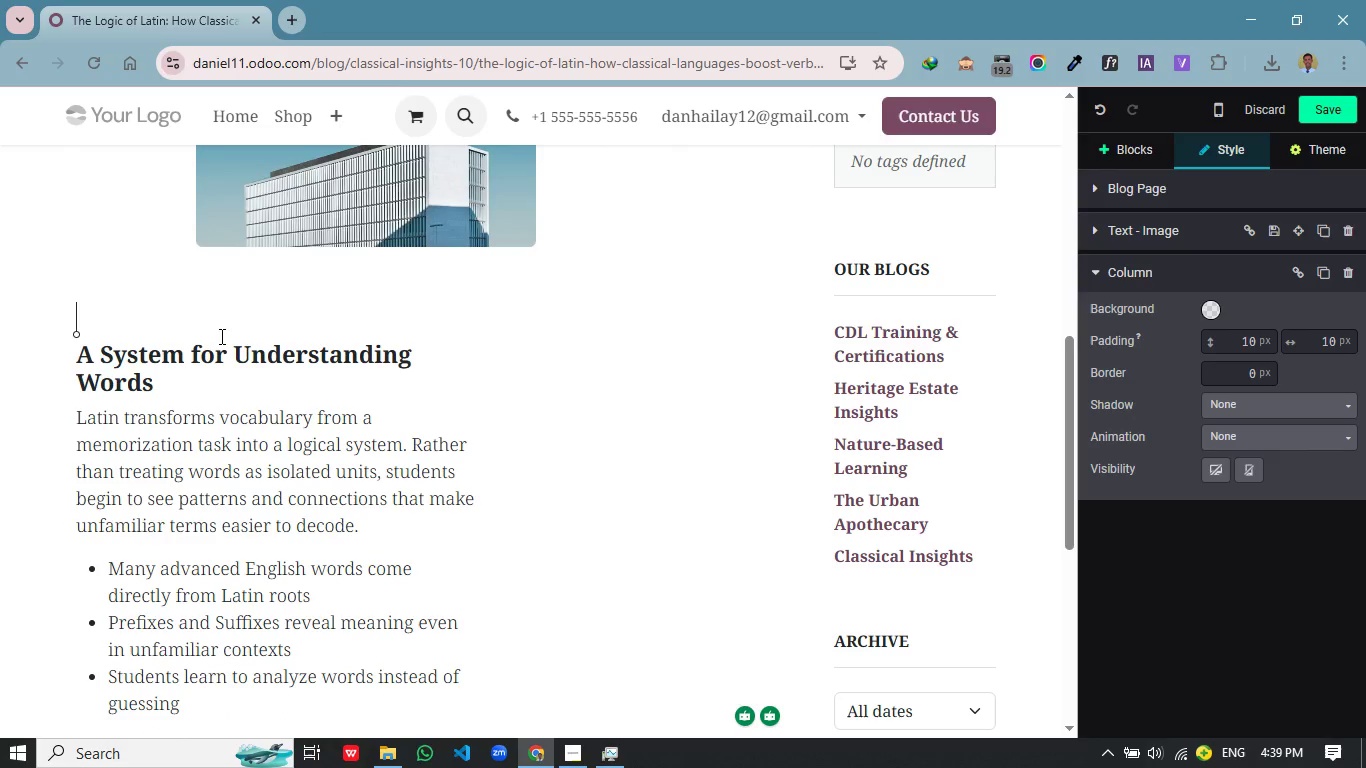 
key(Delete)
 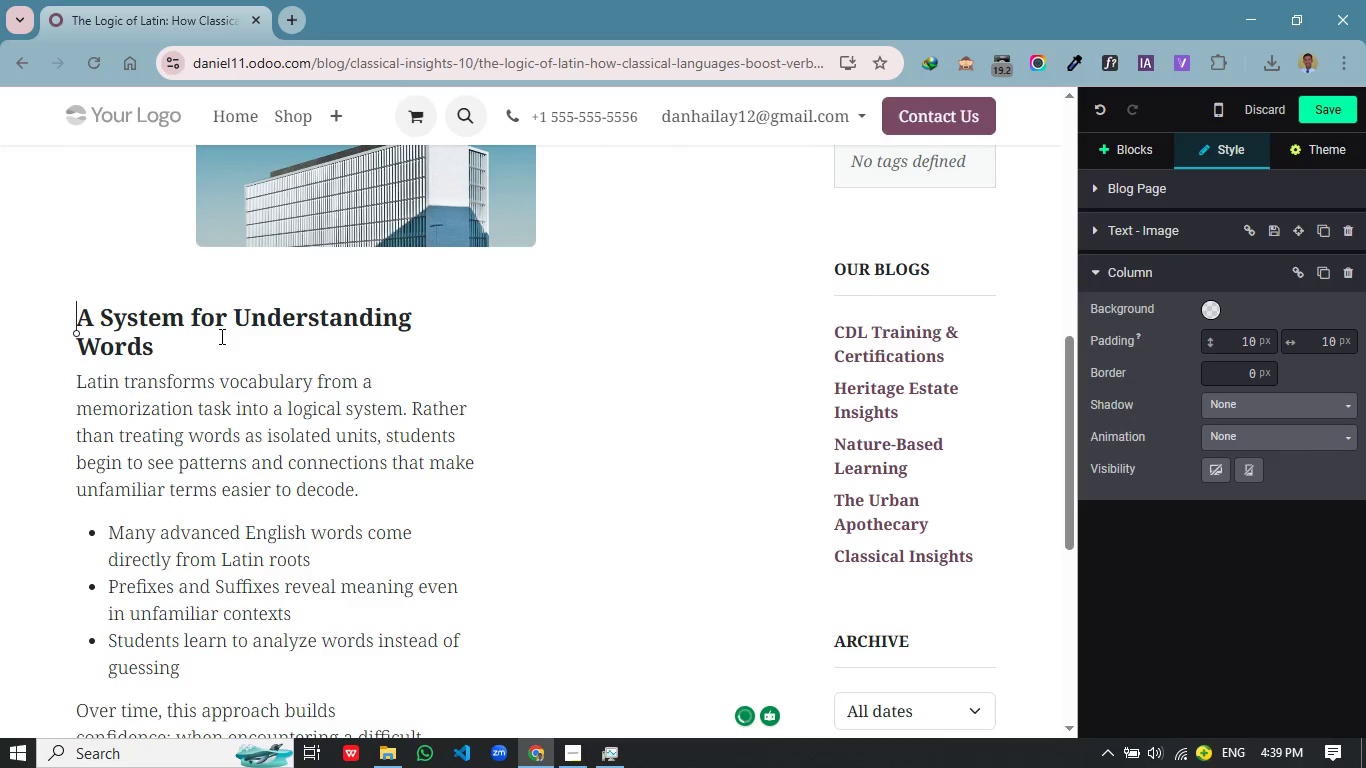 
key(Delete)
 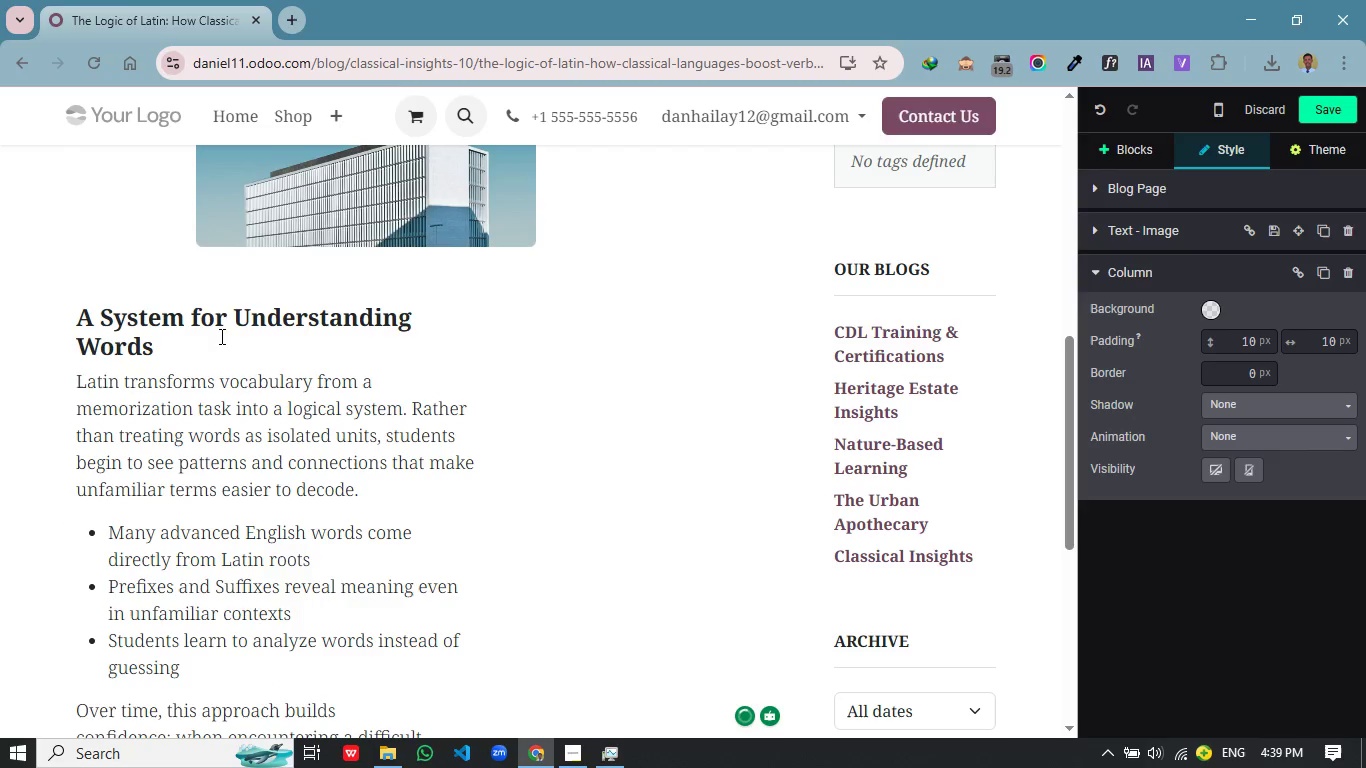 
key(Delete)
 